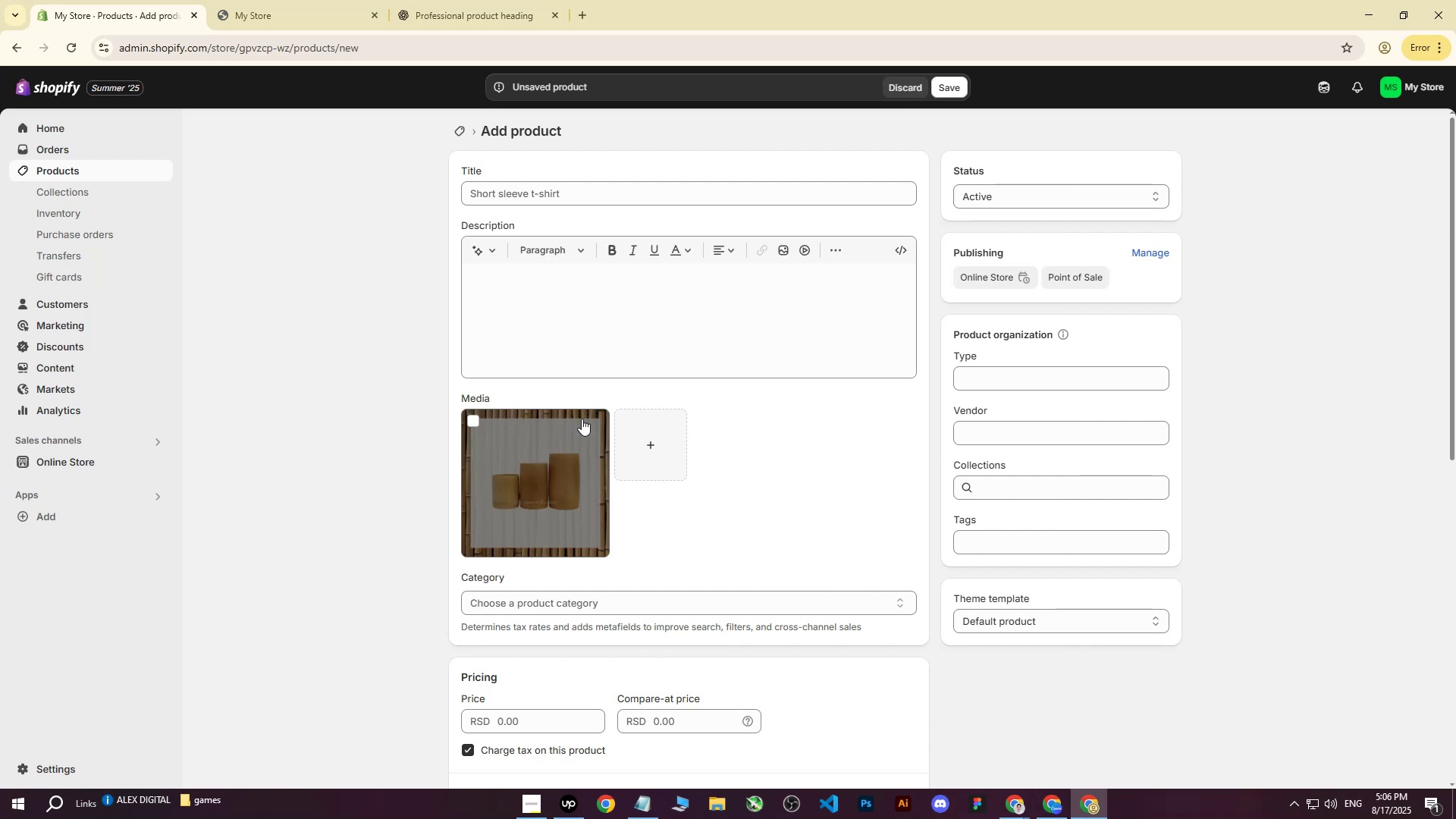 
wait(6.67)
 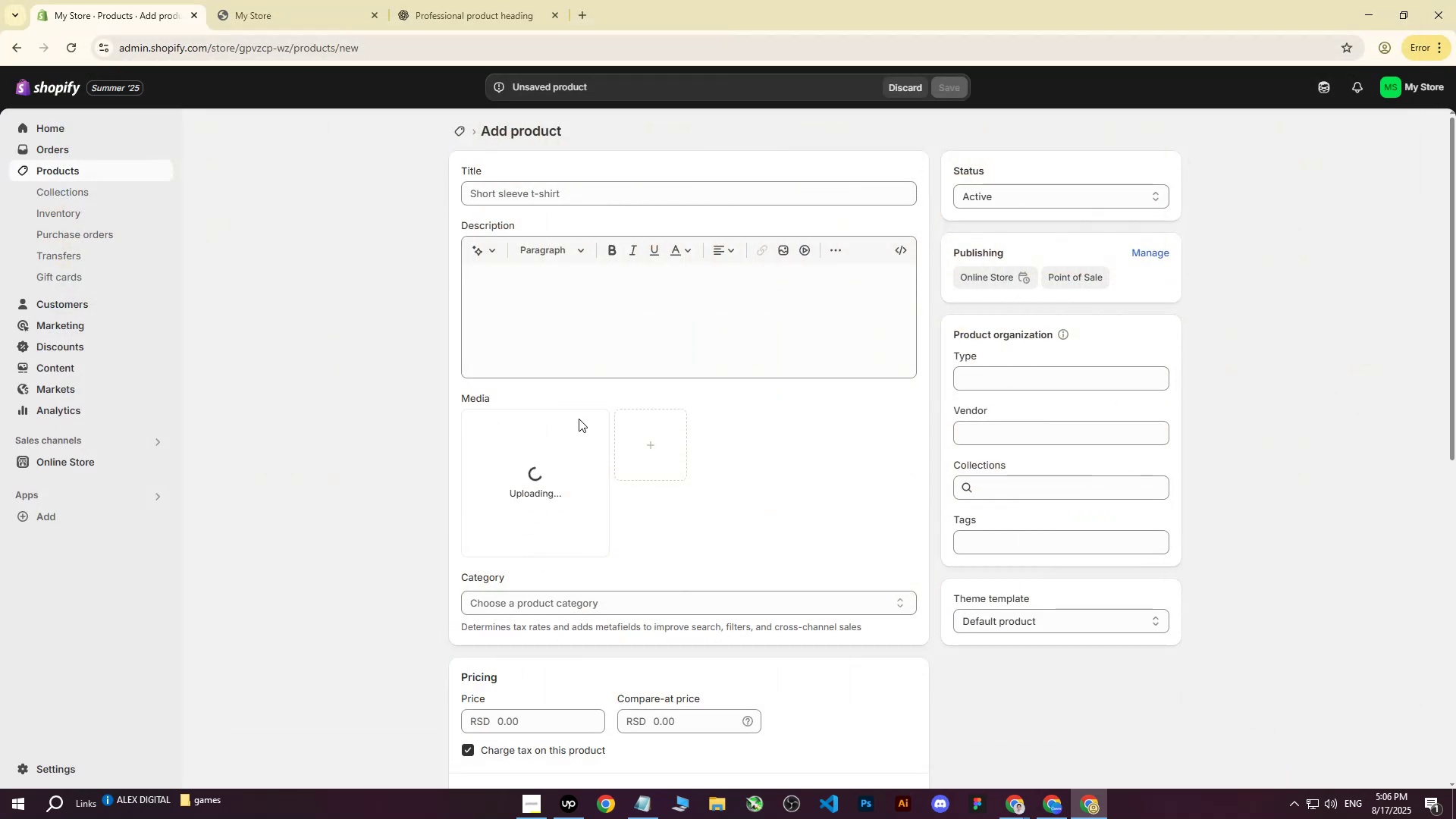 
left_click([382, 427])
 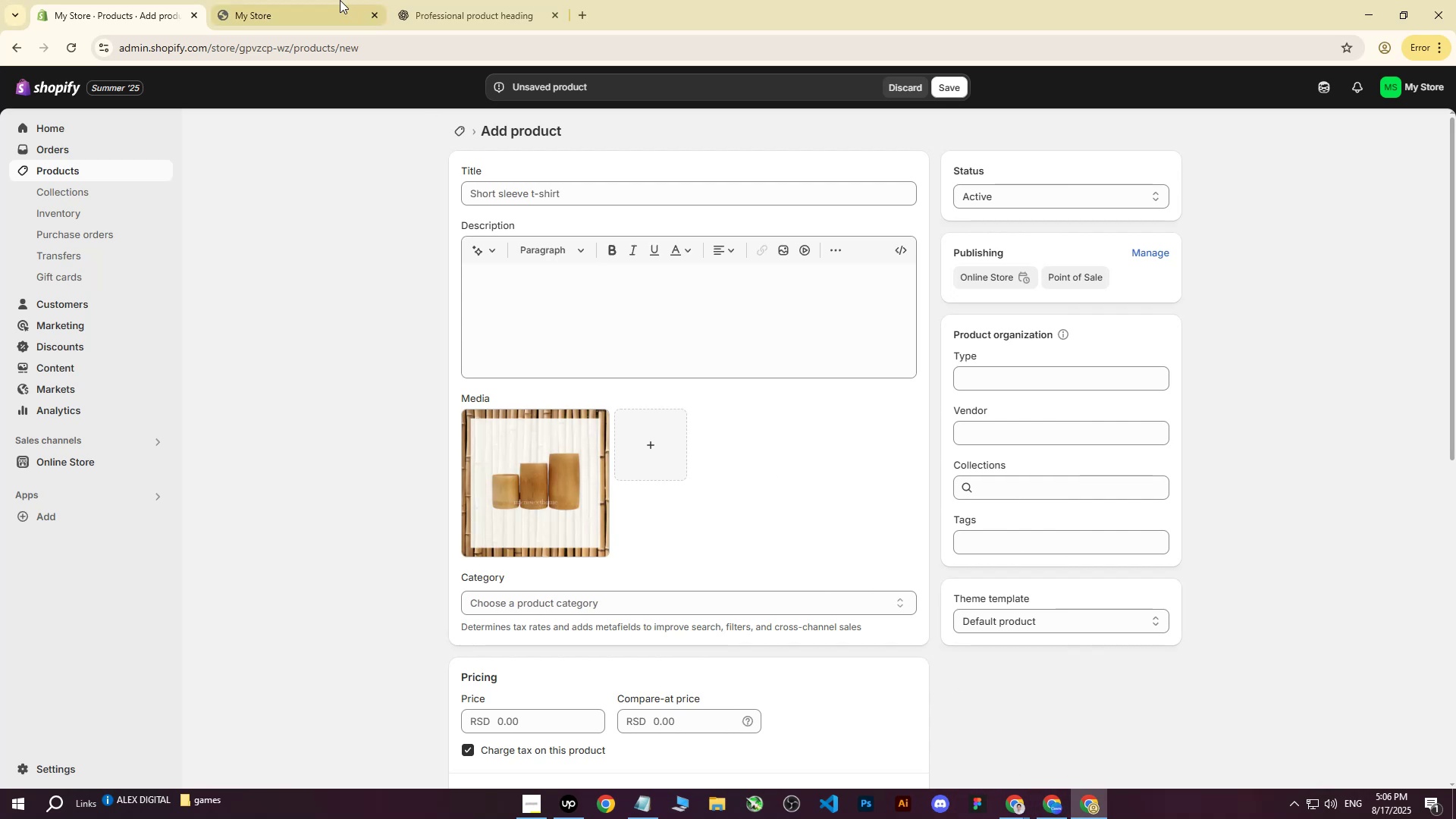 
left_click([503, 0])
 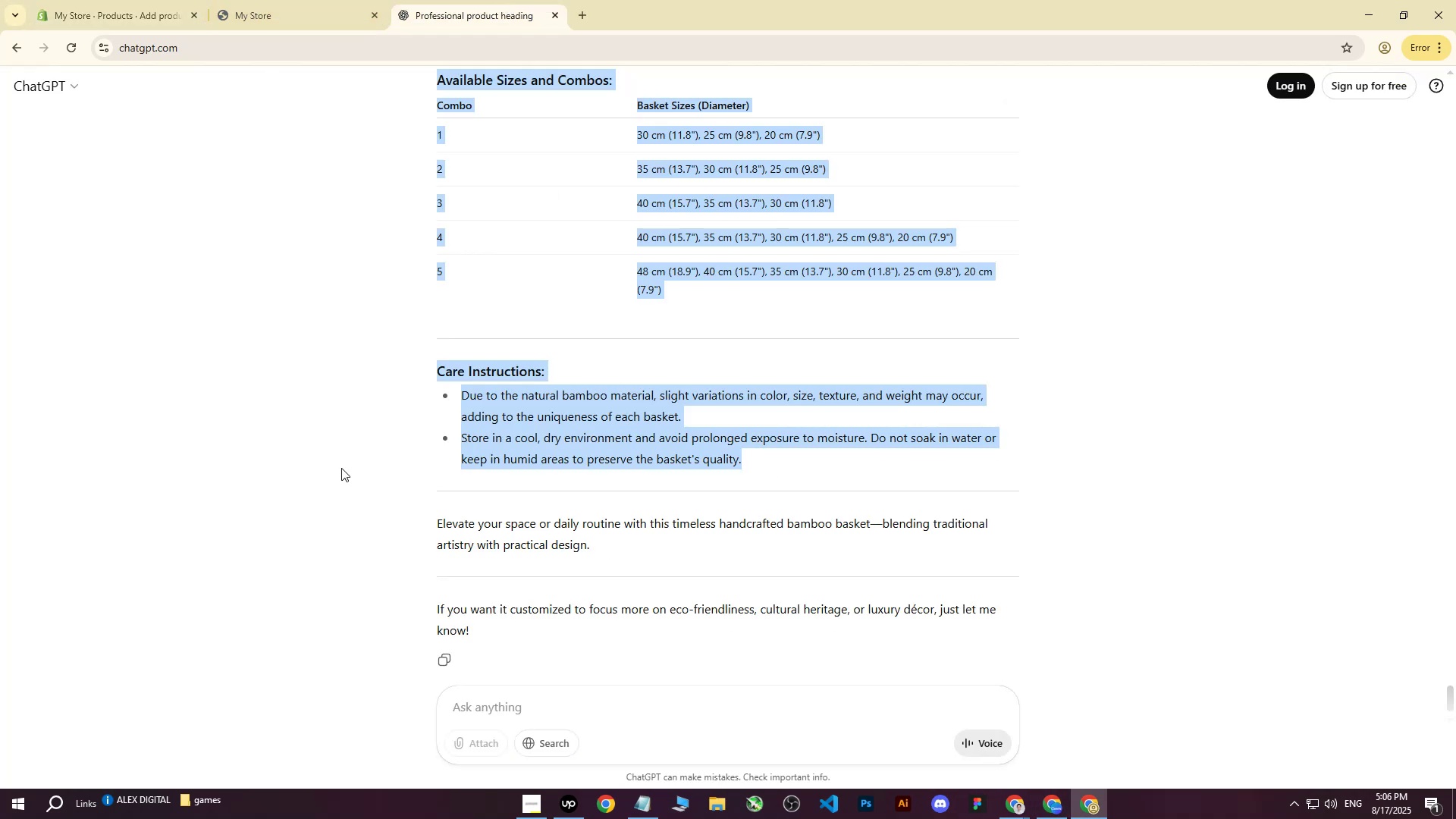 
double_click([121, 0])
 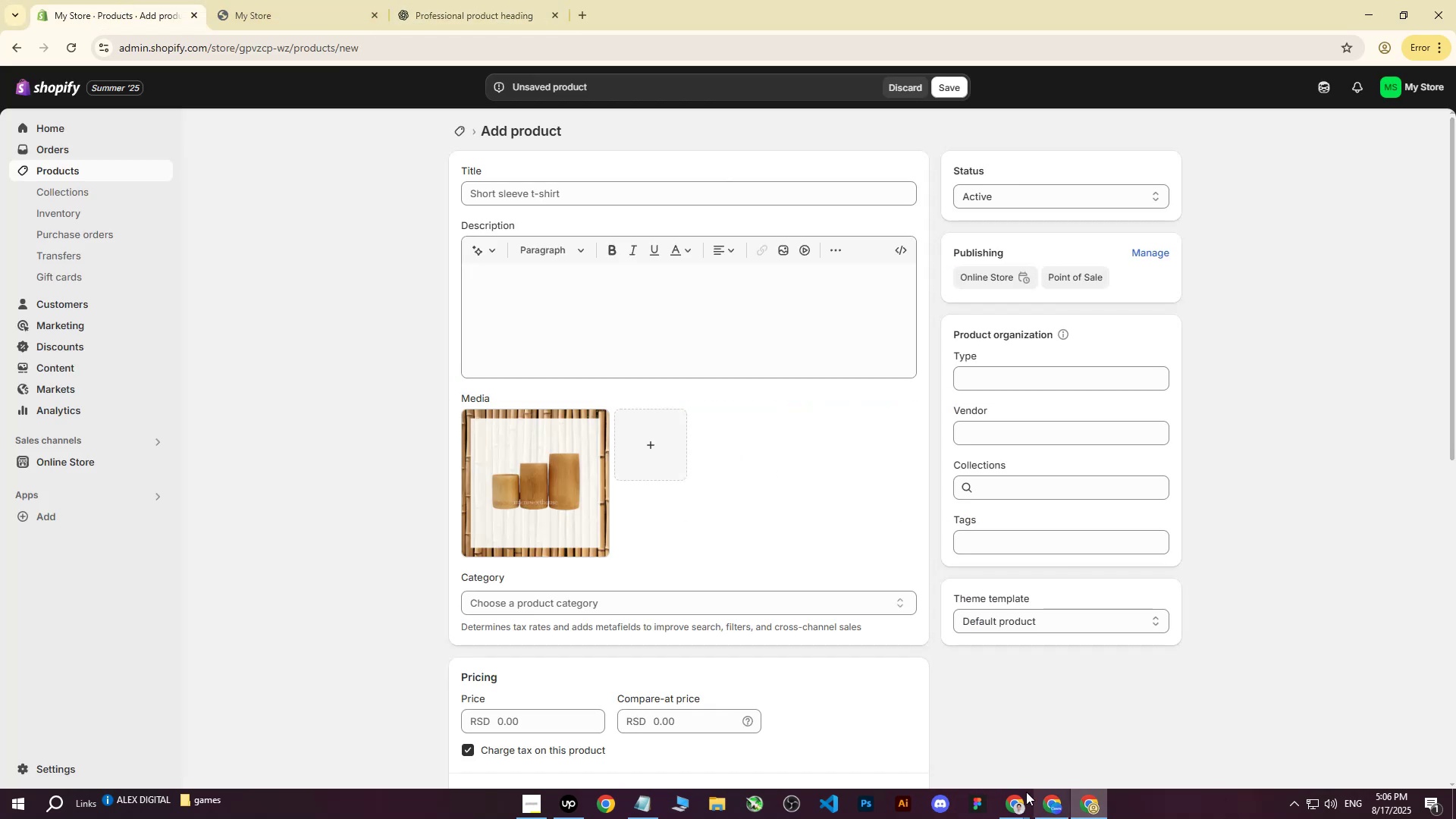 
left_click([1015, 797])
 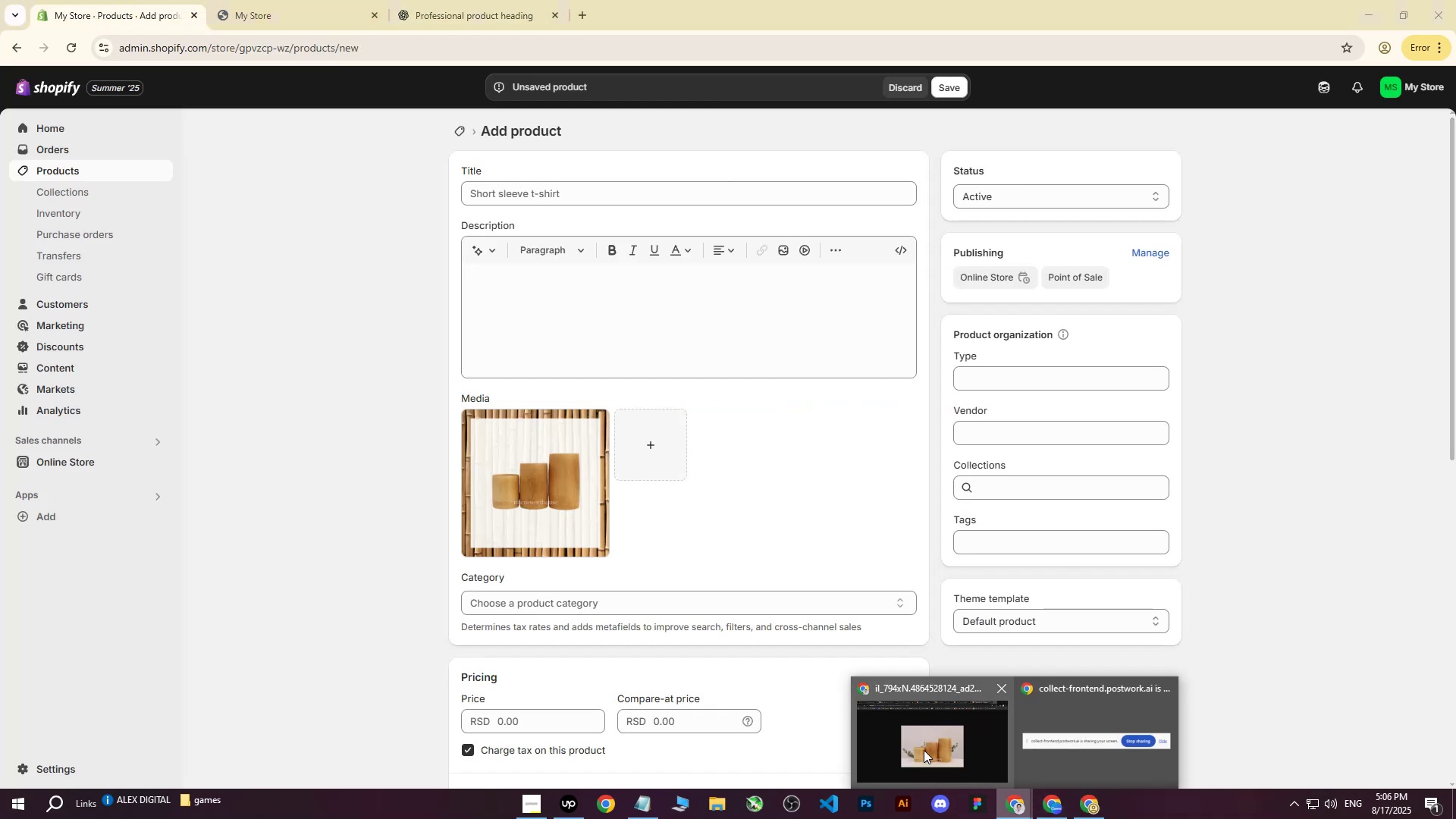 
left_click([910, 747])
 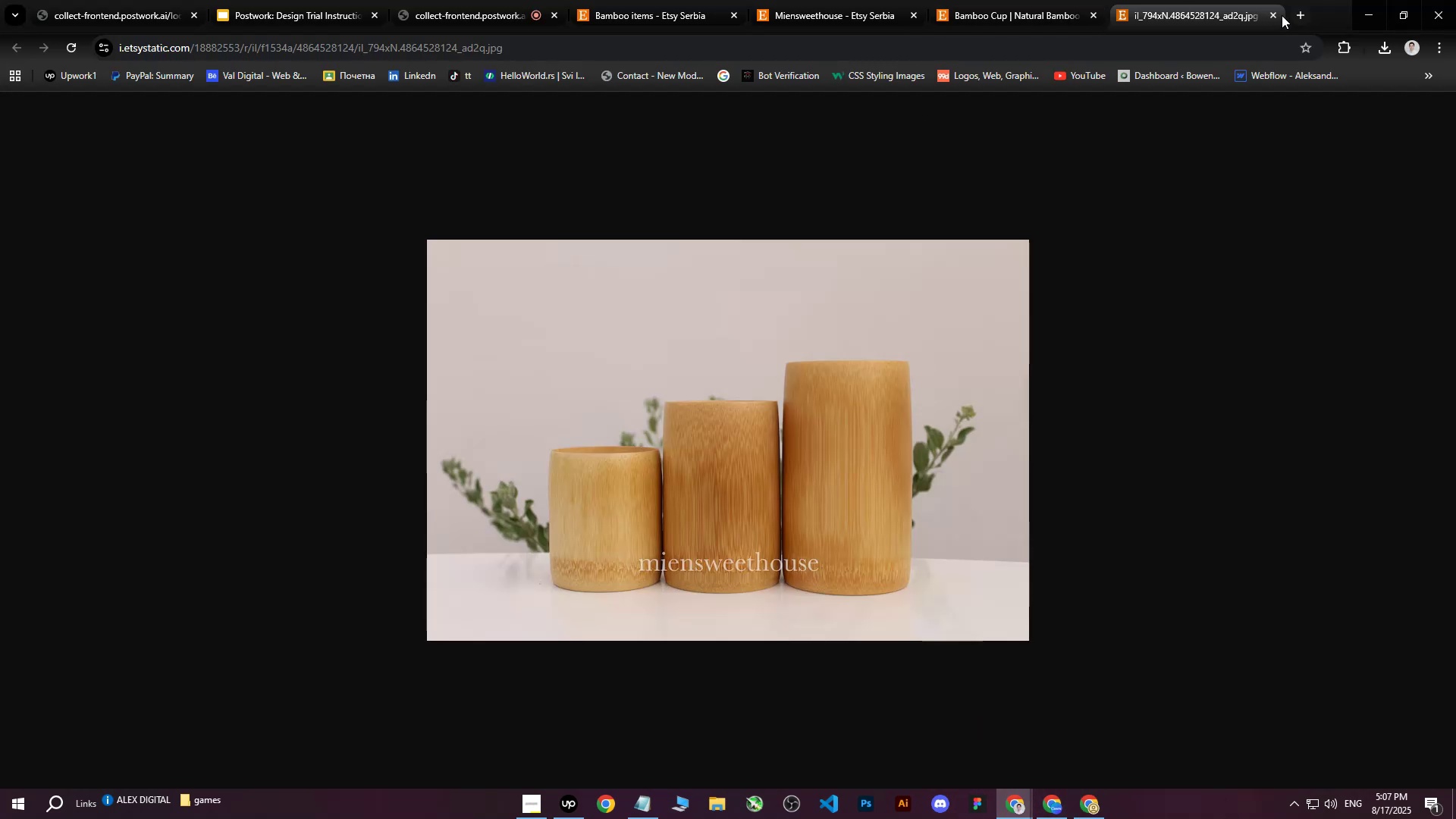 
double_click([1274, 10])
 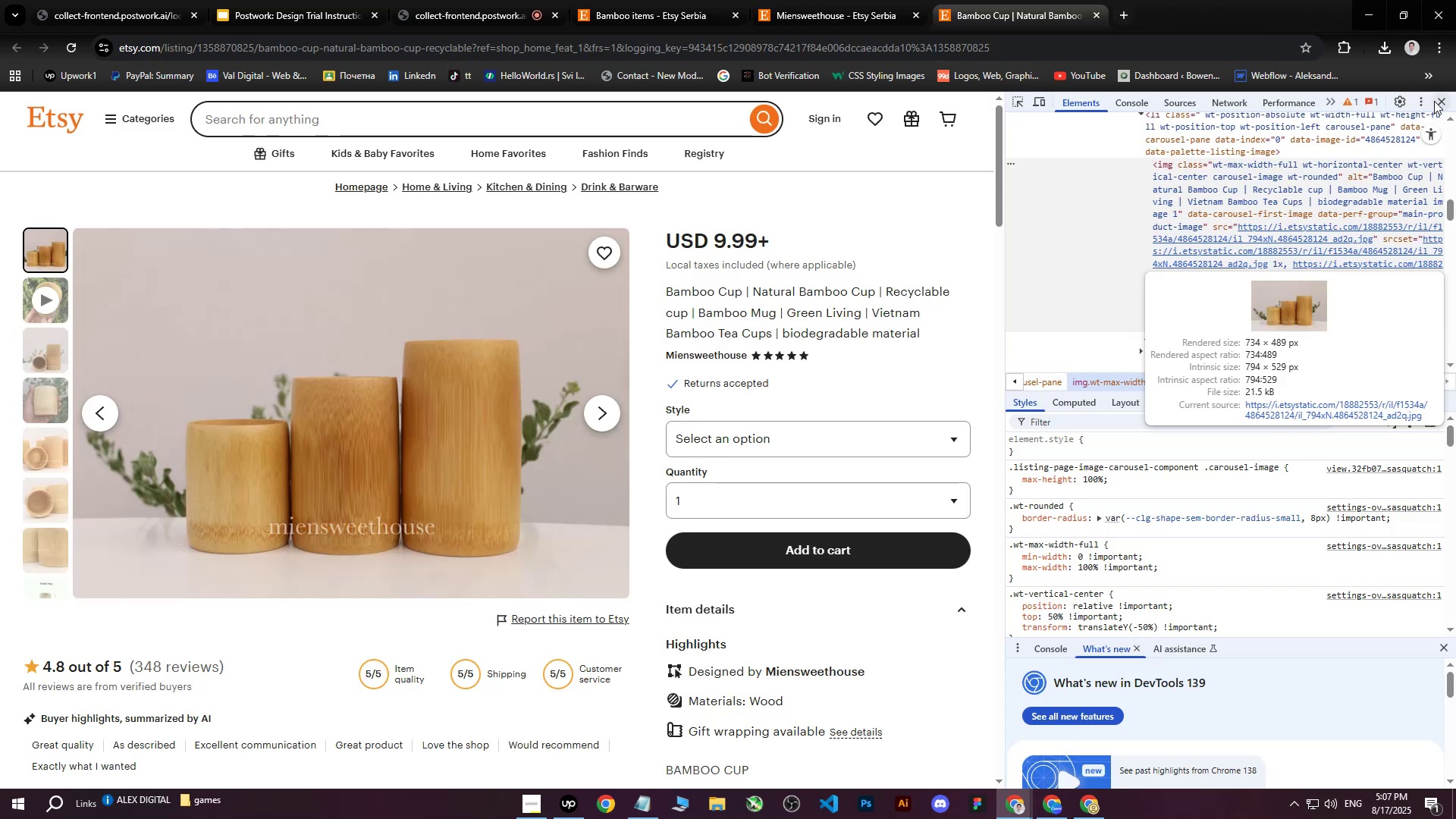 
left_click([1442, 101])
 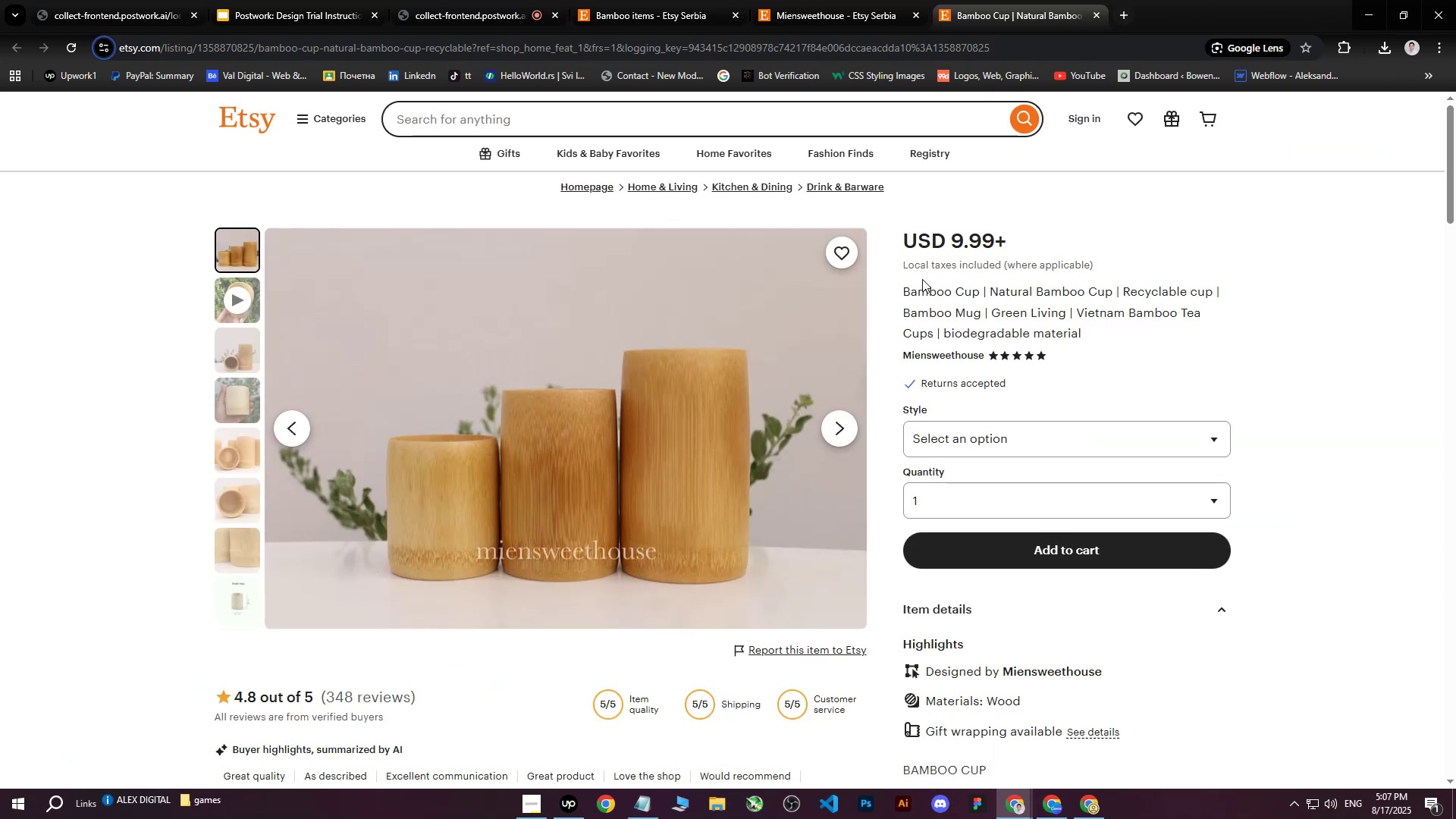 
left_click_drag(start_coordinate=[904, 290], to_coordinate=[1092, 334])
 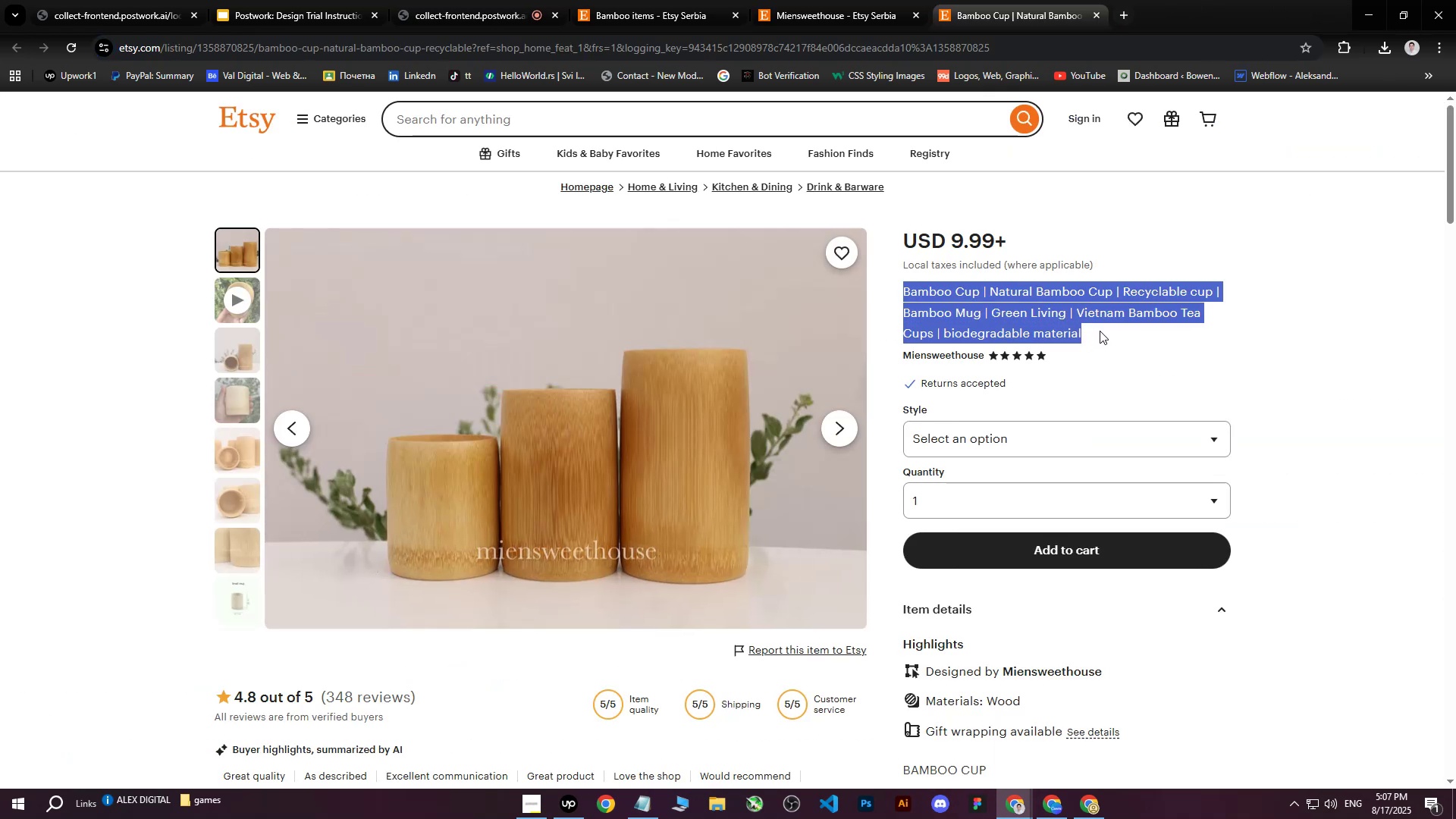 
key(Control+C)
 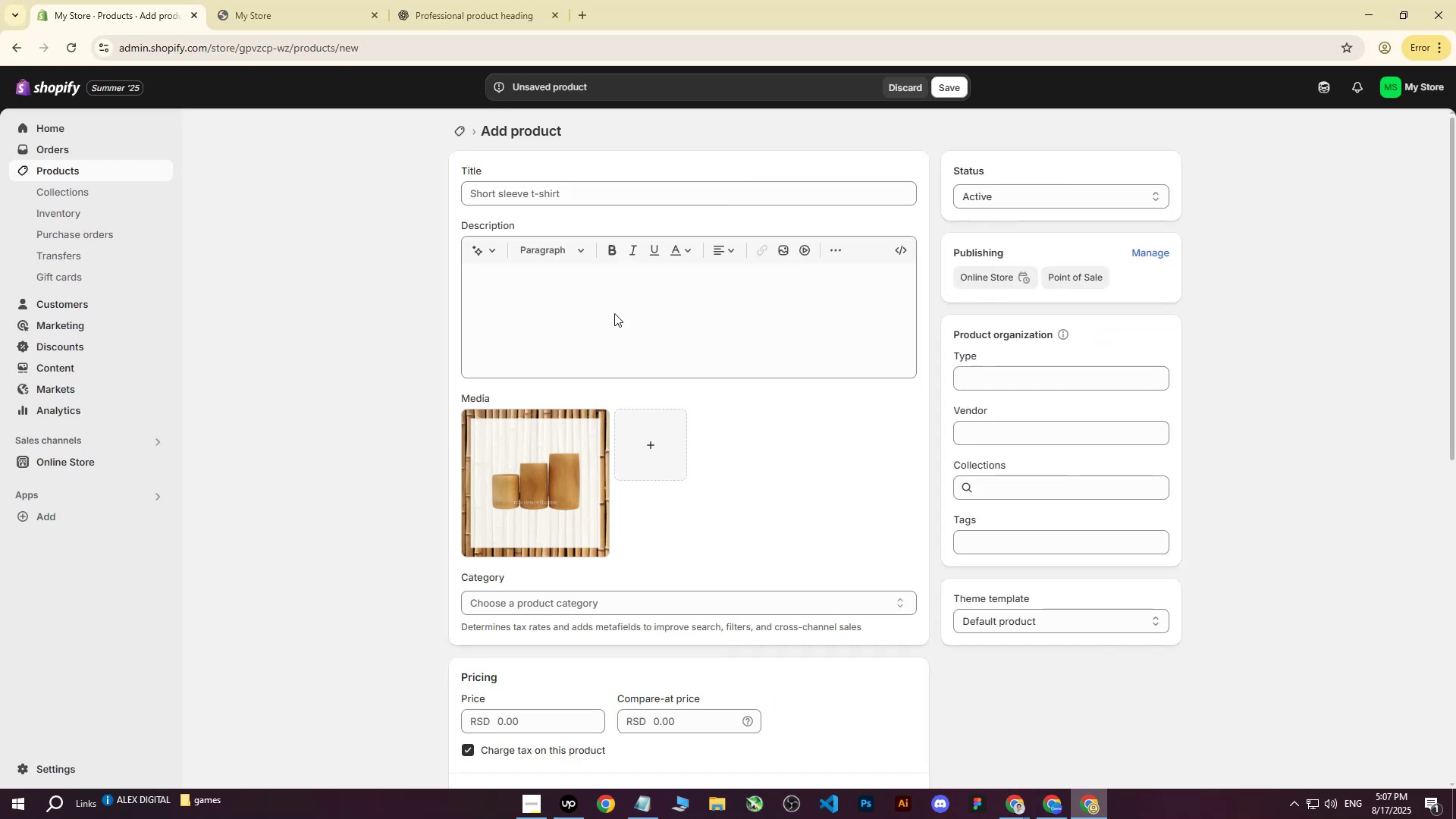 
left_click([469, 0])
 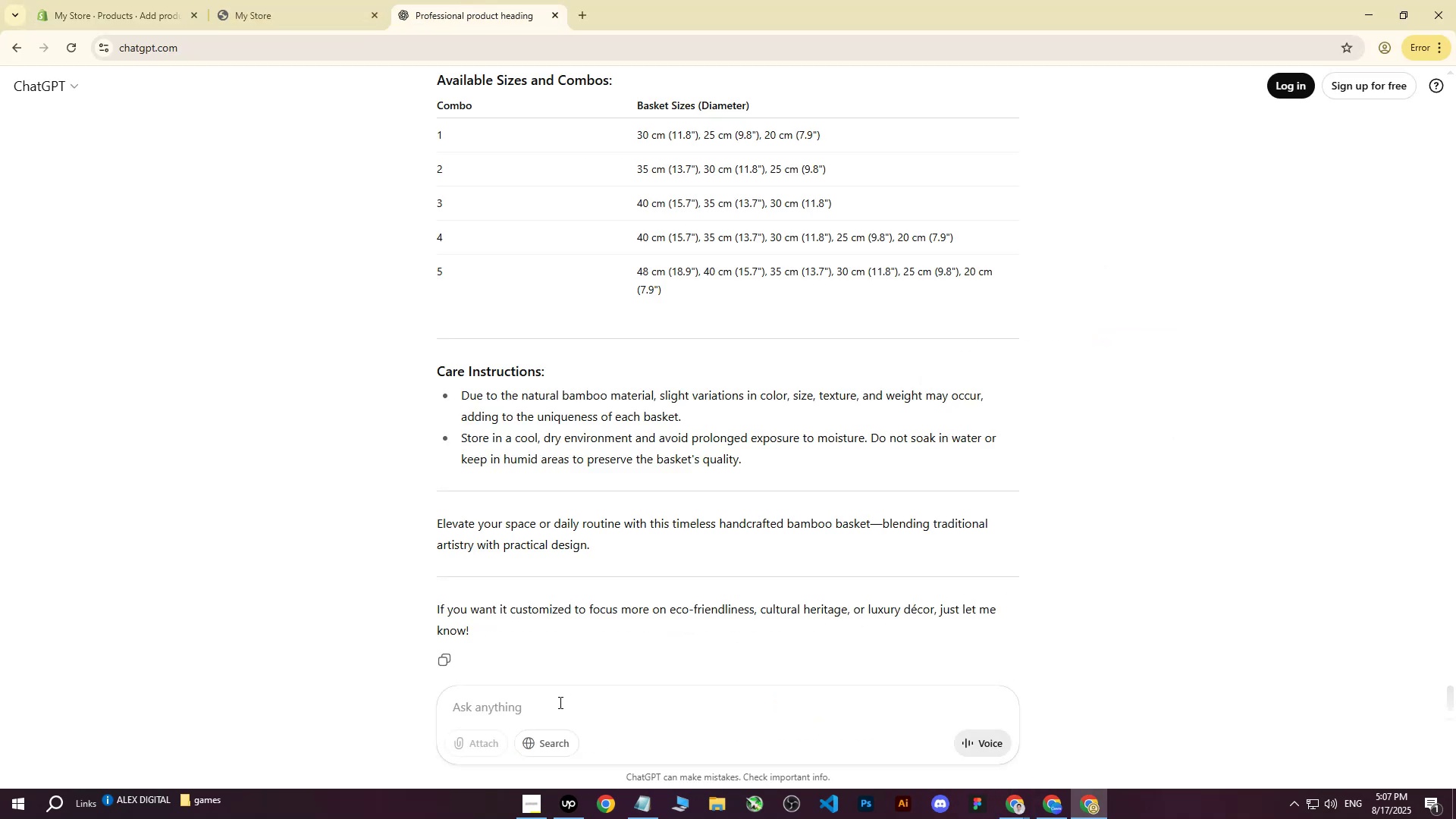 
left_click([551, 716])
 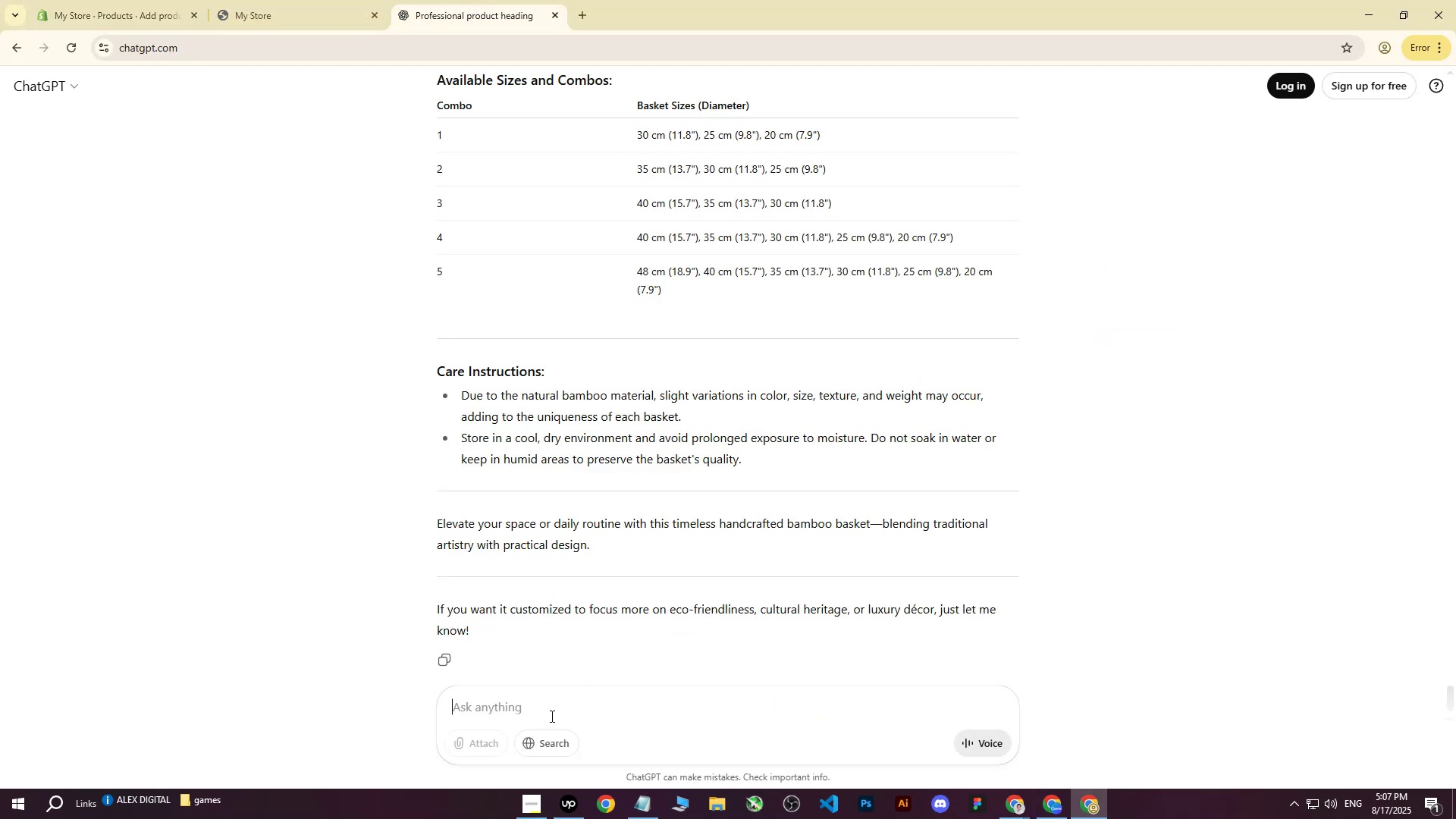 
type(write me this onn )
key(Backspace)
key(Backspace)
type( more professional way :)
key(Backspace)
type(for heading for shopify store : )
 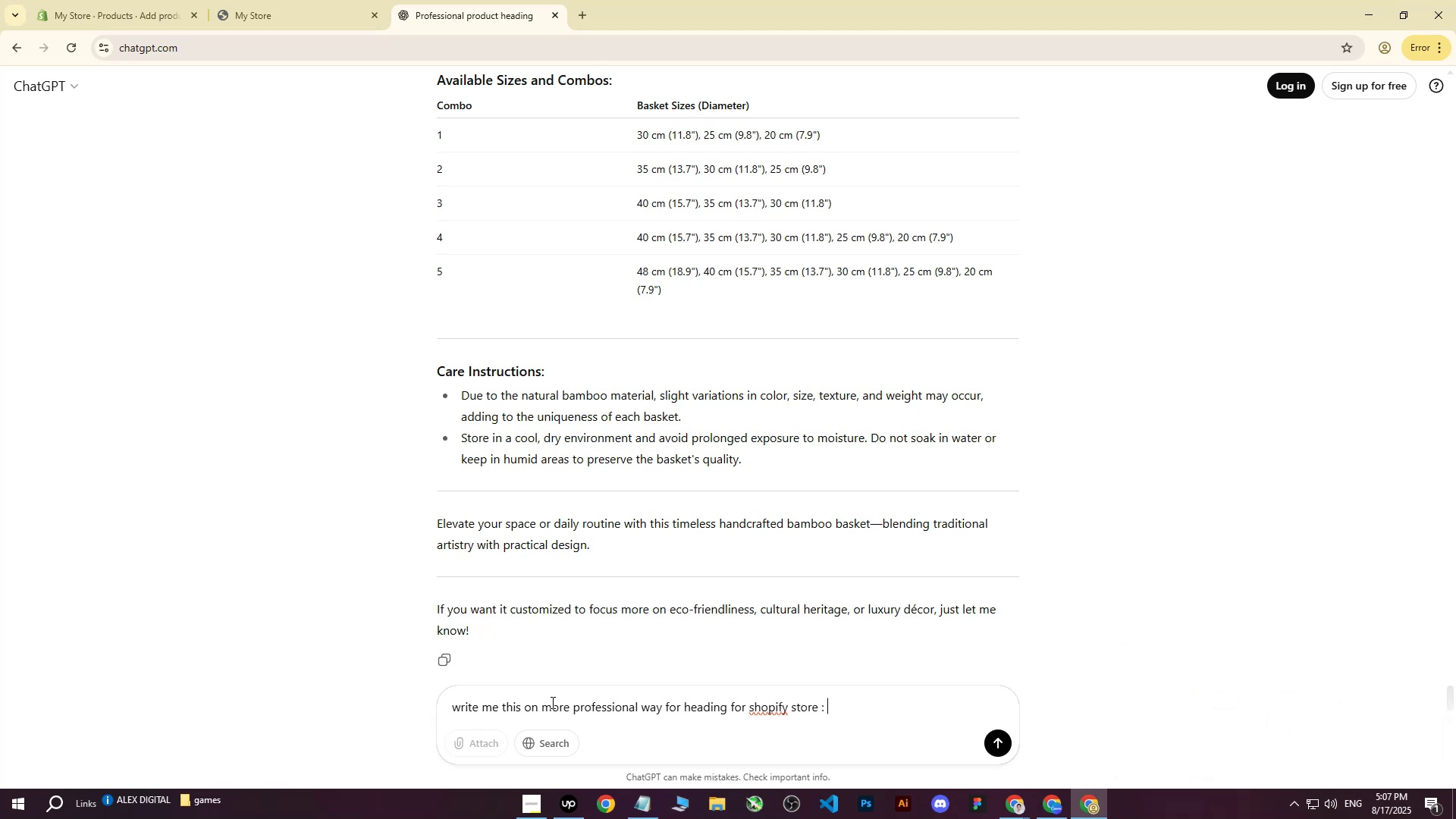 
 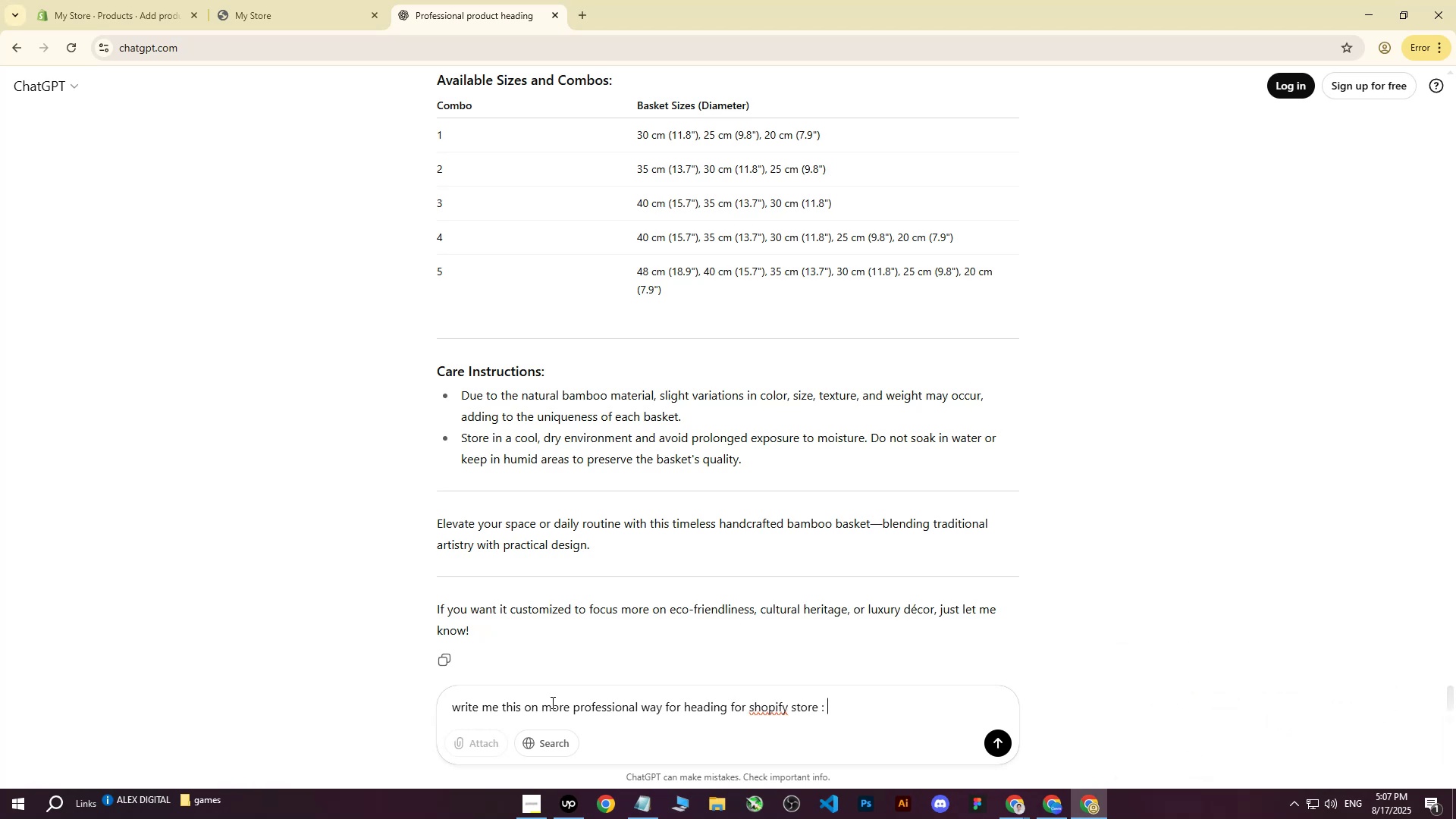 
key(Control+ControlLeft)
 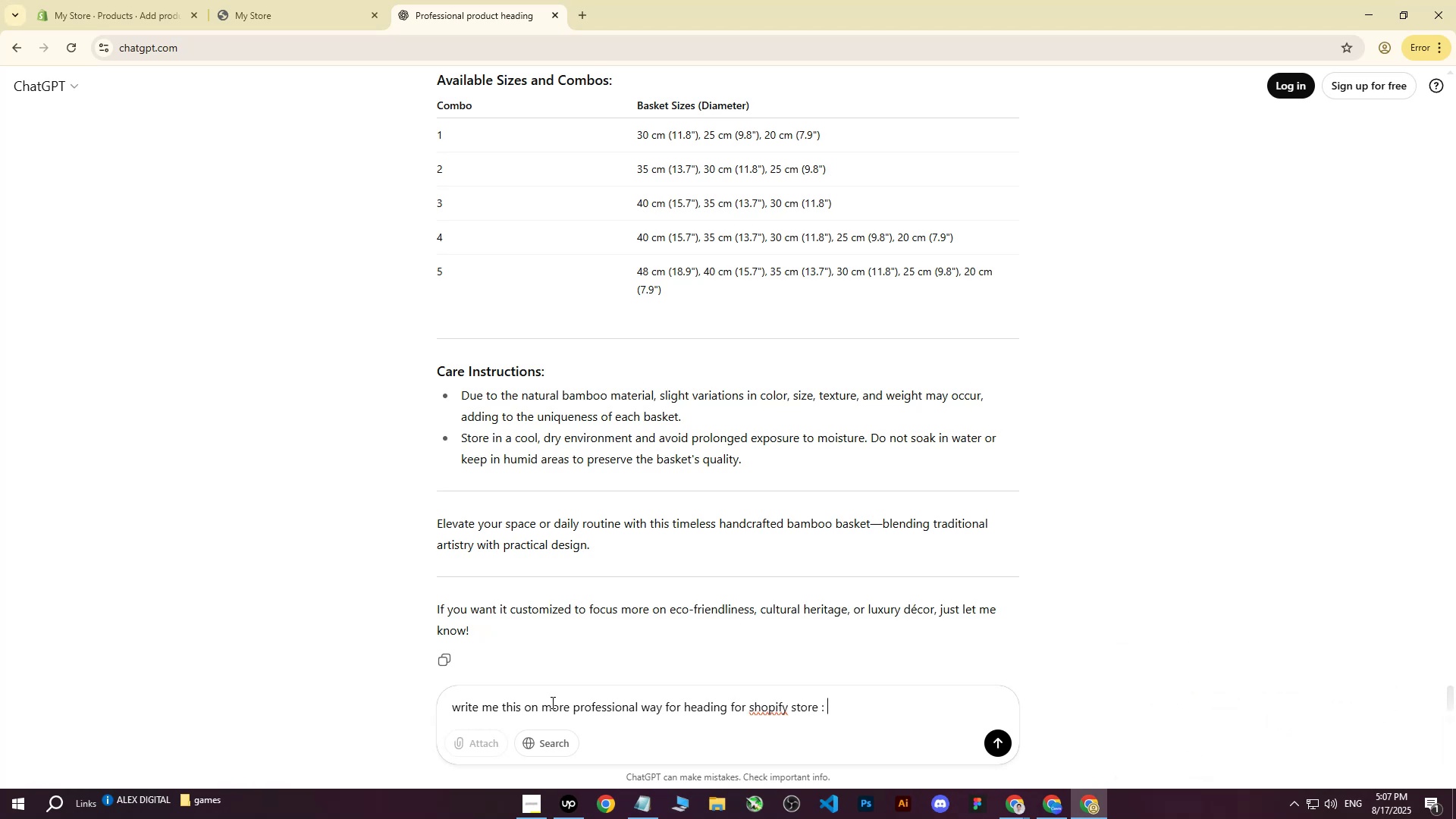 
key(Control+V)
 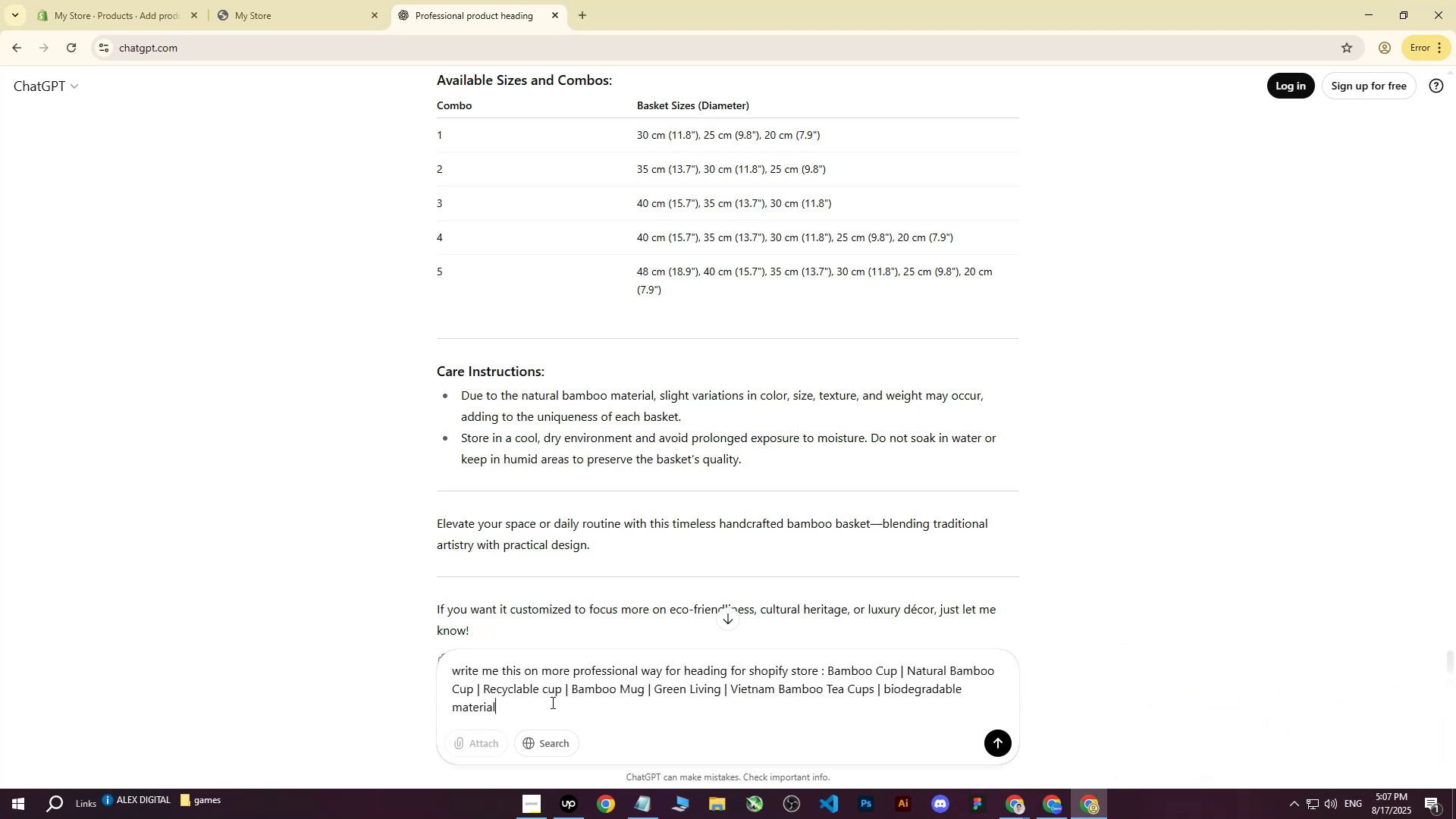 
key(Enter)
 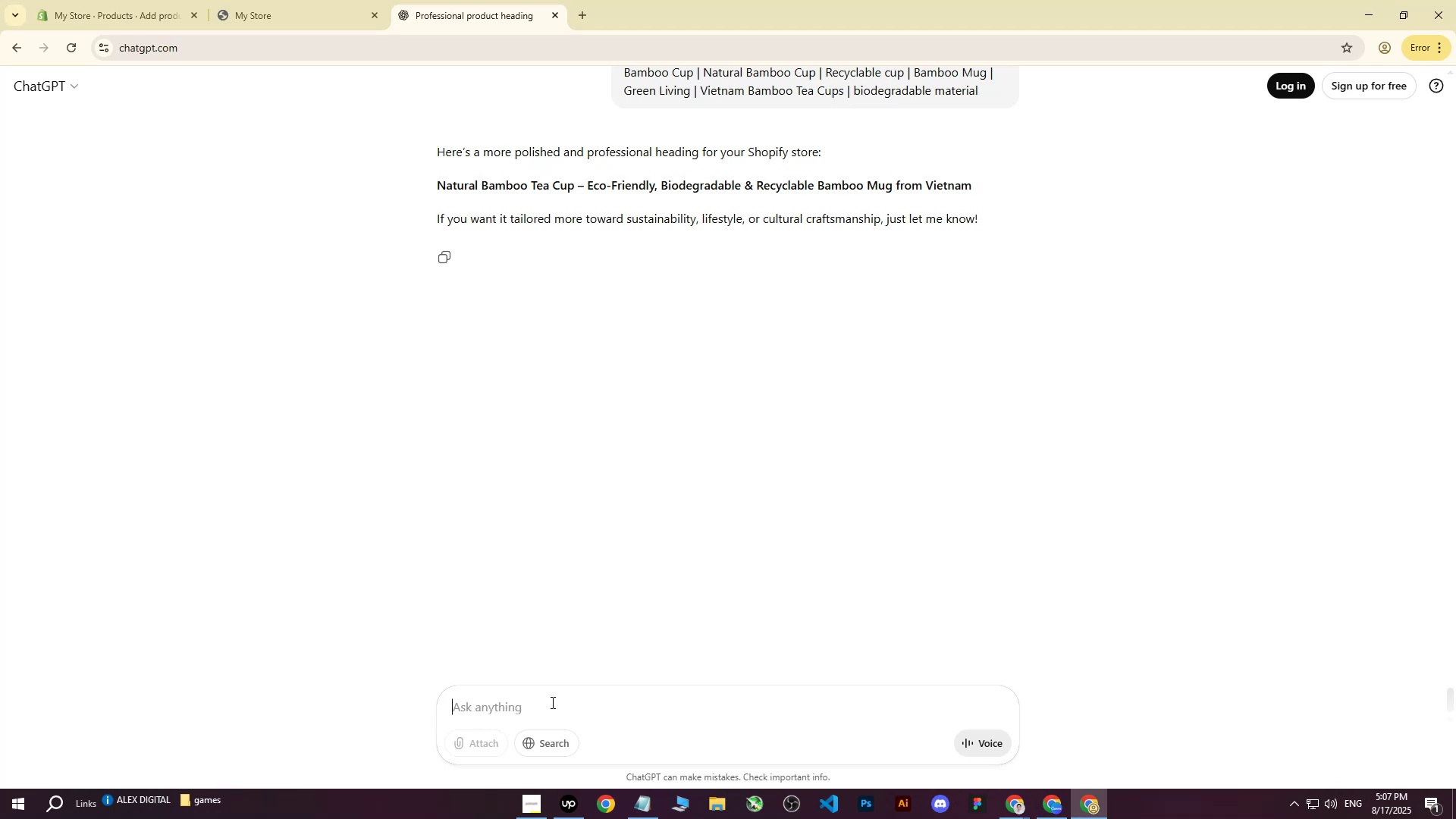 
wait(9.64)
 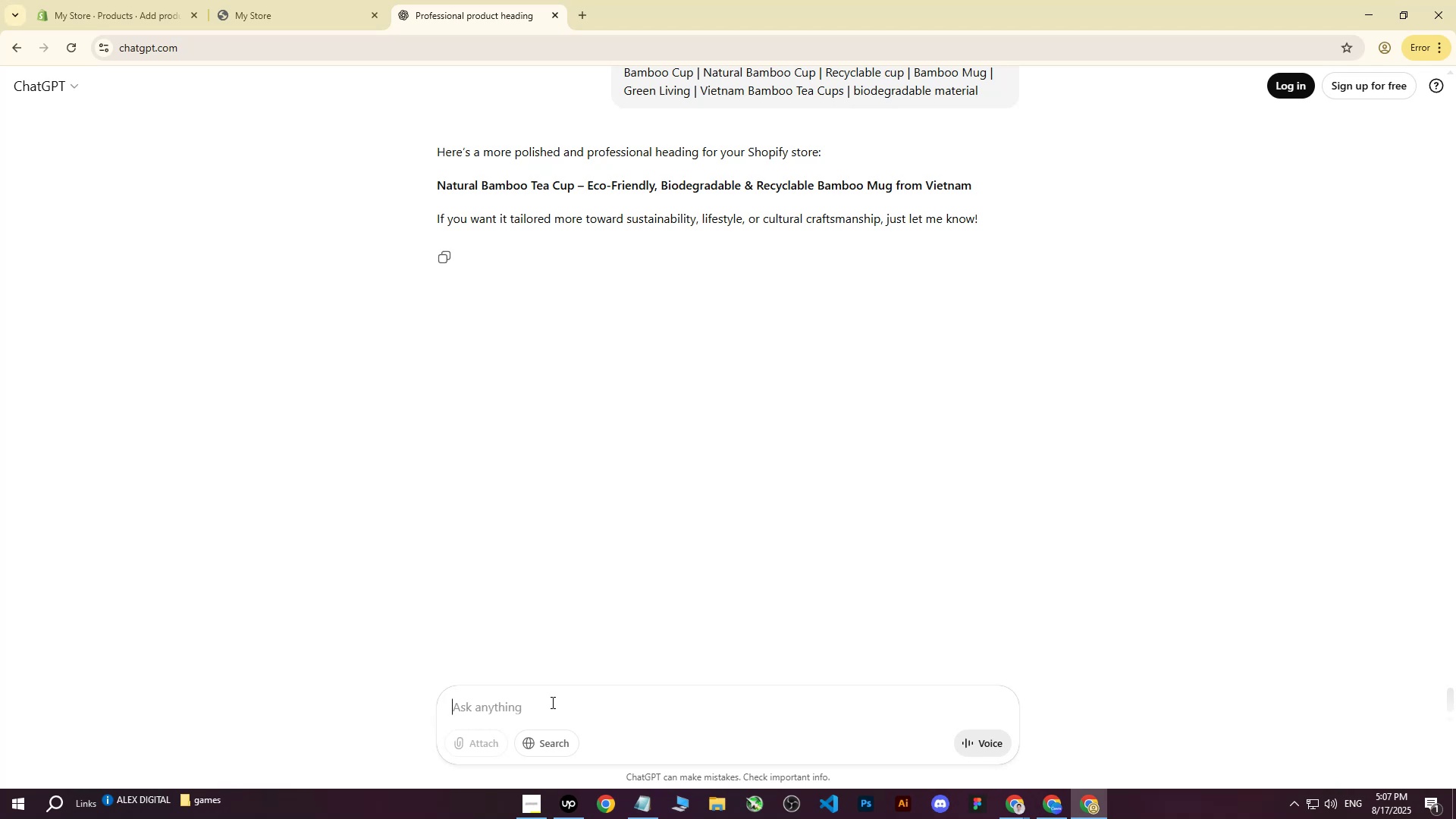 
left_click_drag(start_coordinate=[438, 190], to_coordinate=[968, 190])
 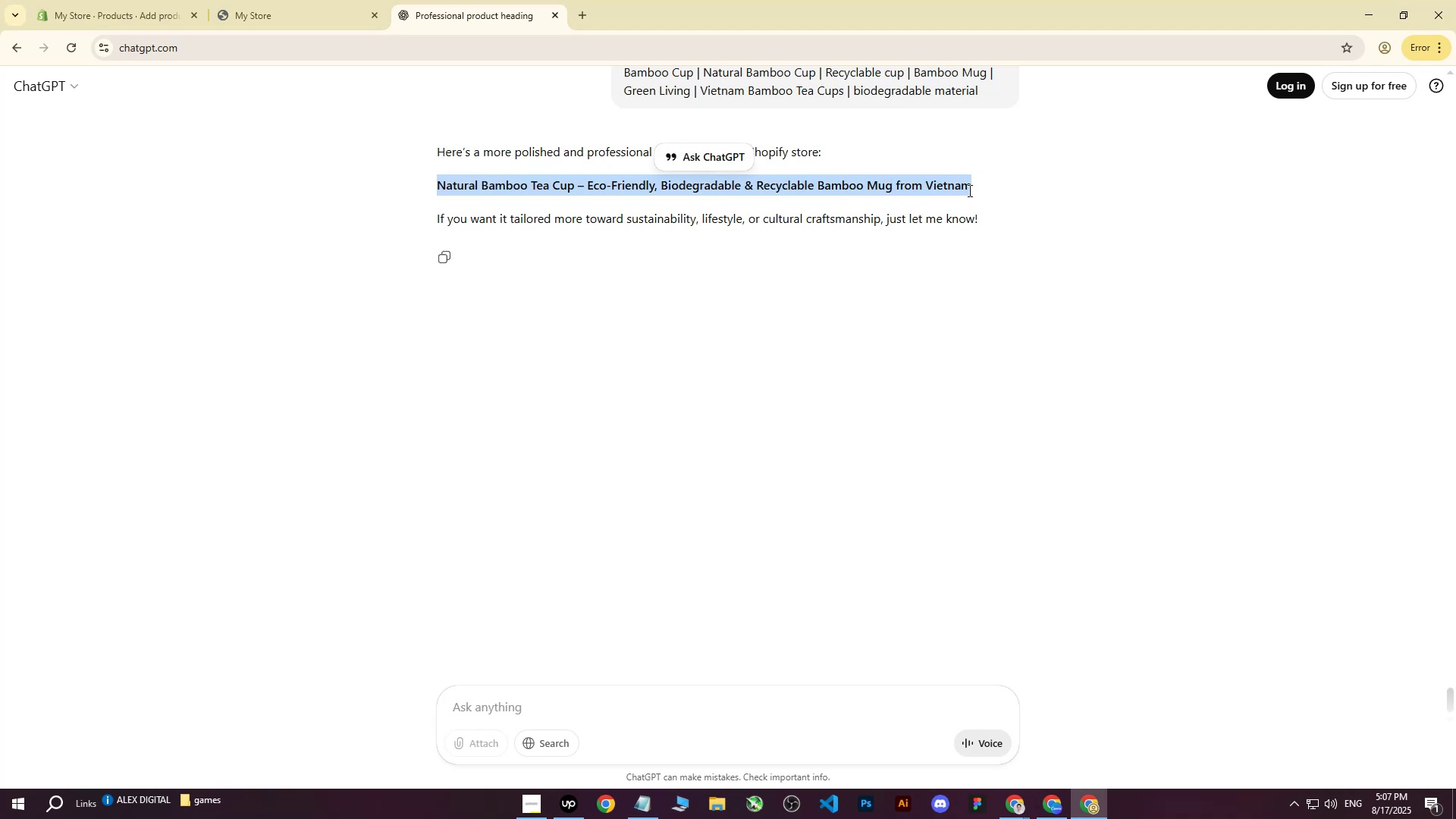 
key(Control+ControlLeft)
 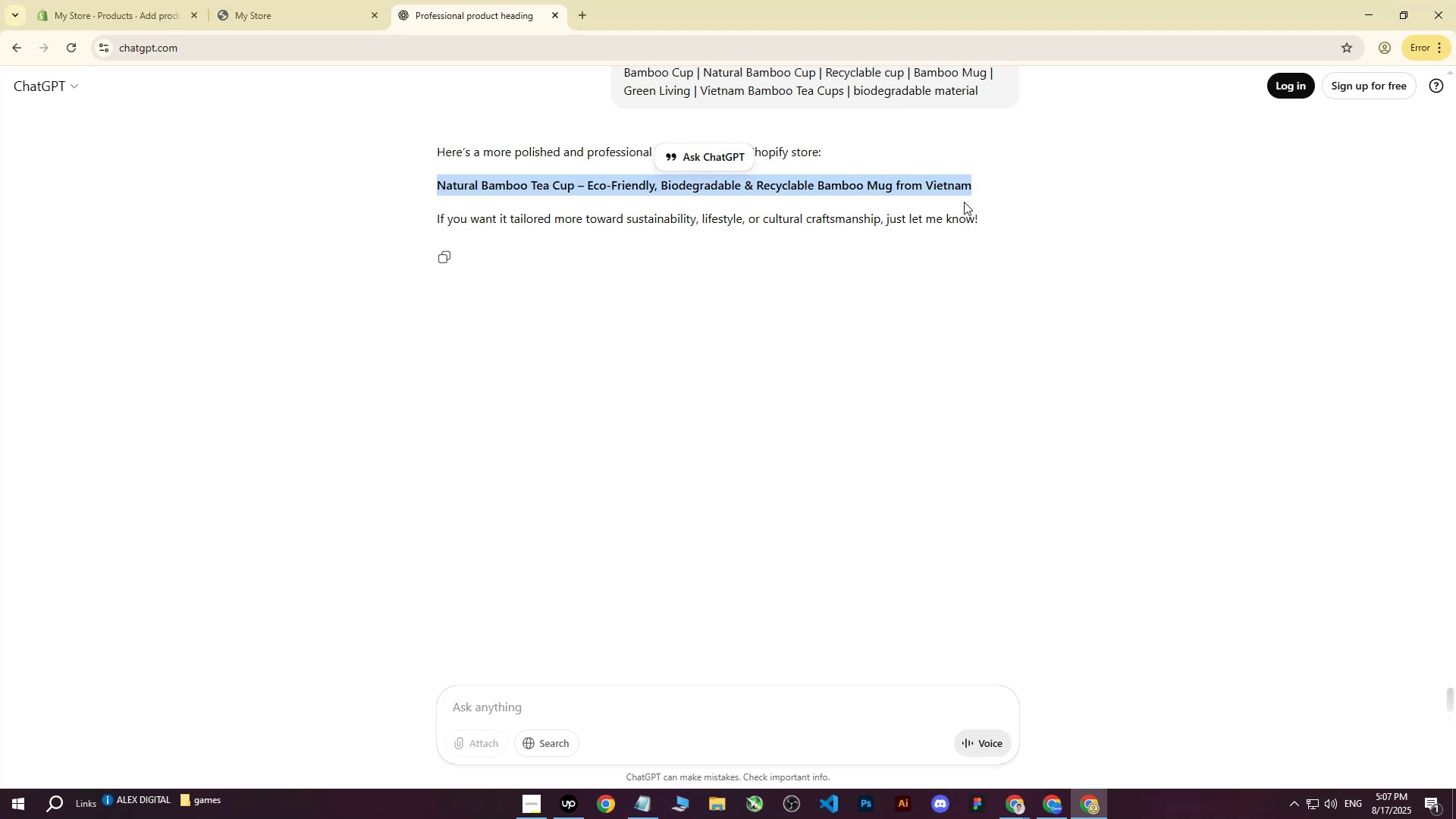 
key(Control+C)
 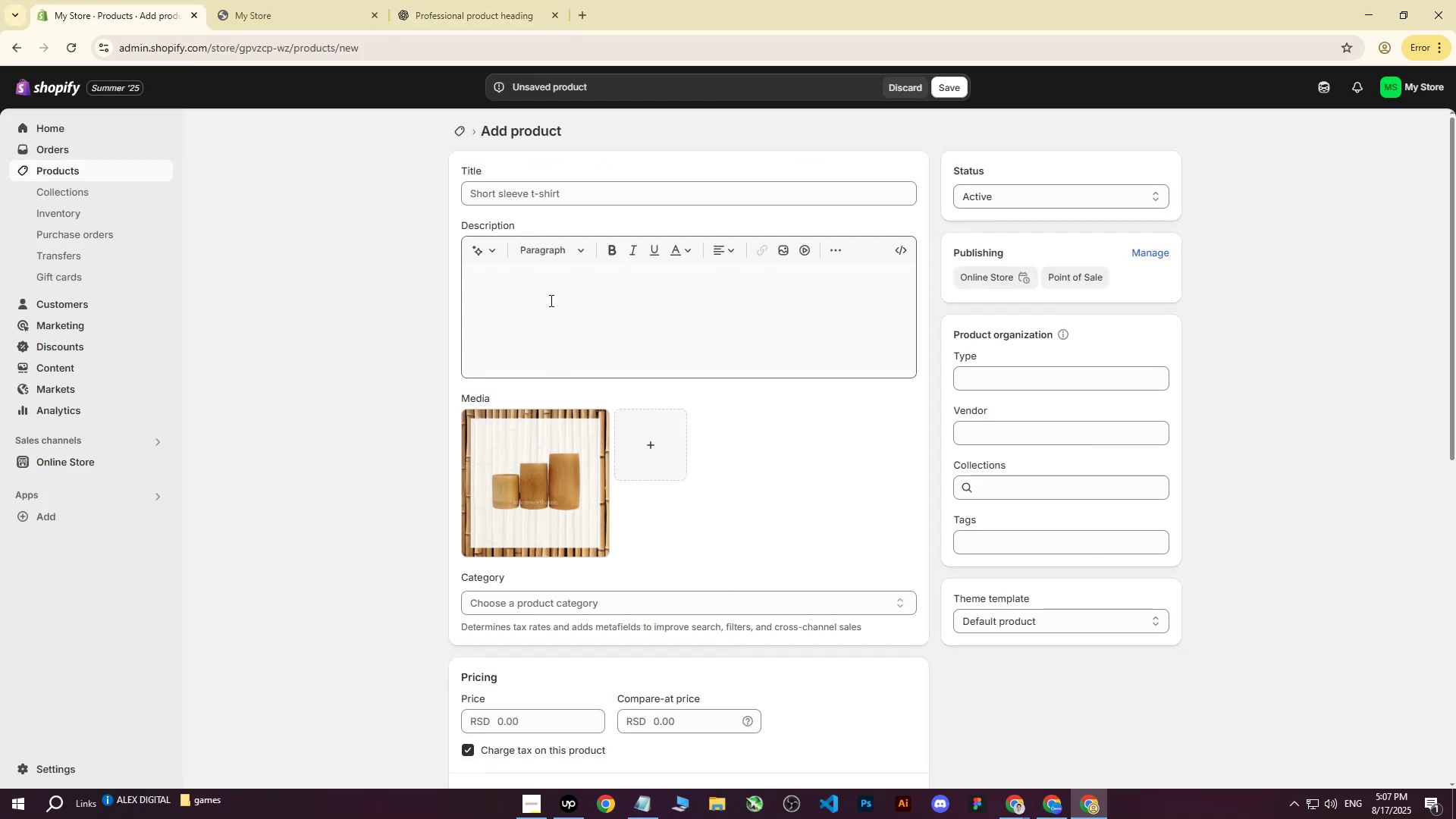 
left_click([544, 194])
 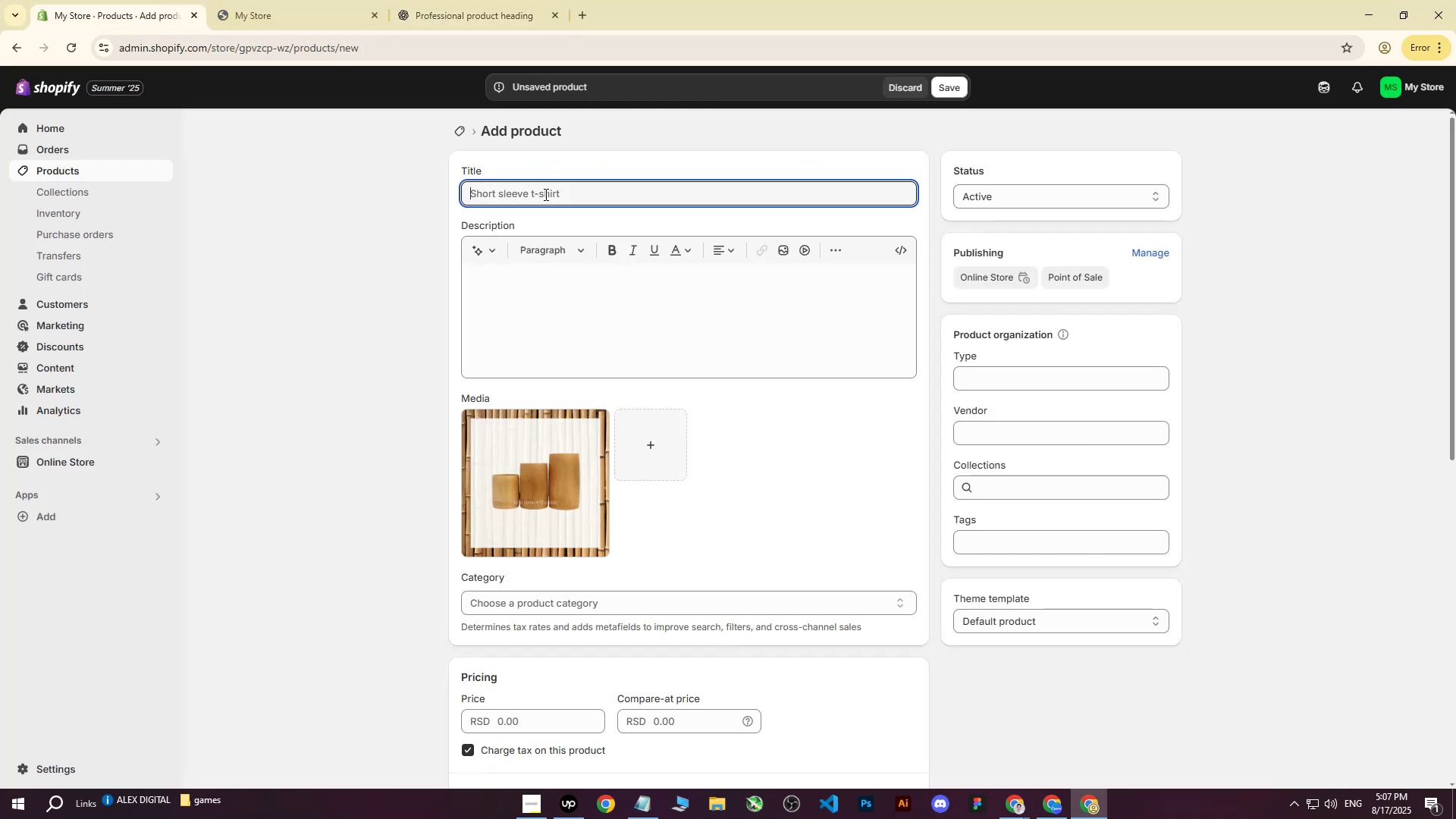 
key(Control+ControlLeft)
 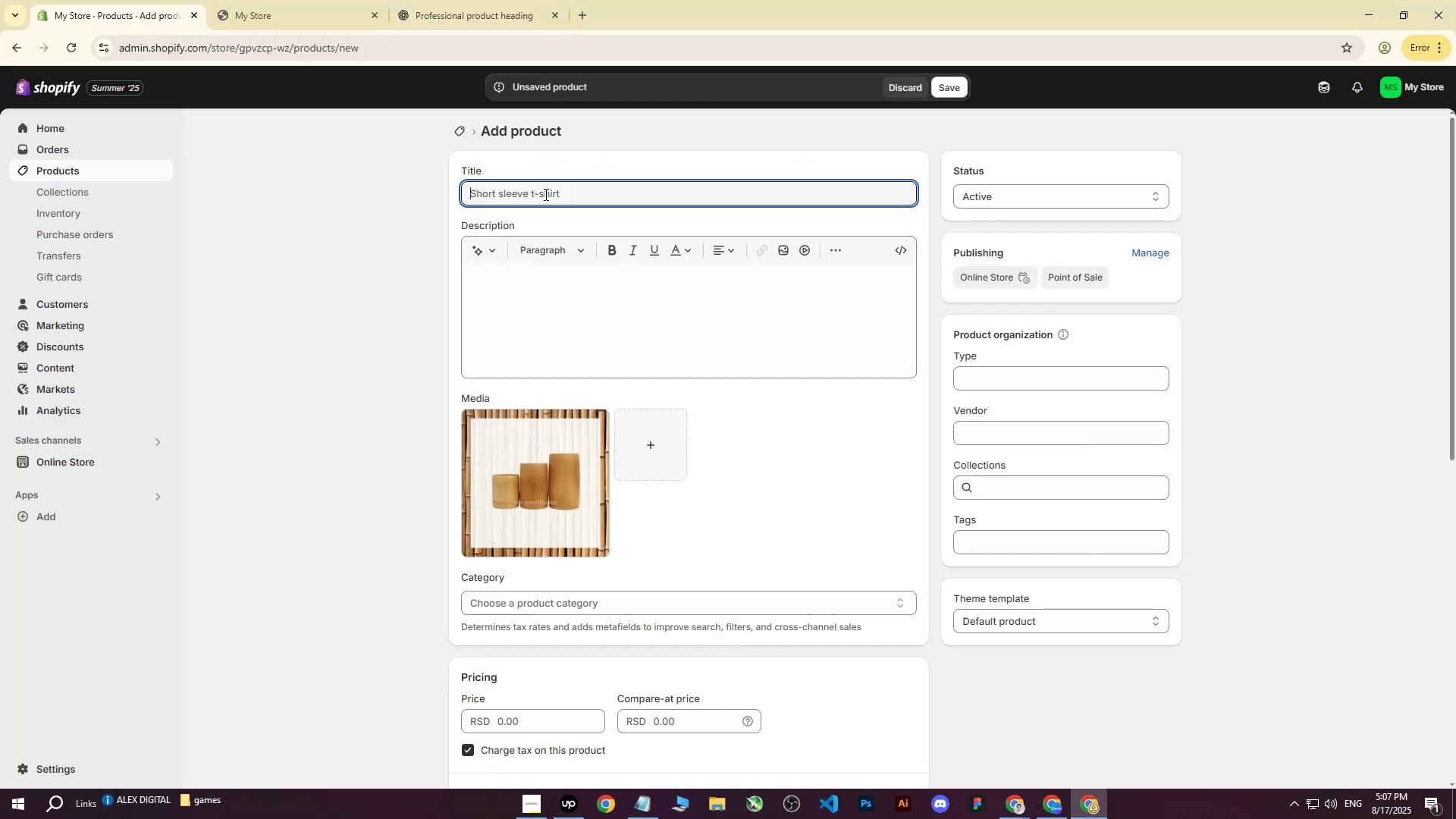 
key(Control+V)
 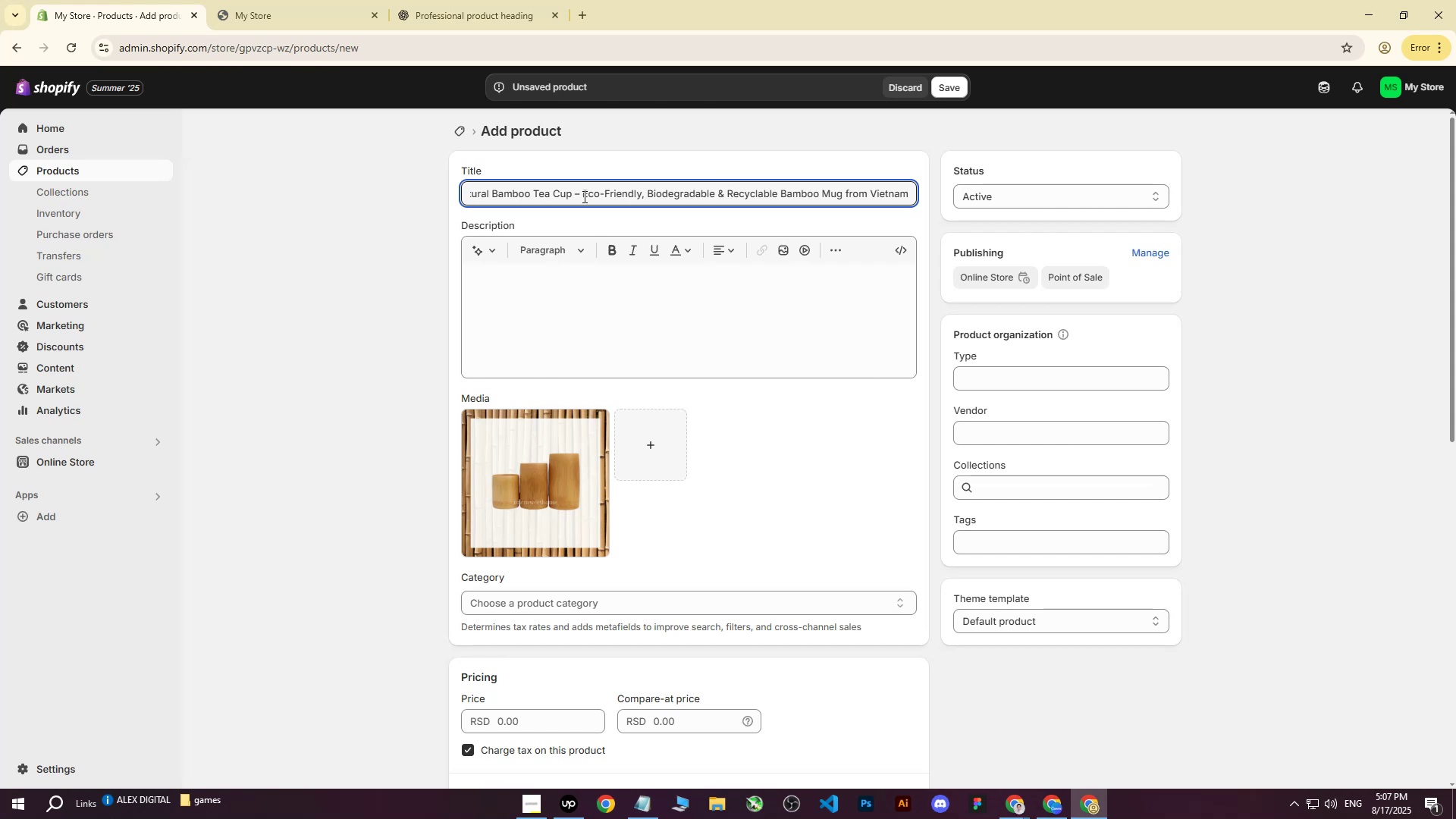 
left_click([577, 195])
 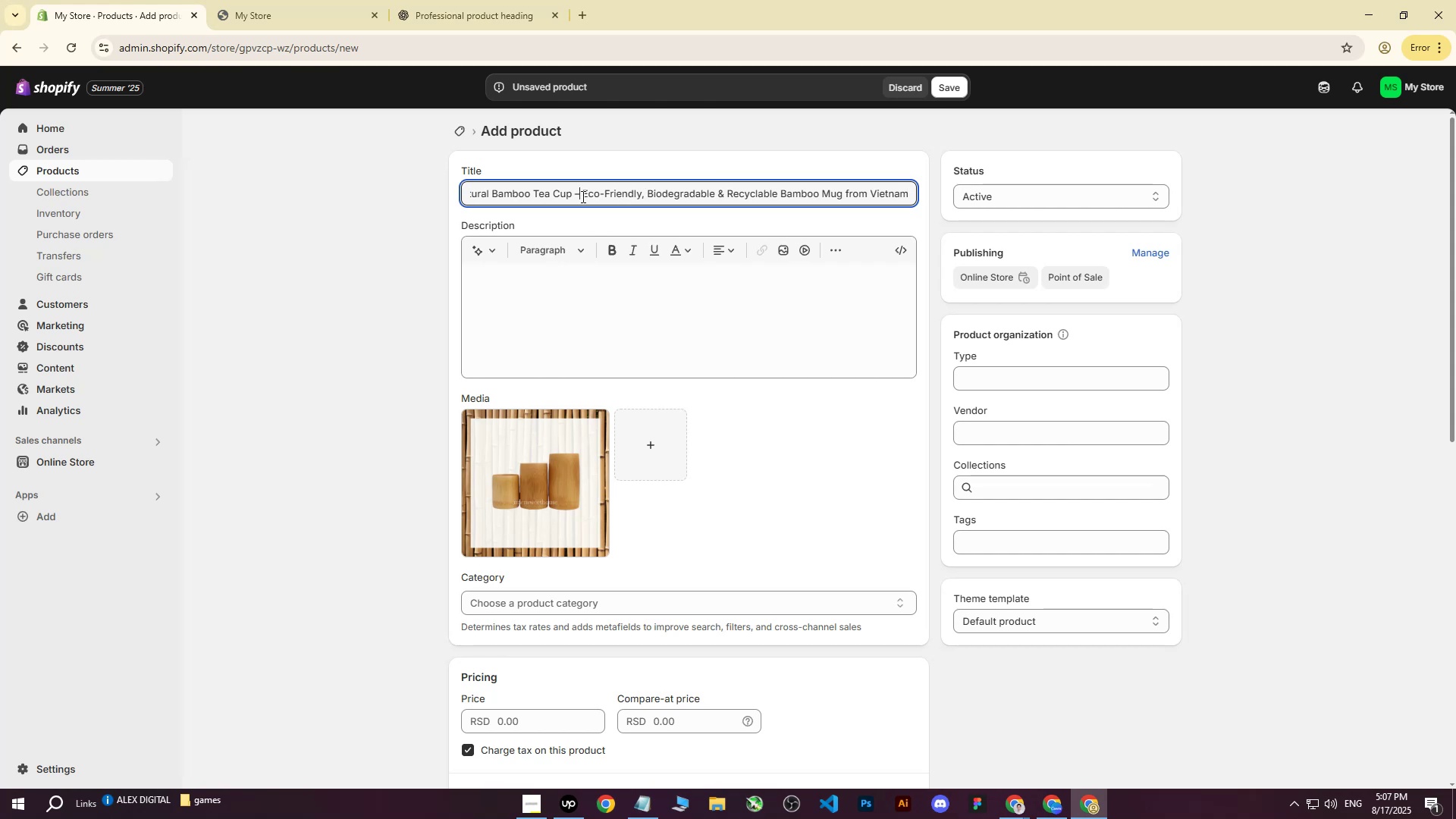 
key(Backspace)
 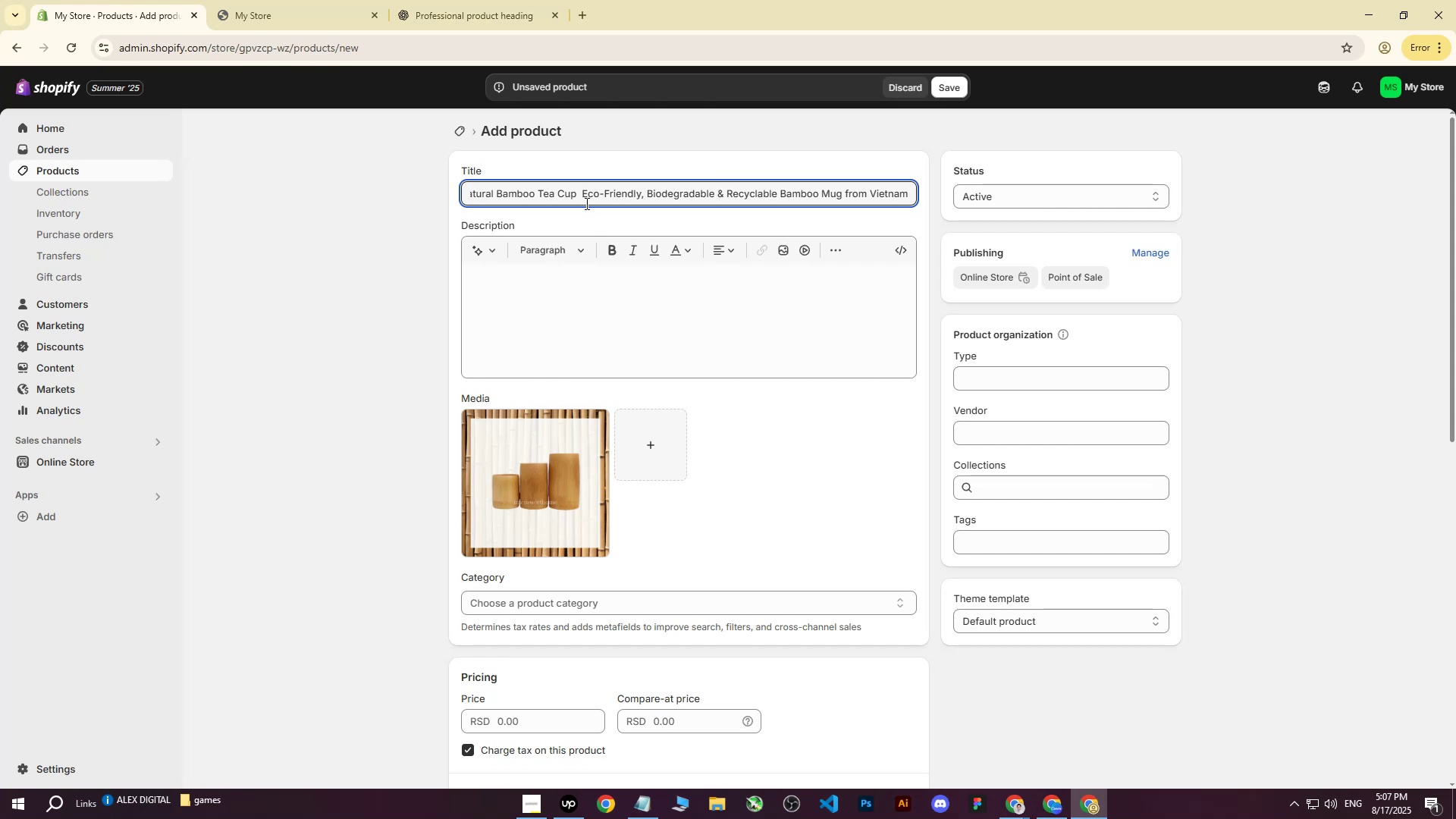 
key(Shift+Backslash)
 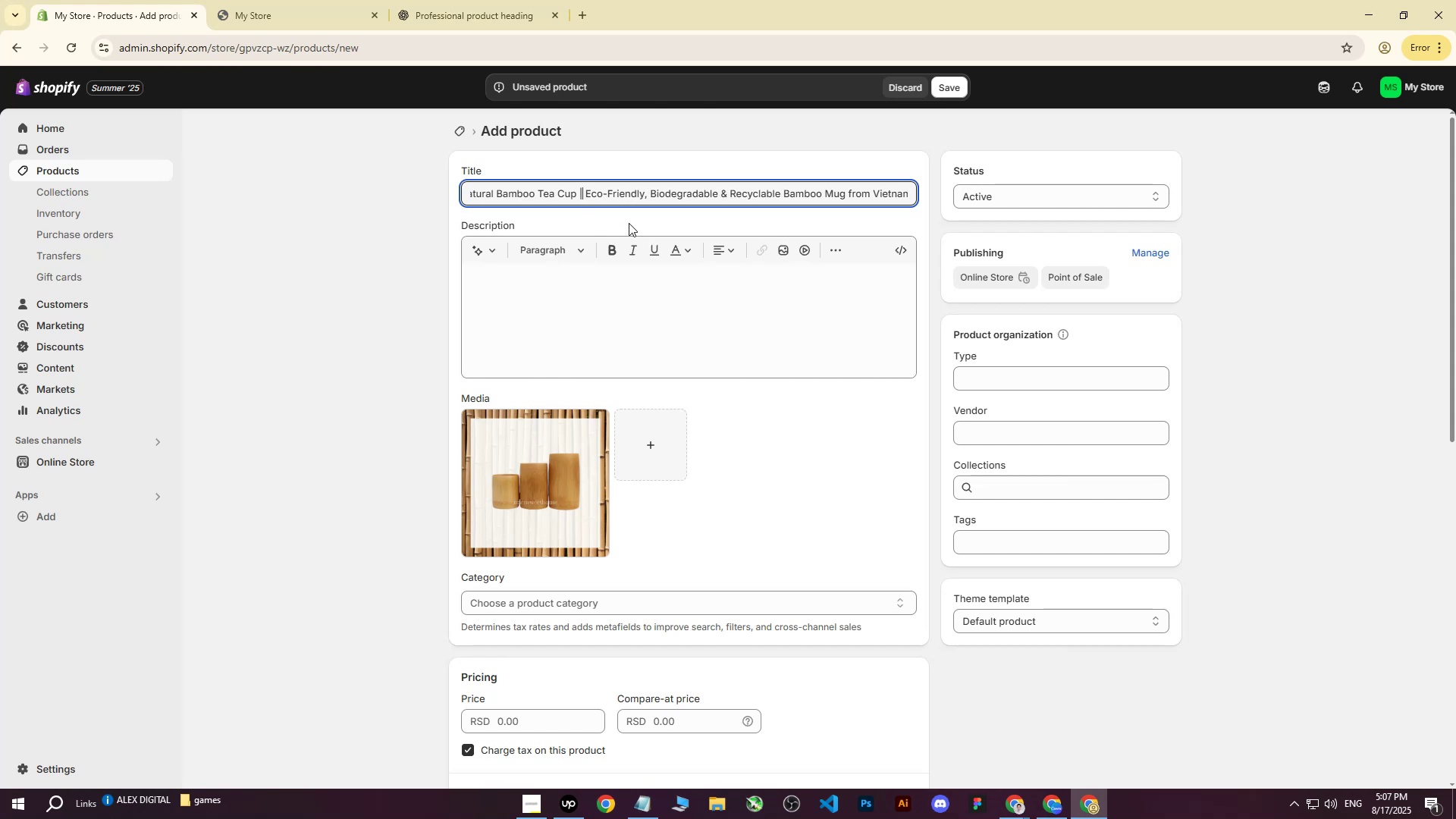 
left_click_drag(start_coordinate=[589, 191], to_coordinate=[969, 187])
 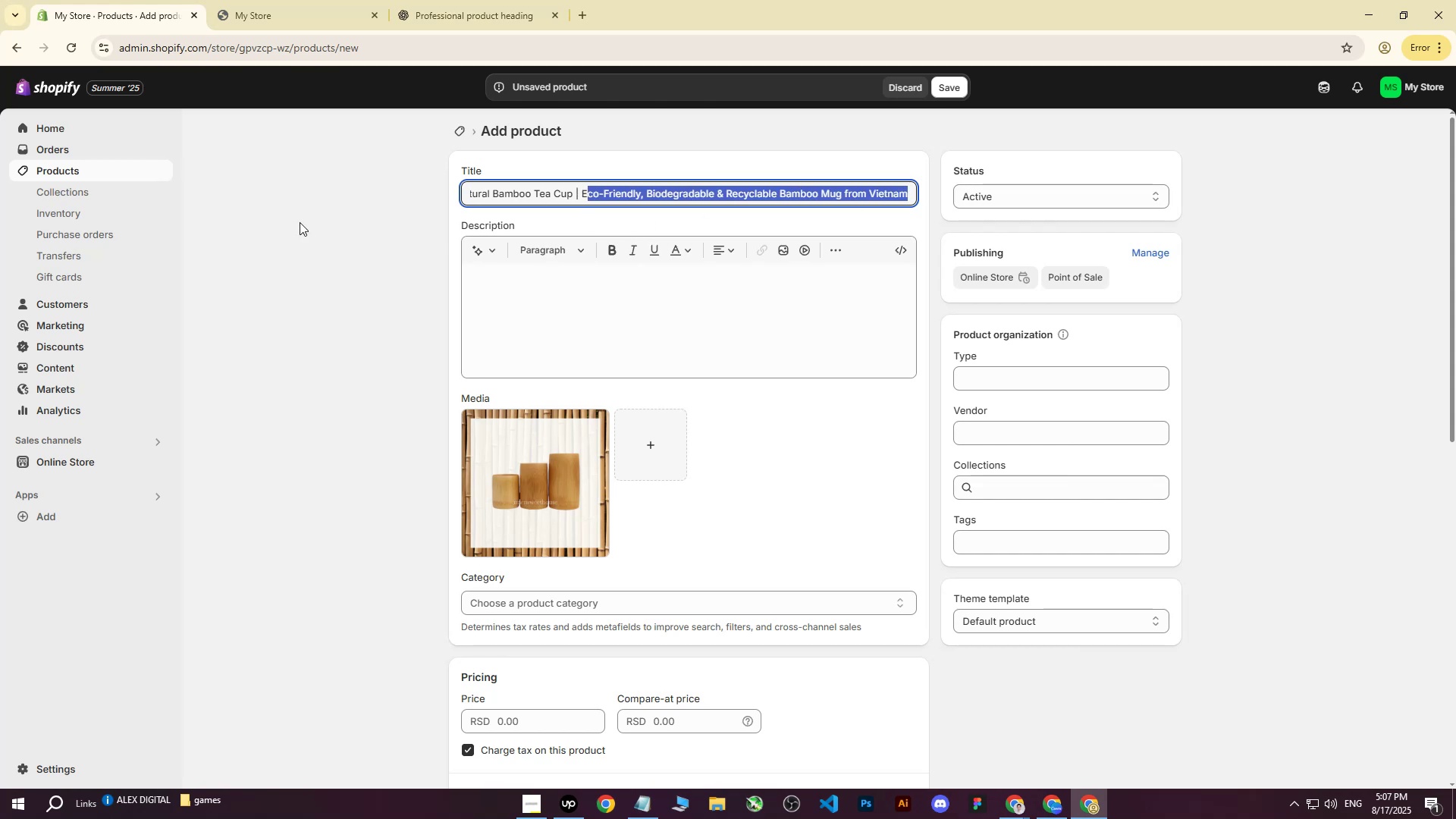 
left_click([288, 221])
 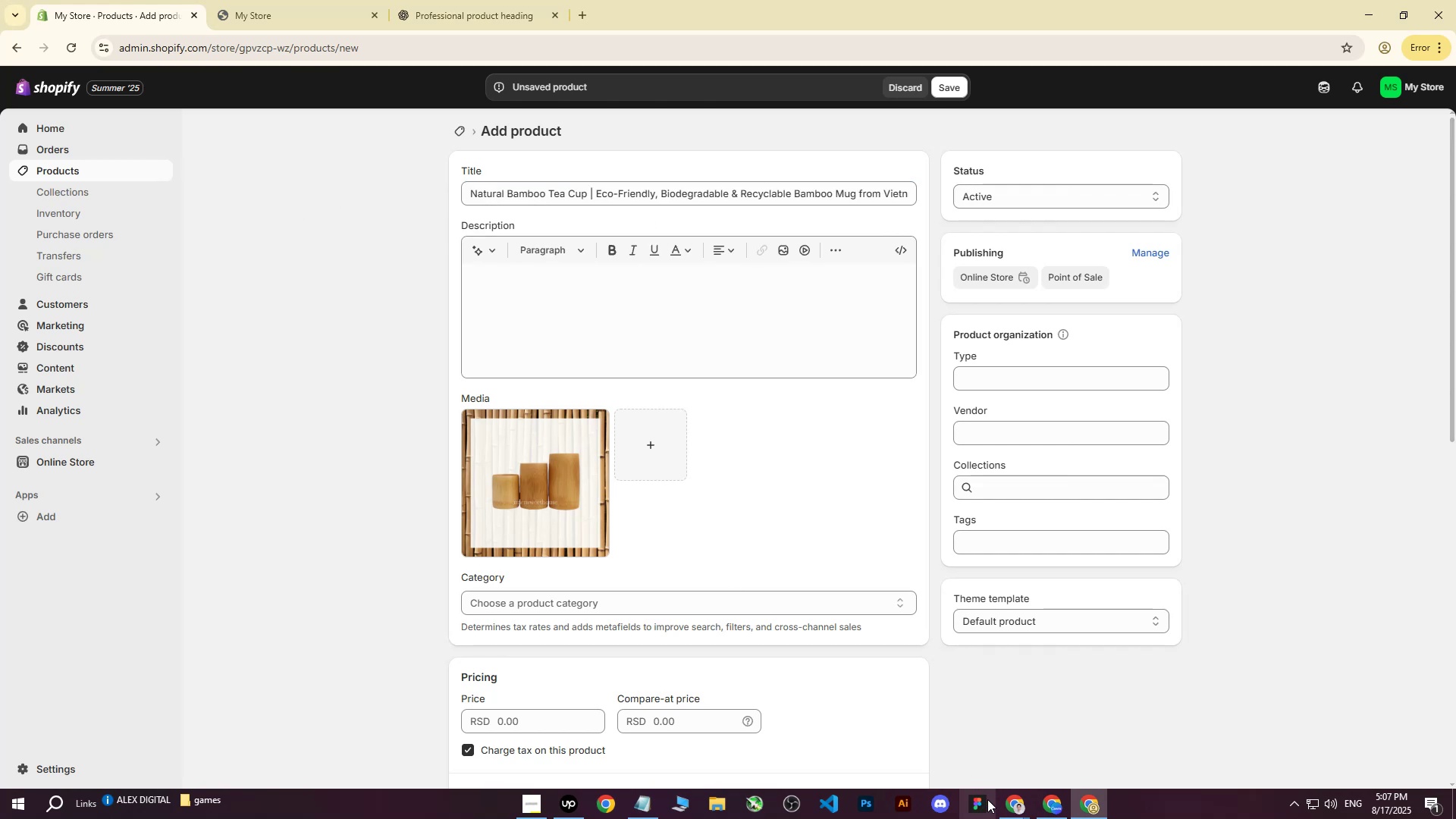 
double_click([960, 749])
 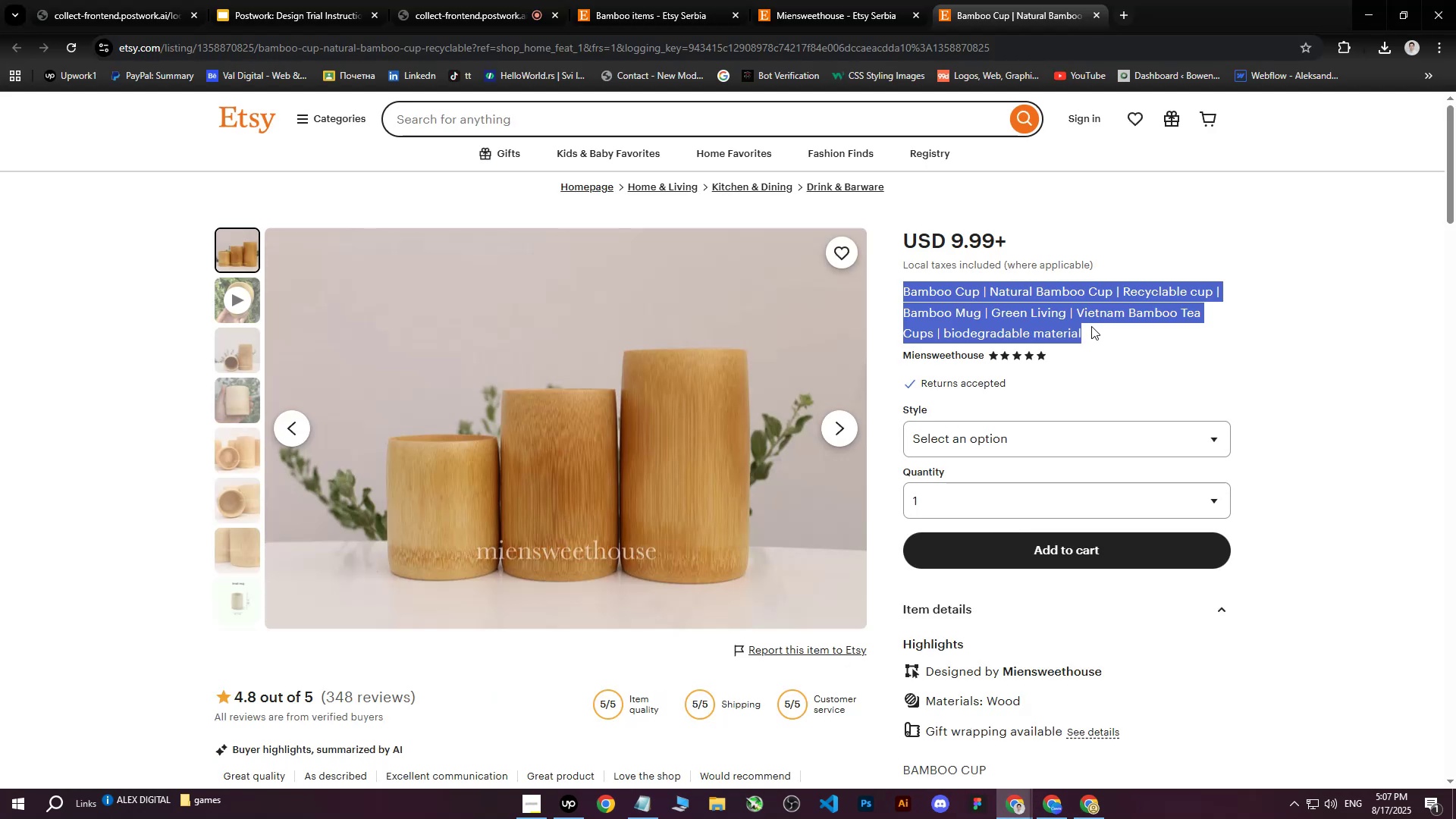 
scroll: coordinate [1242, 360], scroll_direction: down, amount: 5.0
 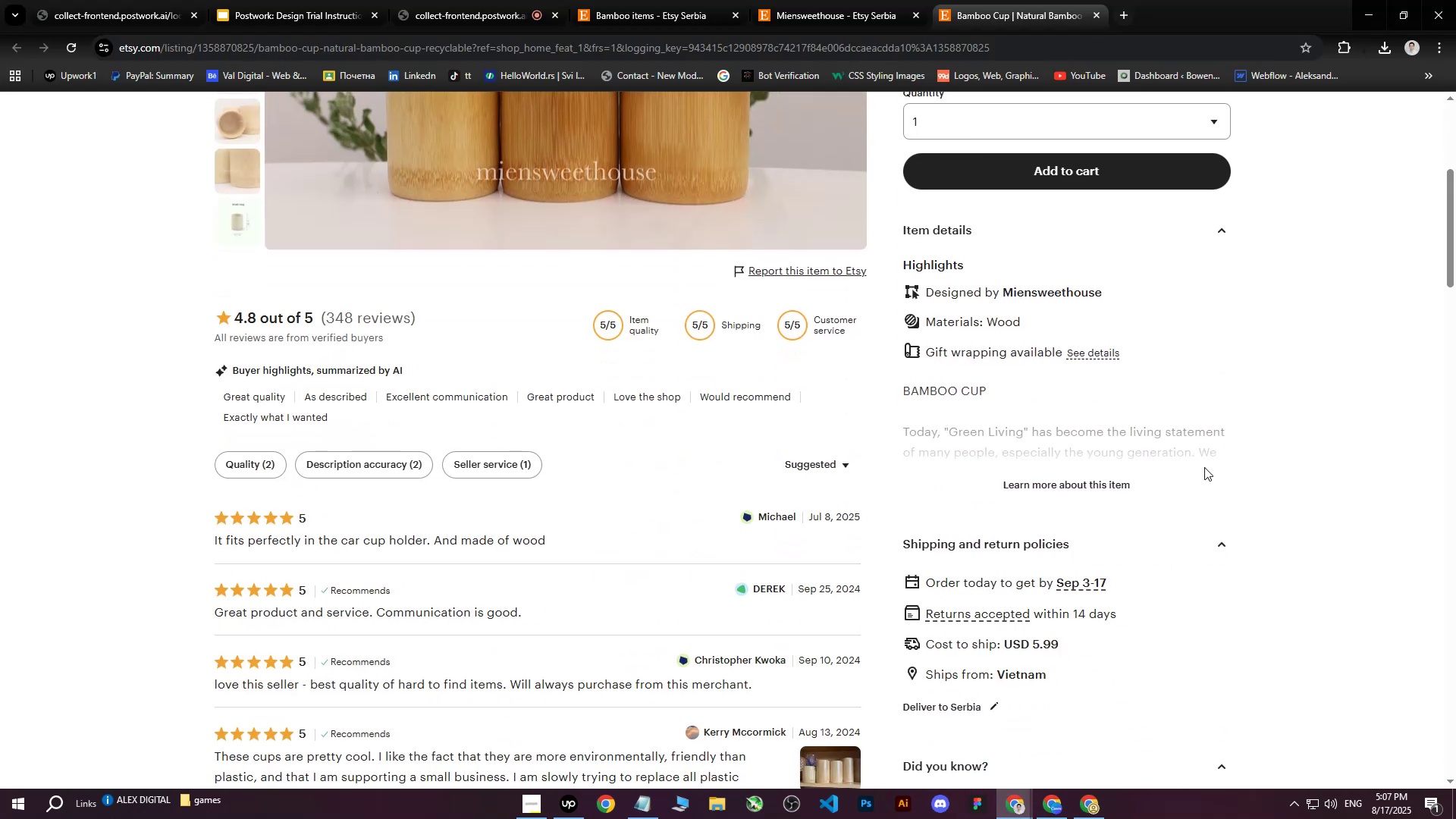 
double_click([1081, 479])
 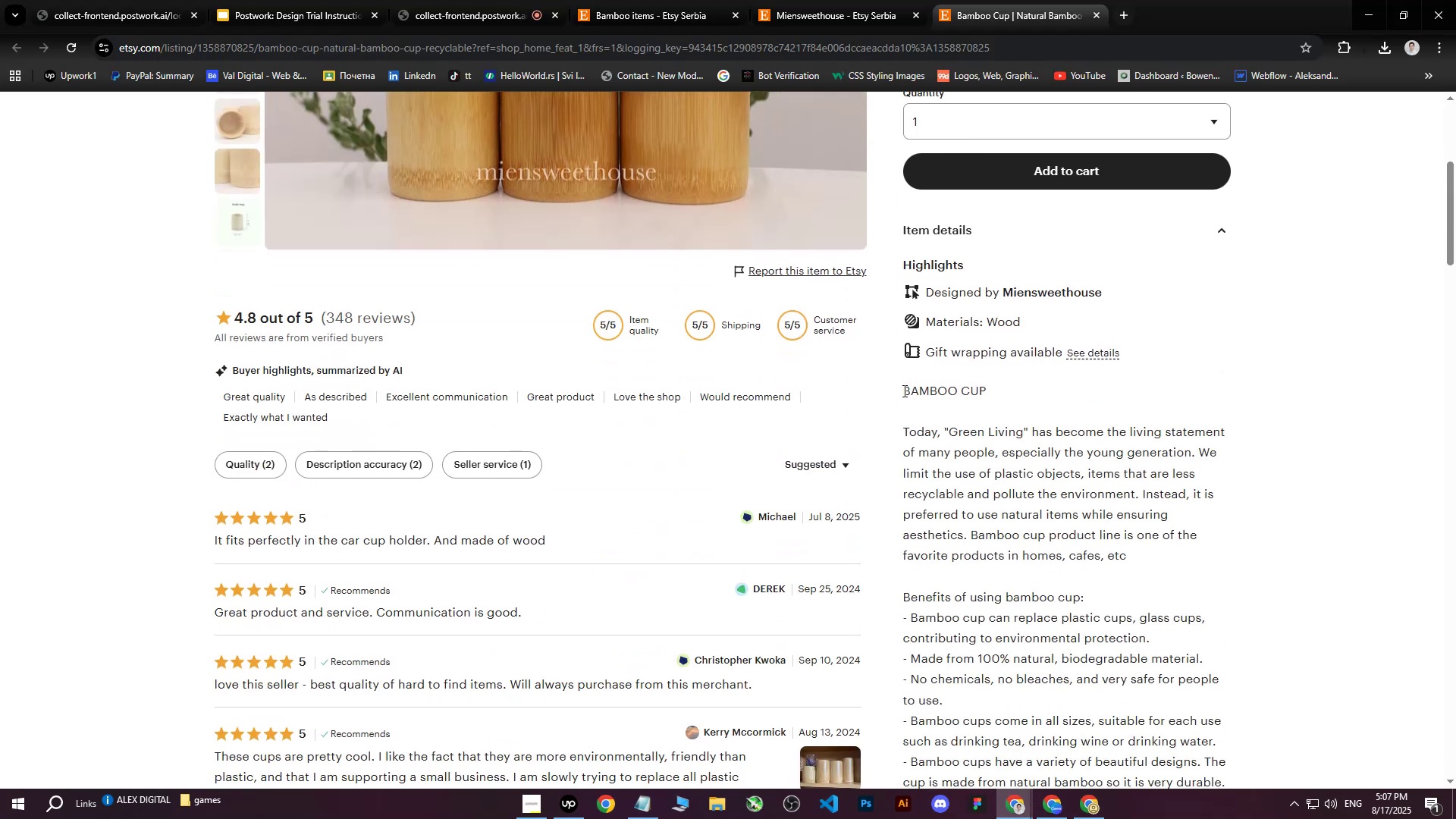 
left_click([903, 391])
 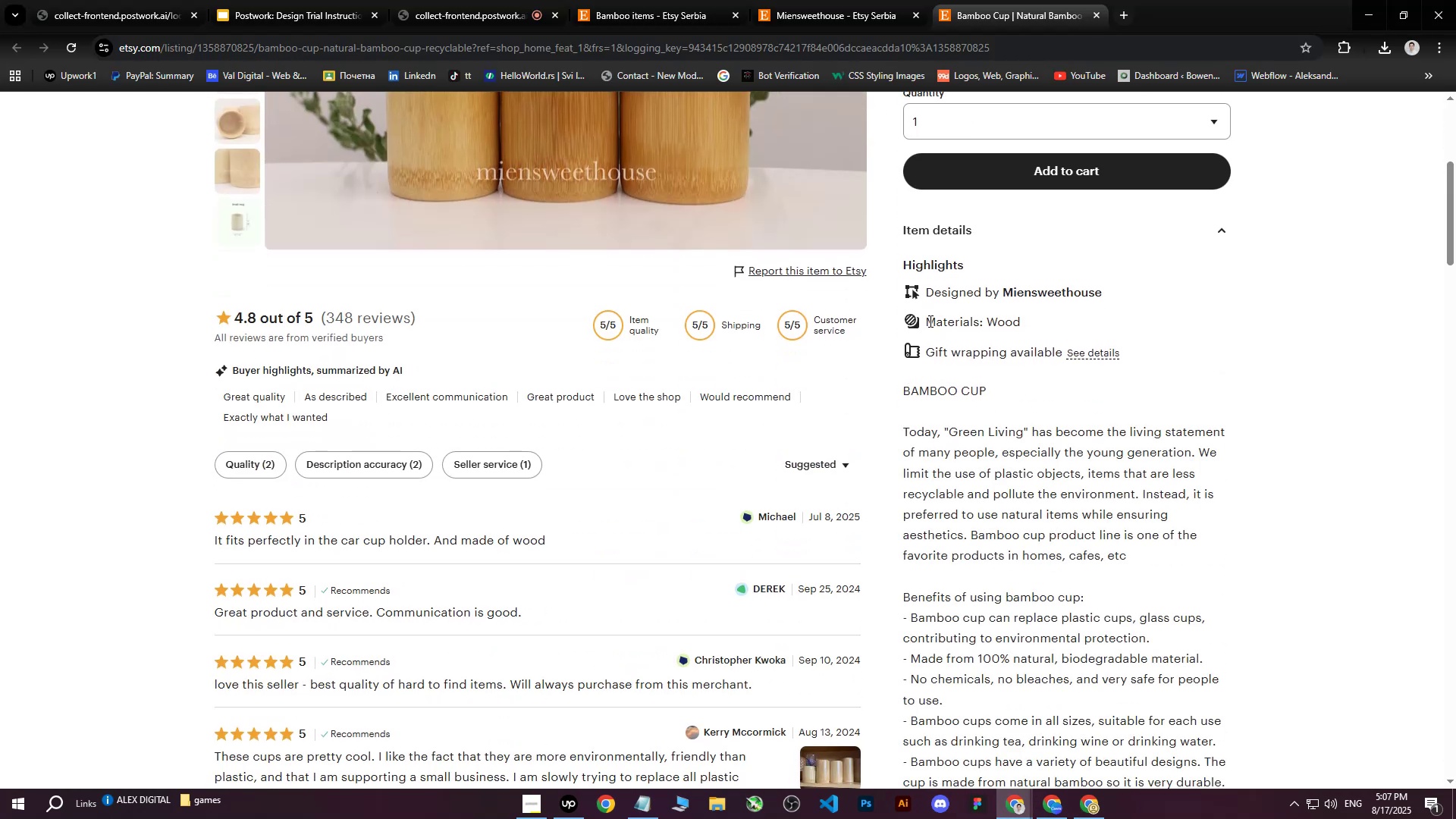 
left_click([929, 321])
 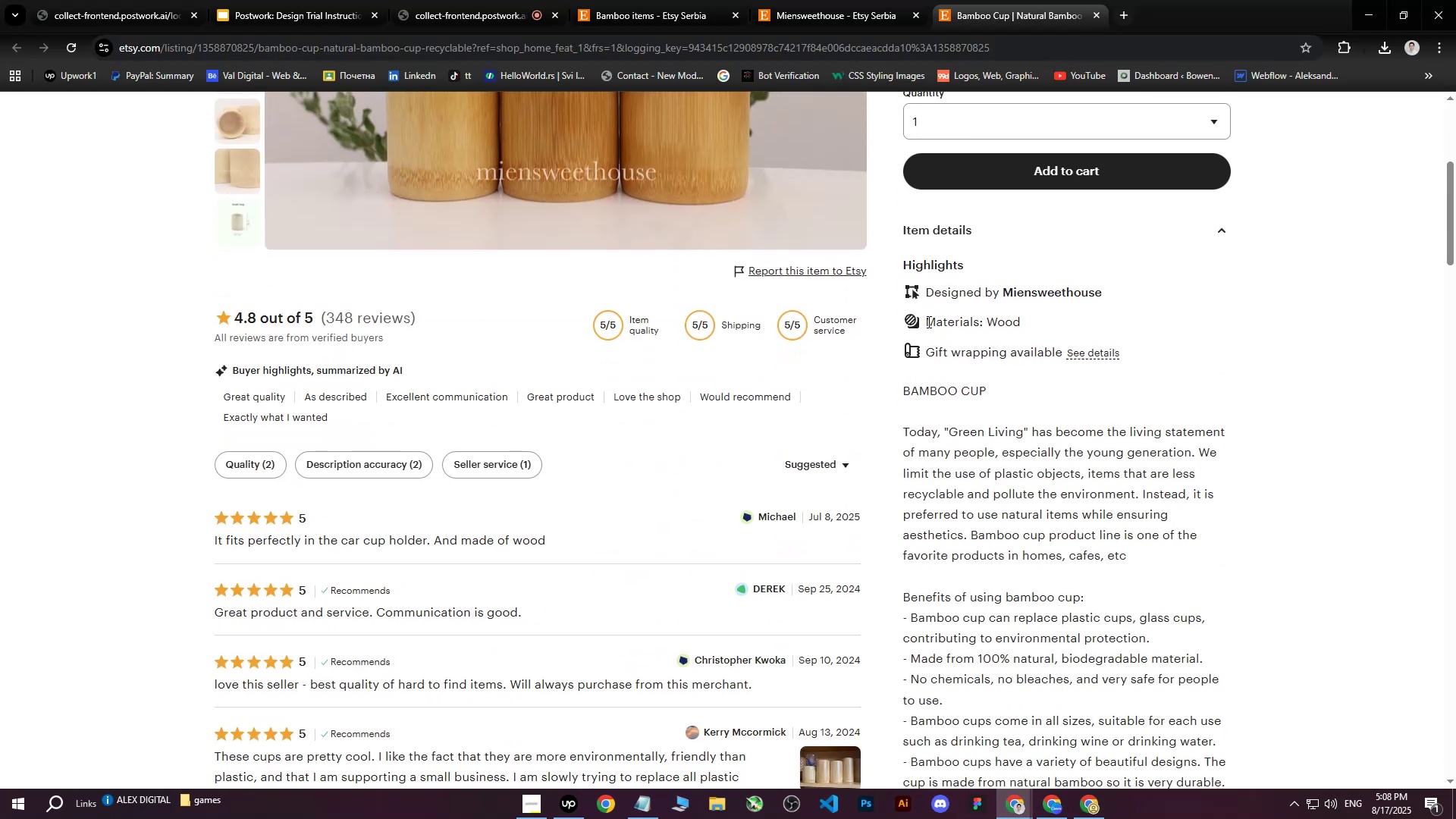 
left_click_drag(start_coordinate=[927, 322], to_coordinate=[1024, 485])
 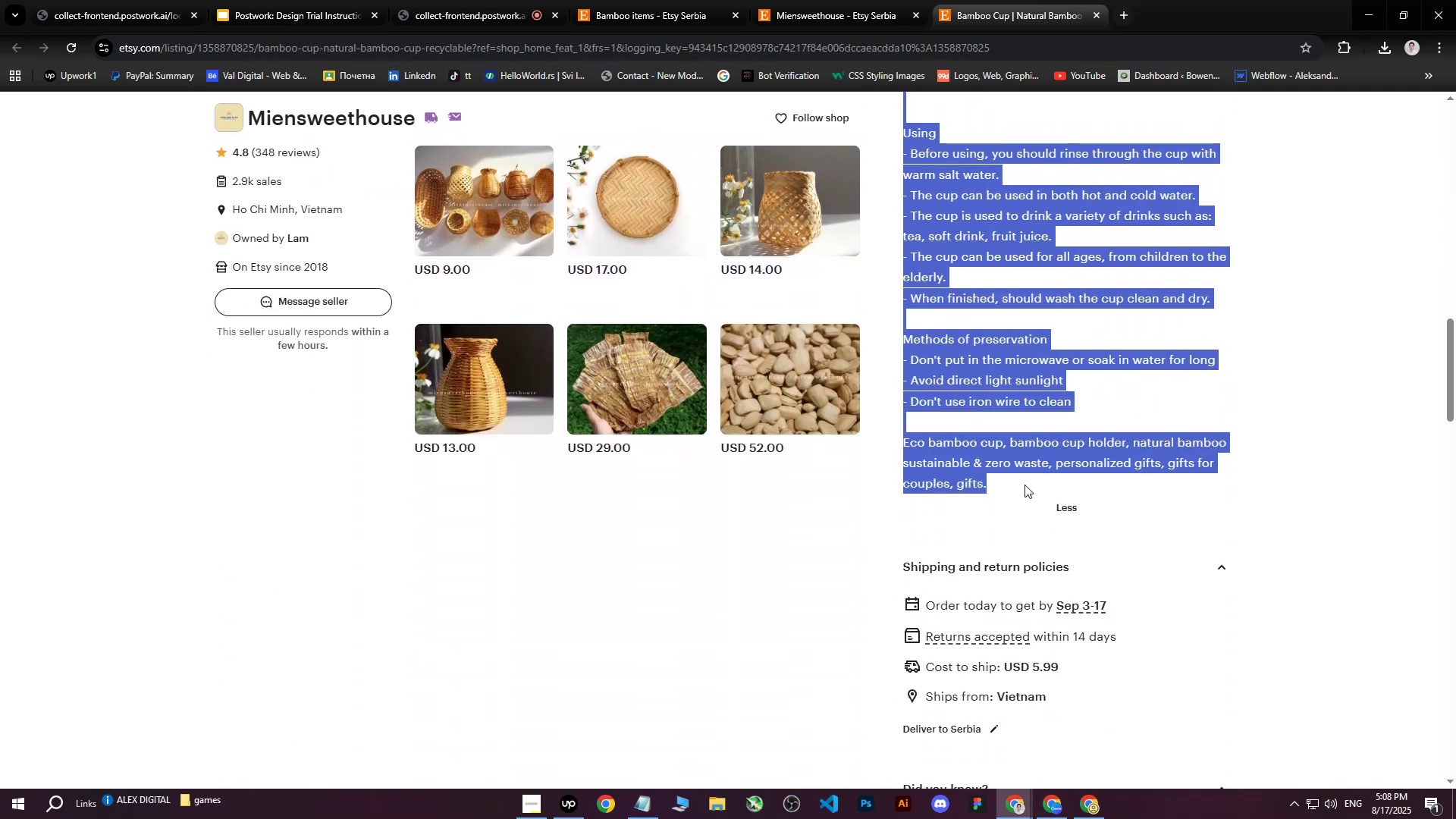 
scroll: coordinate [1061, 427], scroll_direction: down, amount: 14.0
 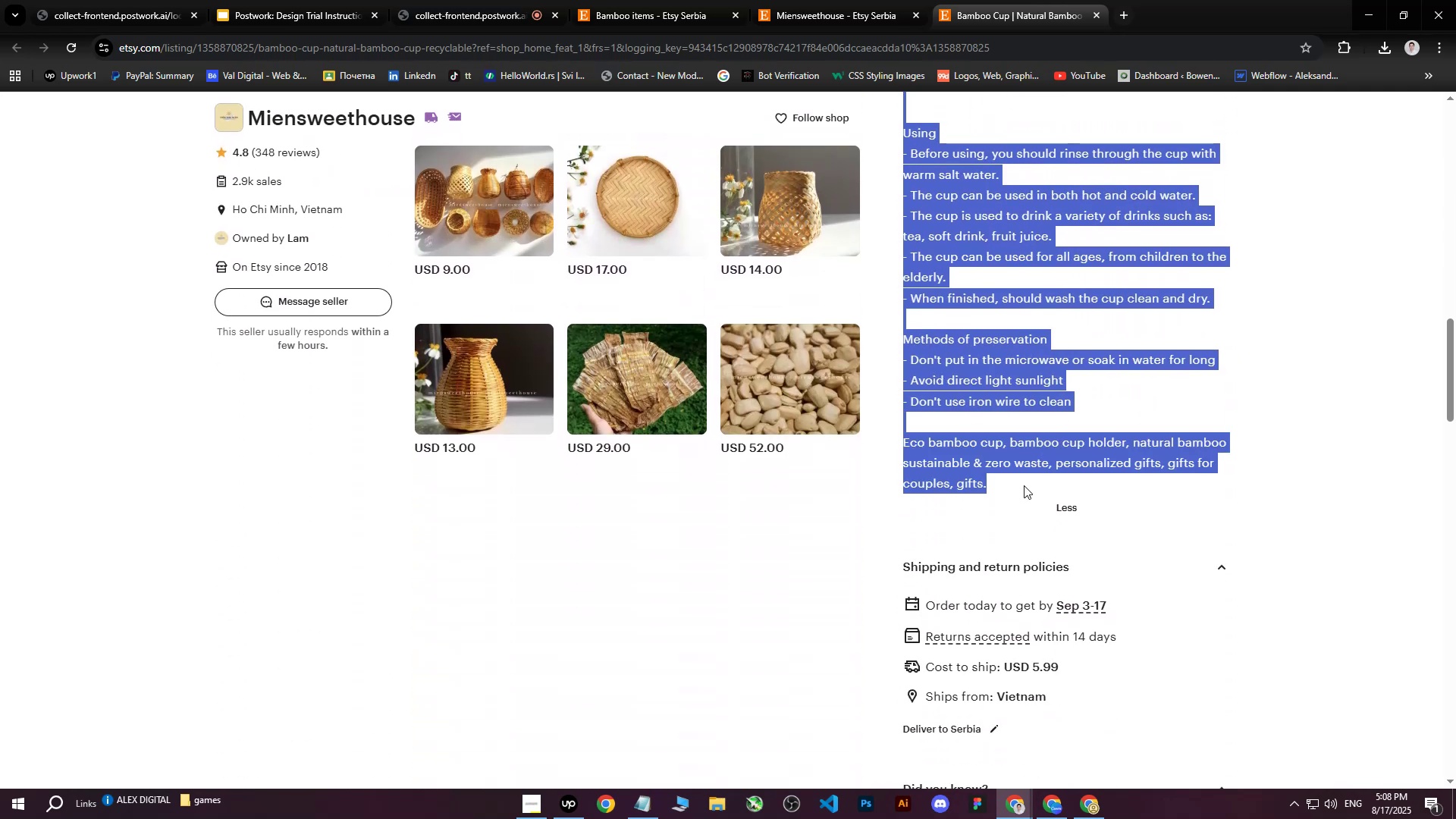 
hold_key(key=ControlLeft, duration=1.53)
 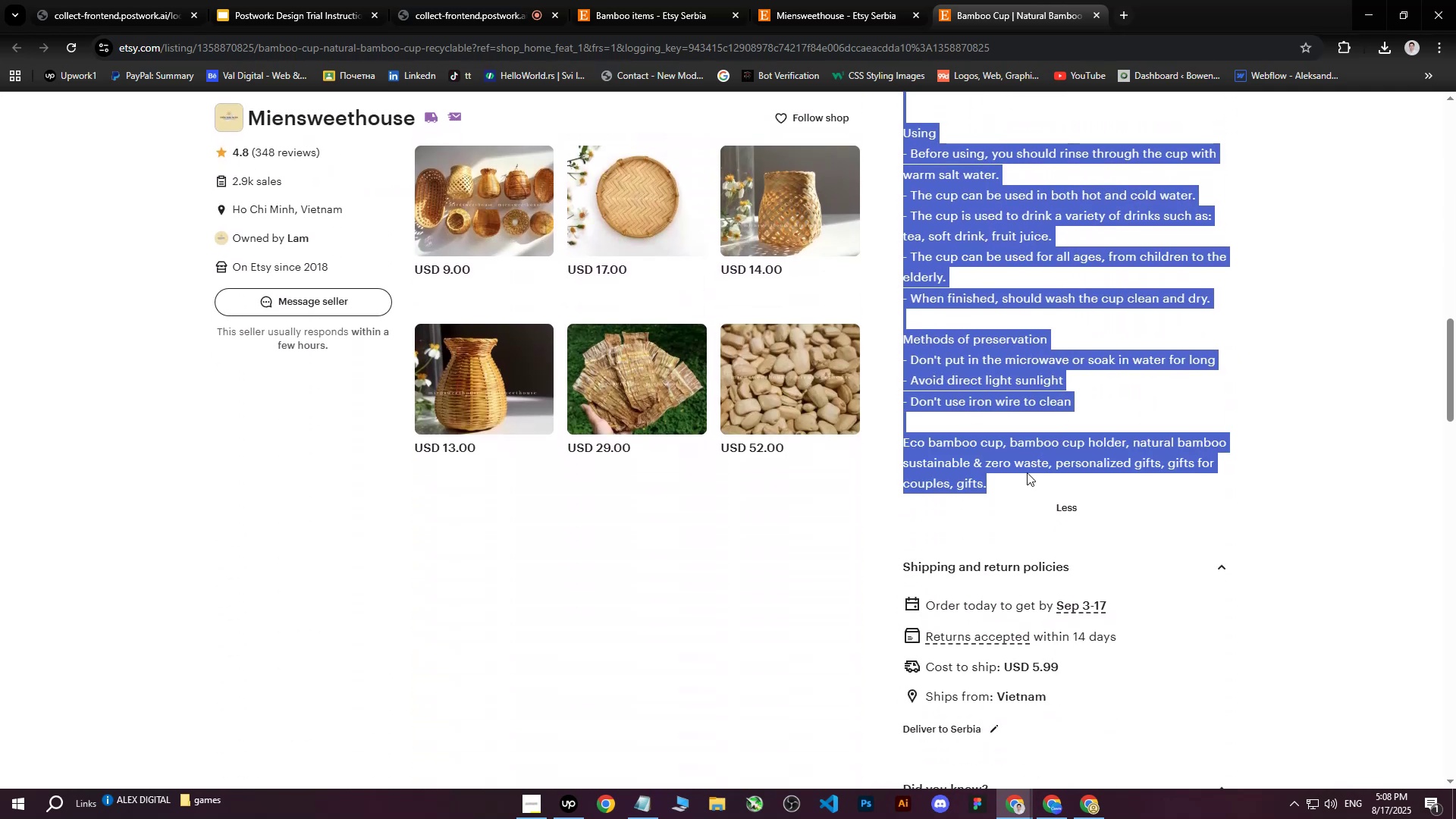 
key(Control+ControlLeft)
 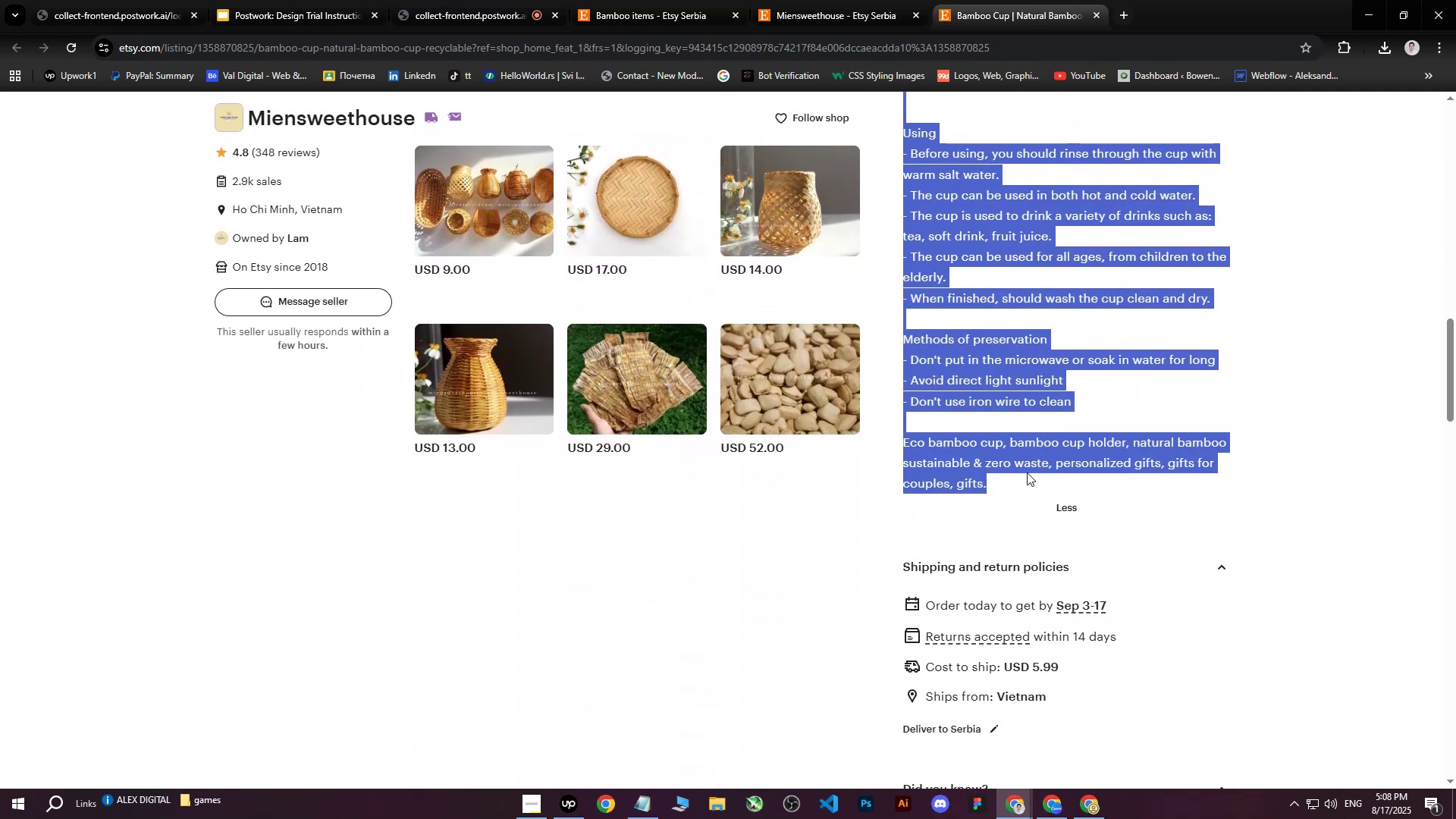 
key(Control+ControlLeft)
 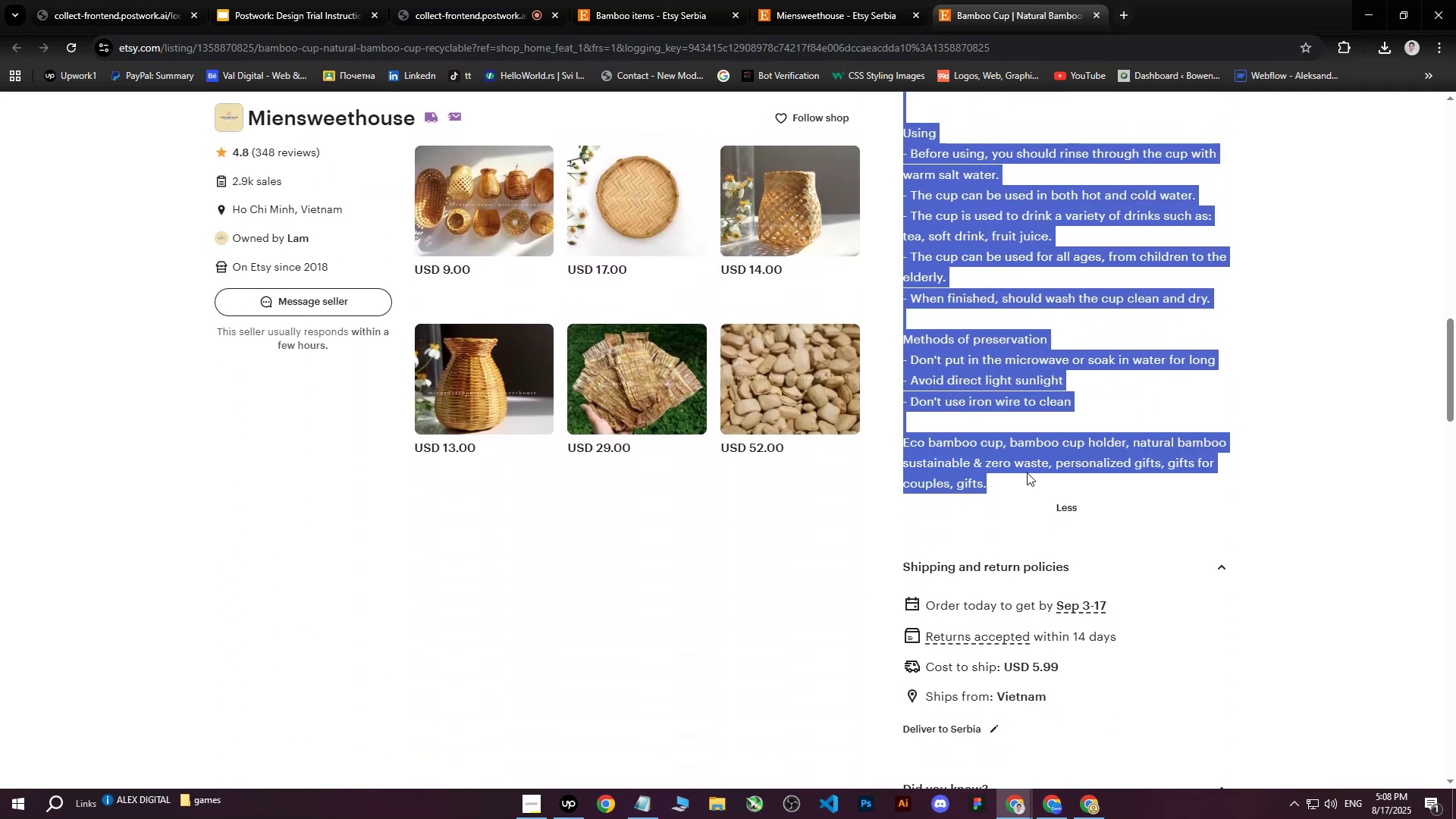 
key(Control+ControlLeft)
 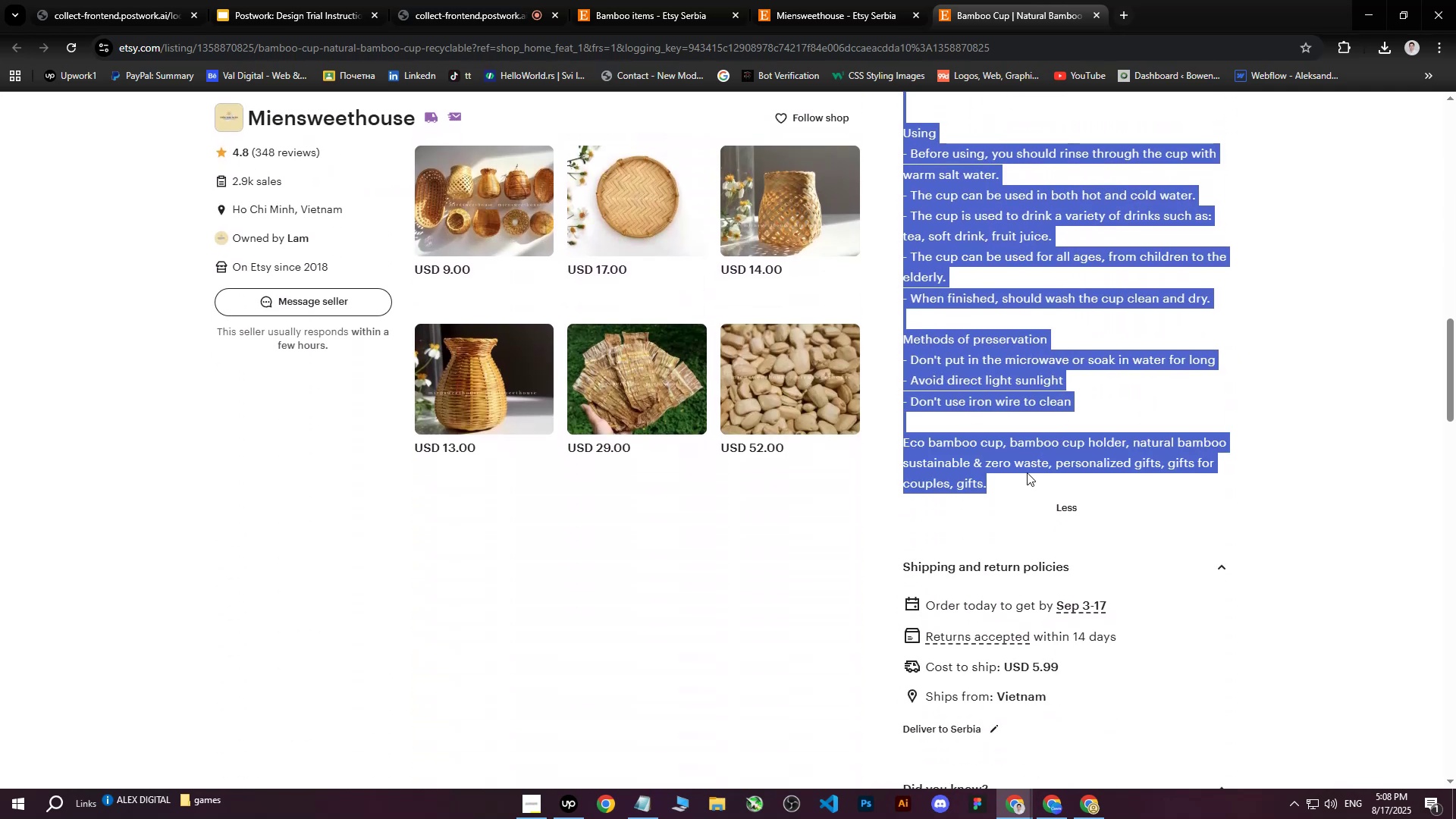 
key(Control+ControlLeft)
 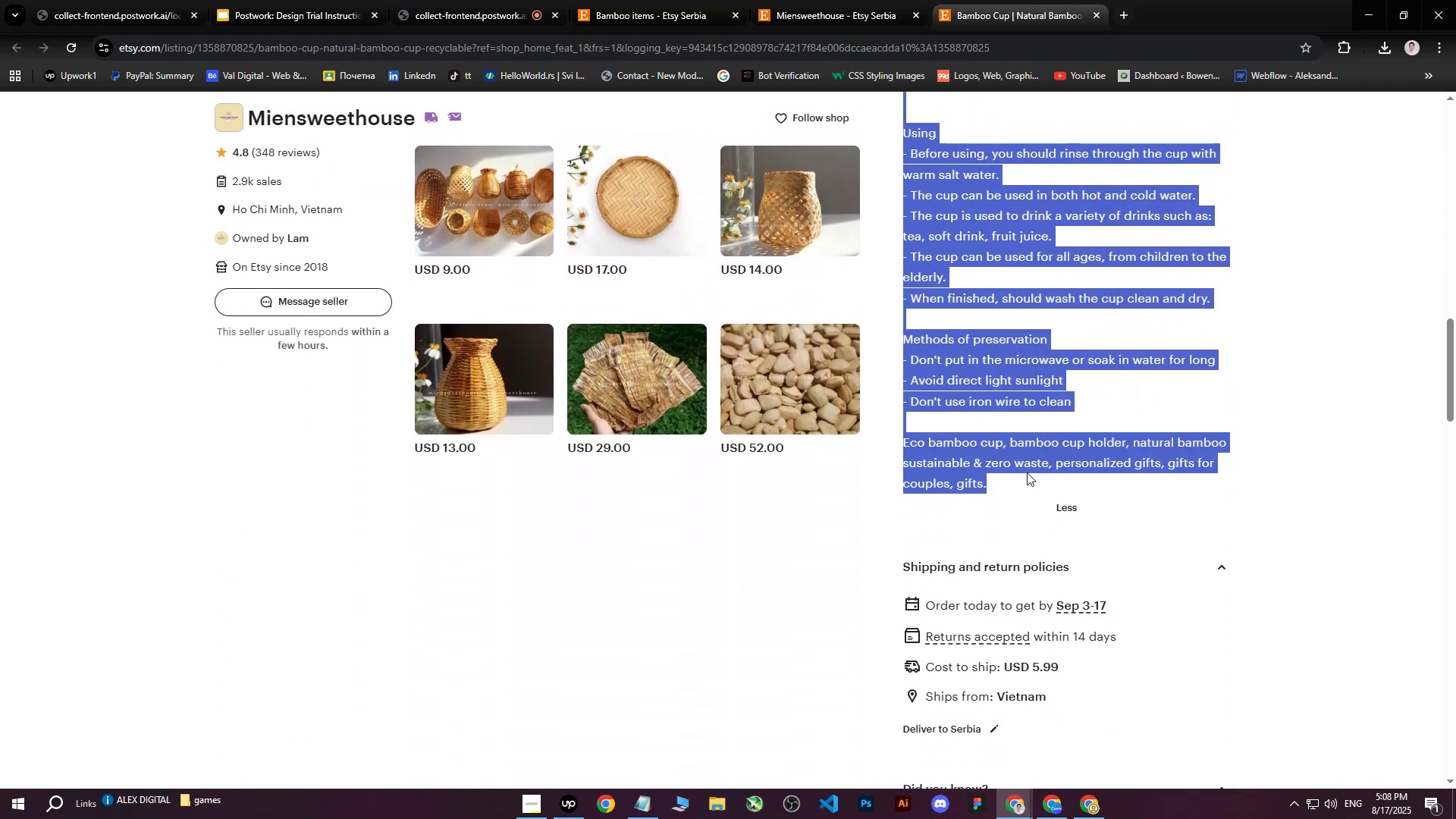 
key(Control+ControlLeft)
 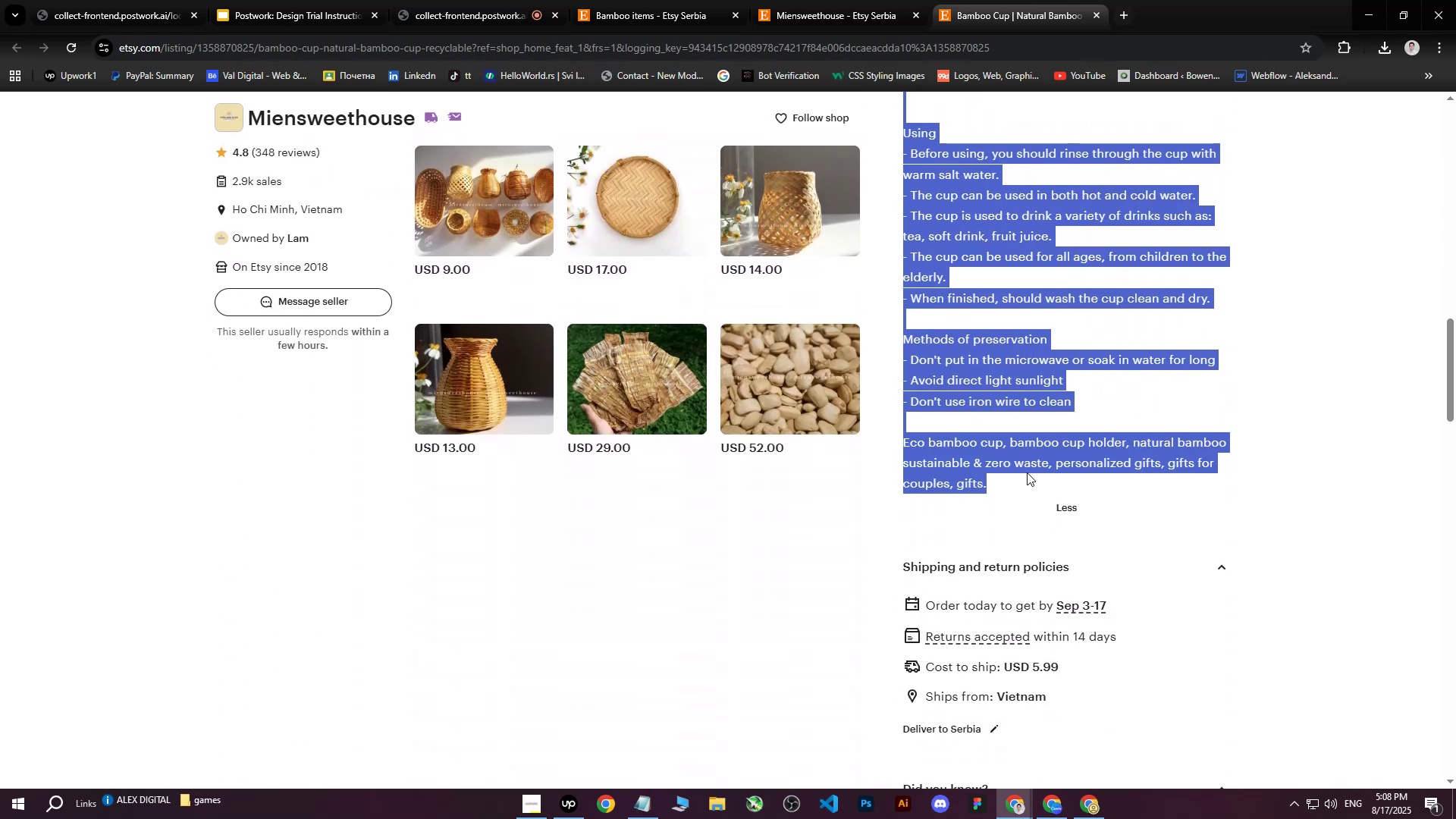 
key(Control+ControlLeft)
 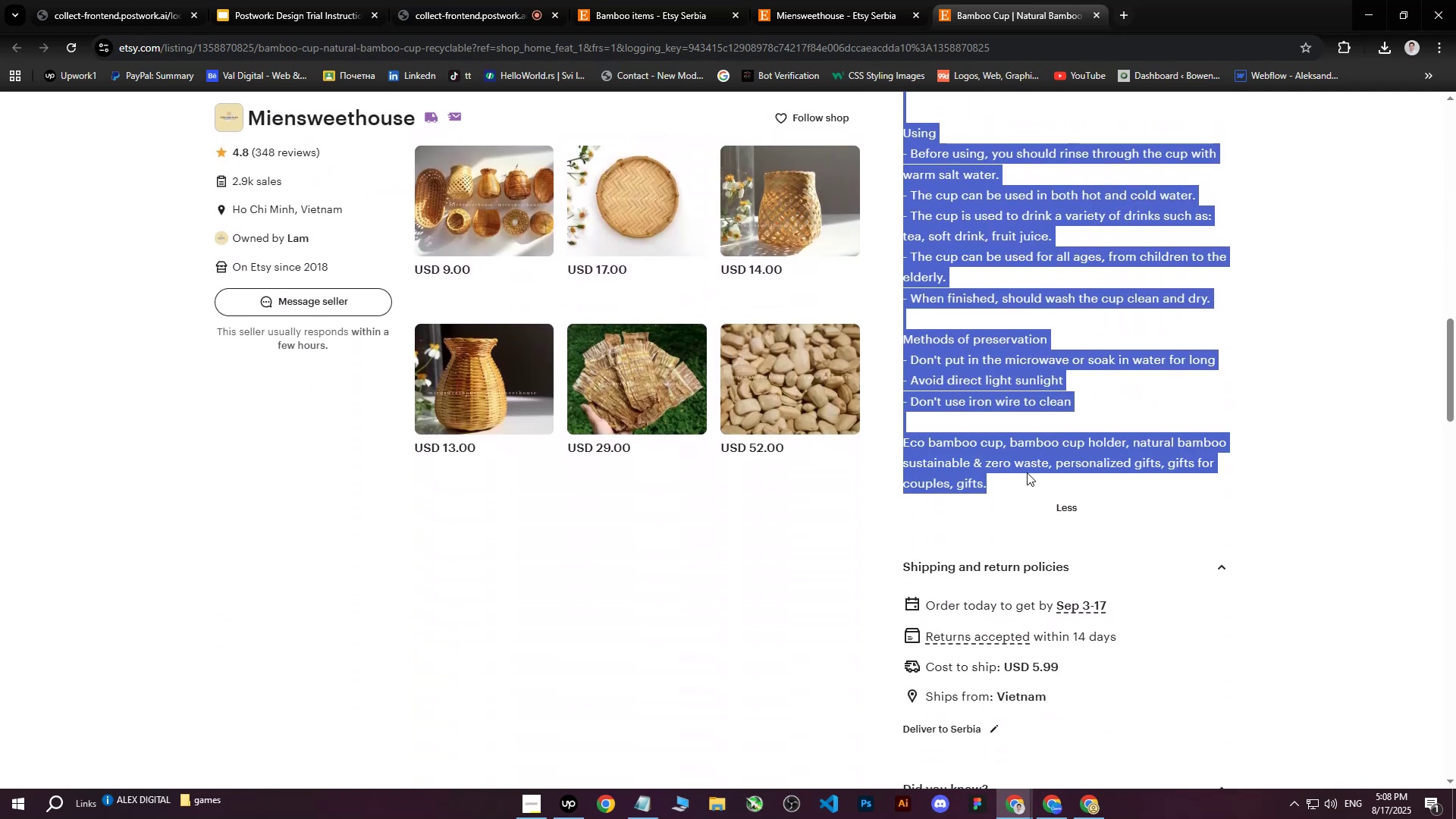 
key(Control+C)
 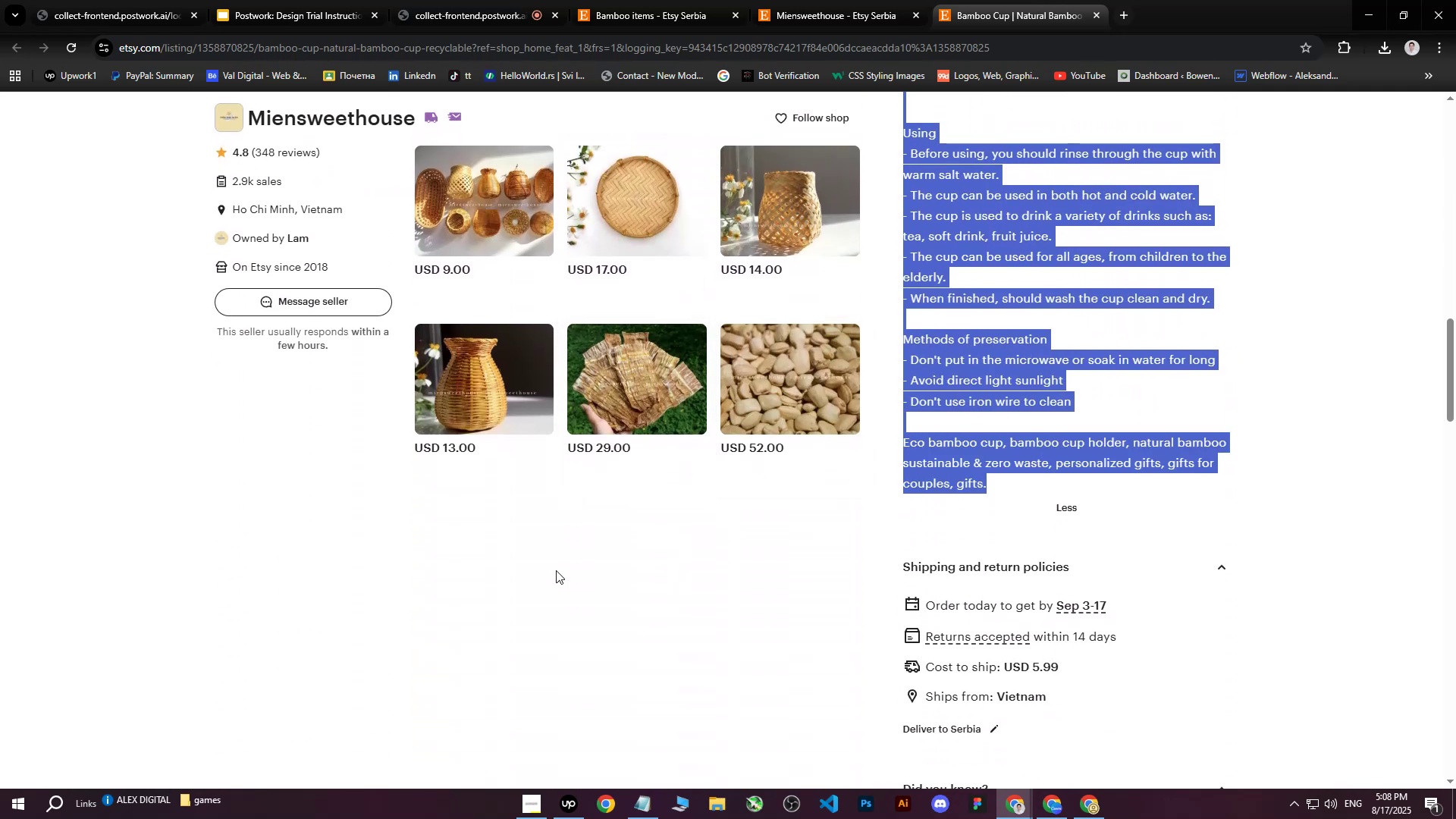 
wait(5.2)
 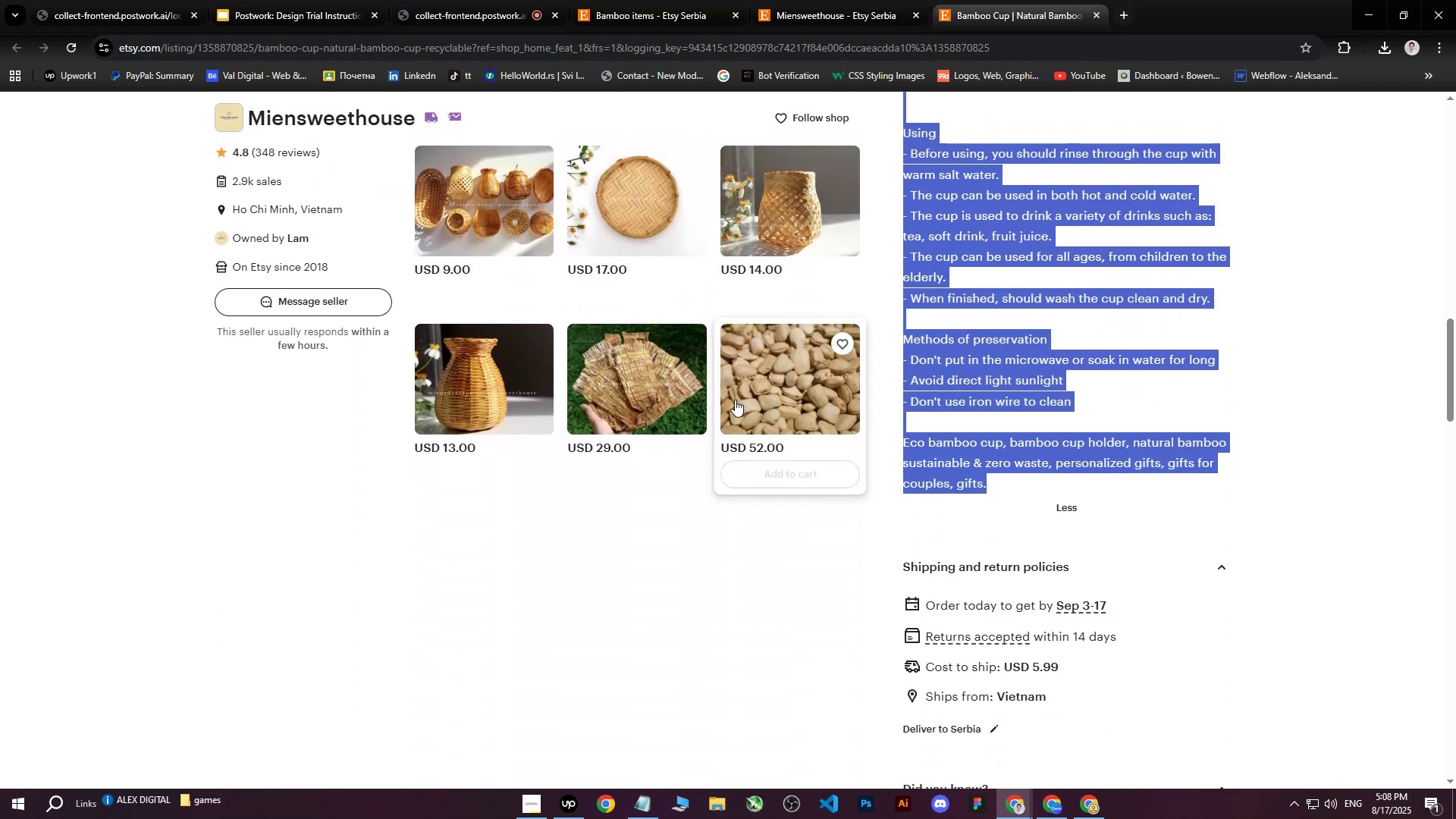 
scroll: coordinate [557, 567], scroll_direction: up, amount: 1.0
 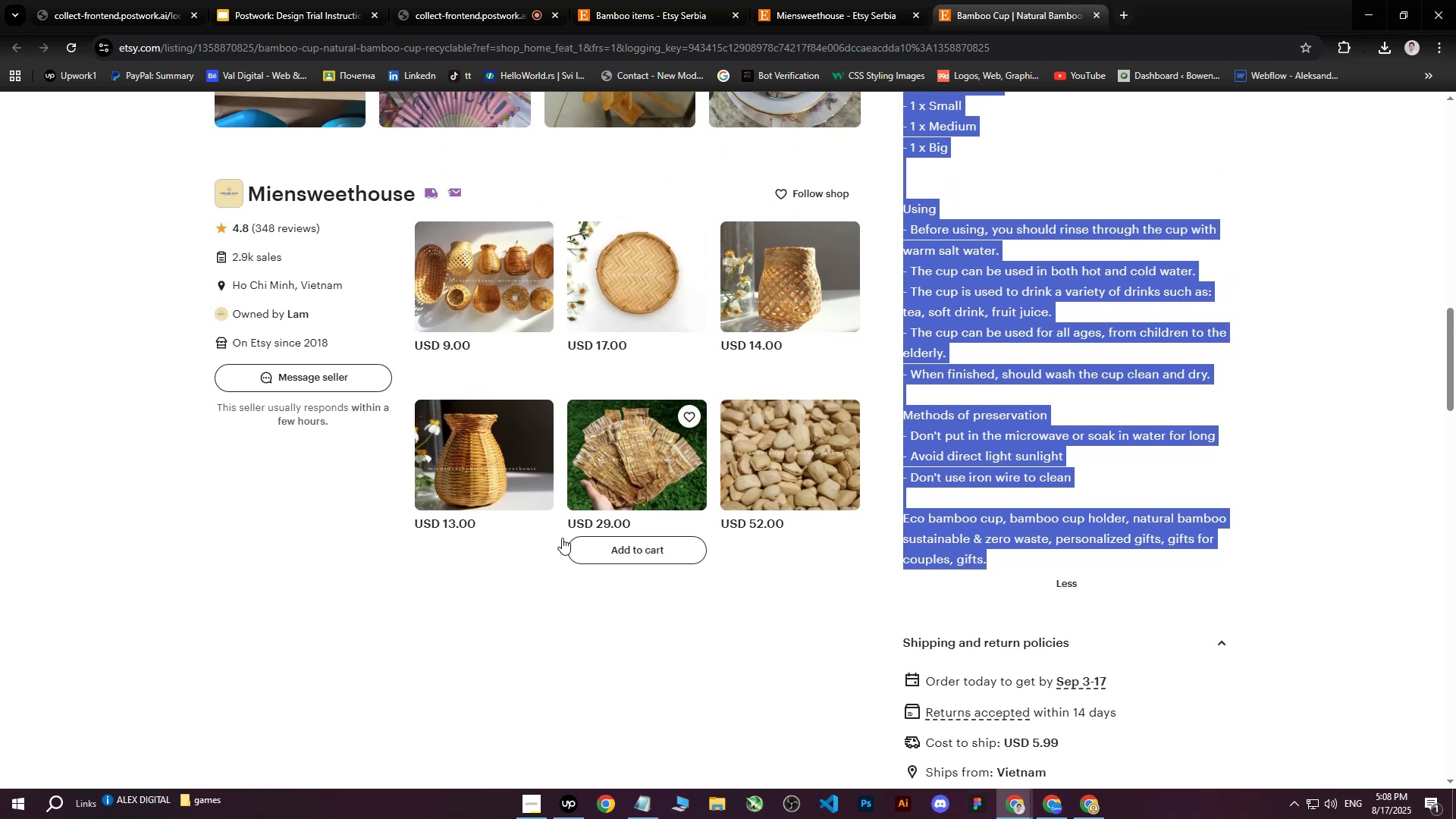 
wait(9.17)
 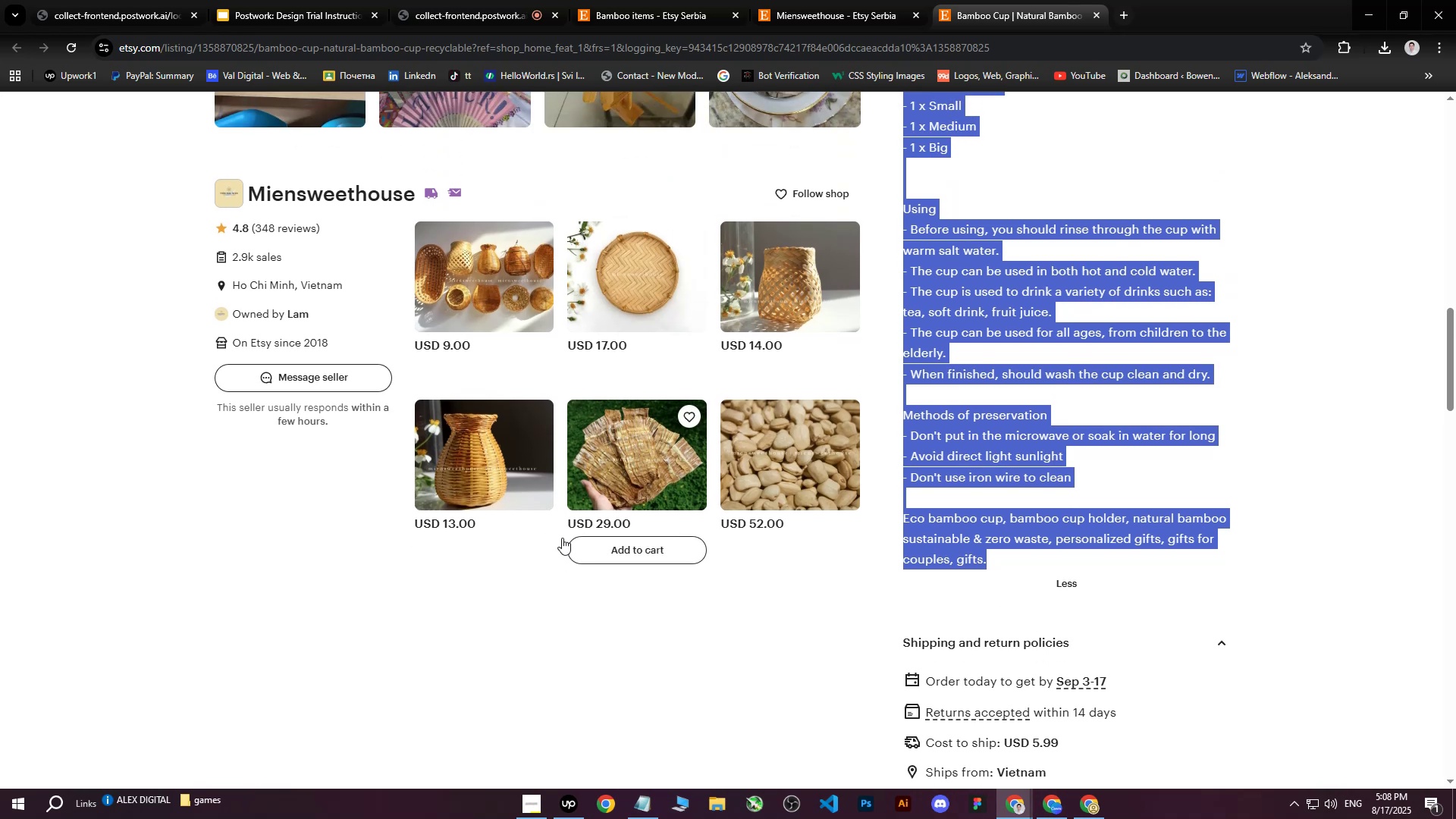 
scroll: coordinate [755, 445], scroll_direction: up, amount: 21.0
 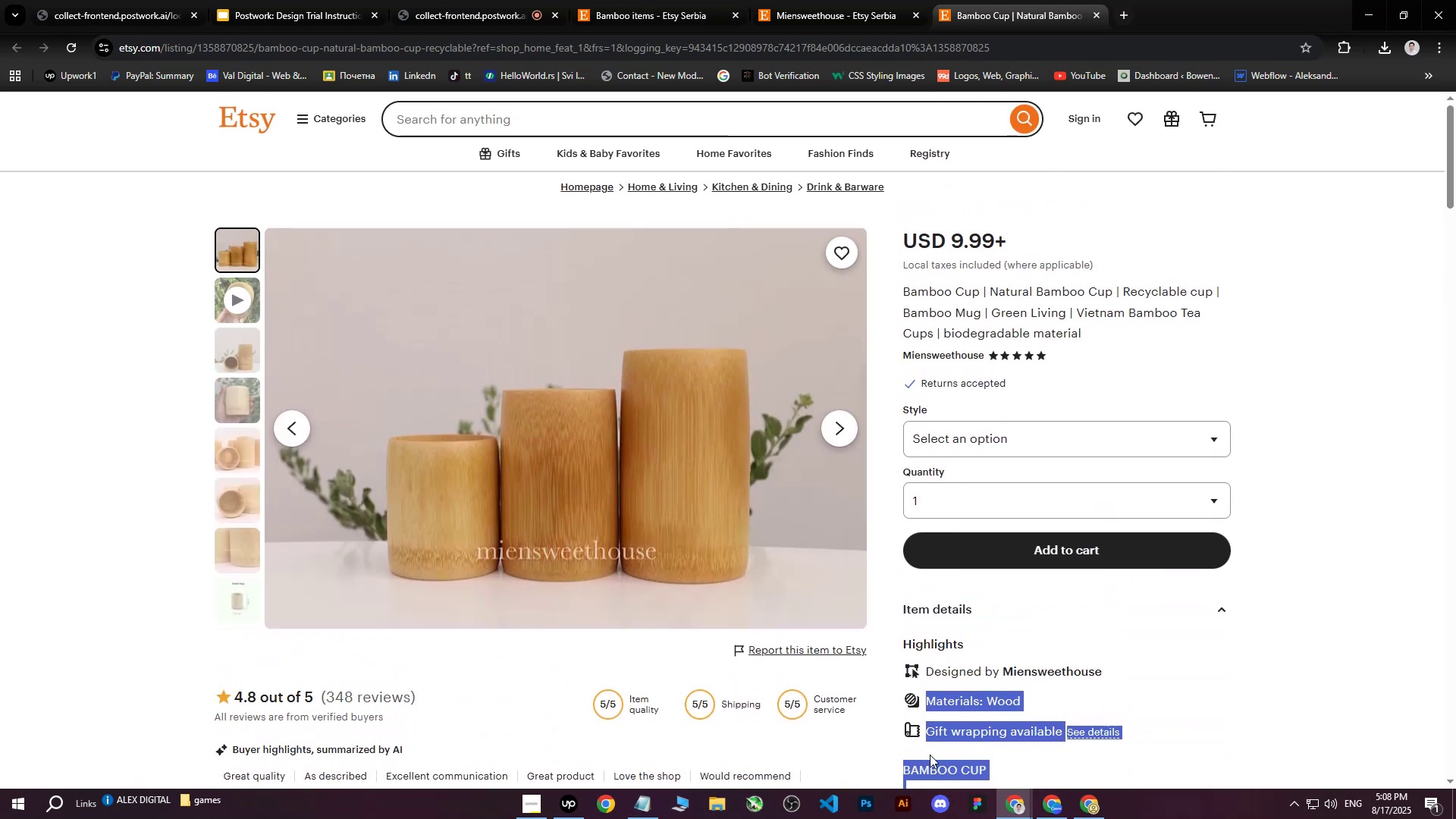 
left_click([1082, 812])
 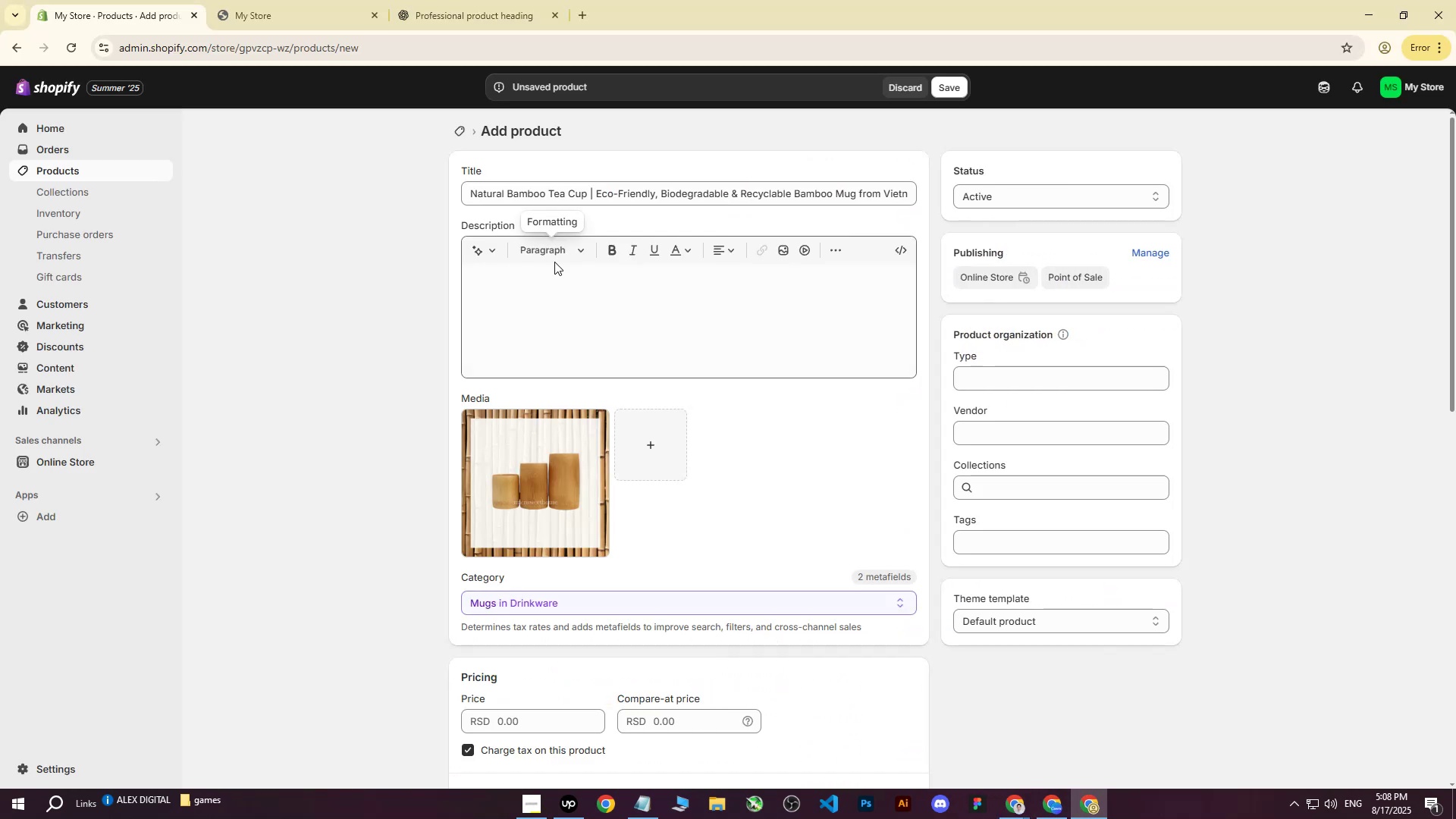 
left_click([504, 21])
 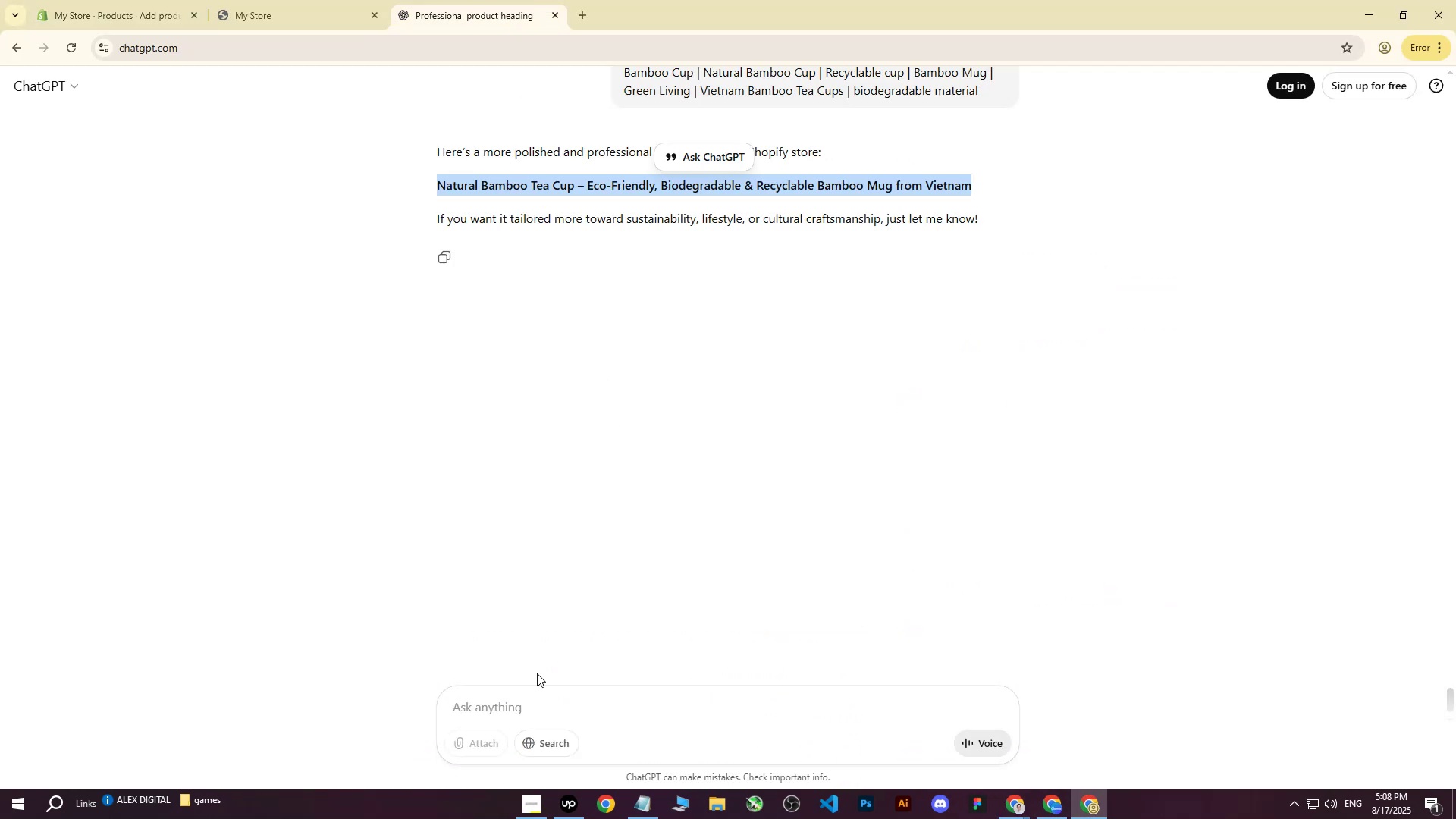 
left_click([550, 706])
 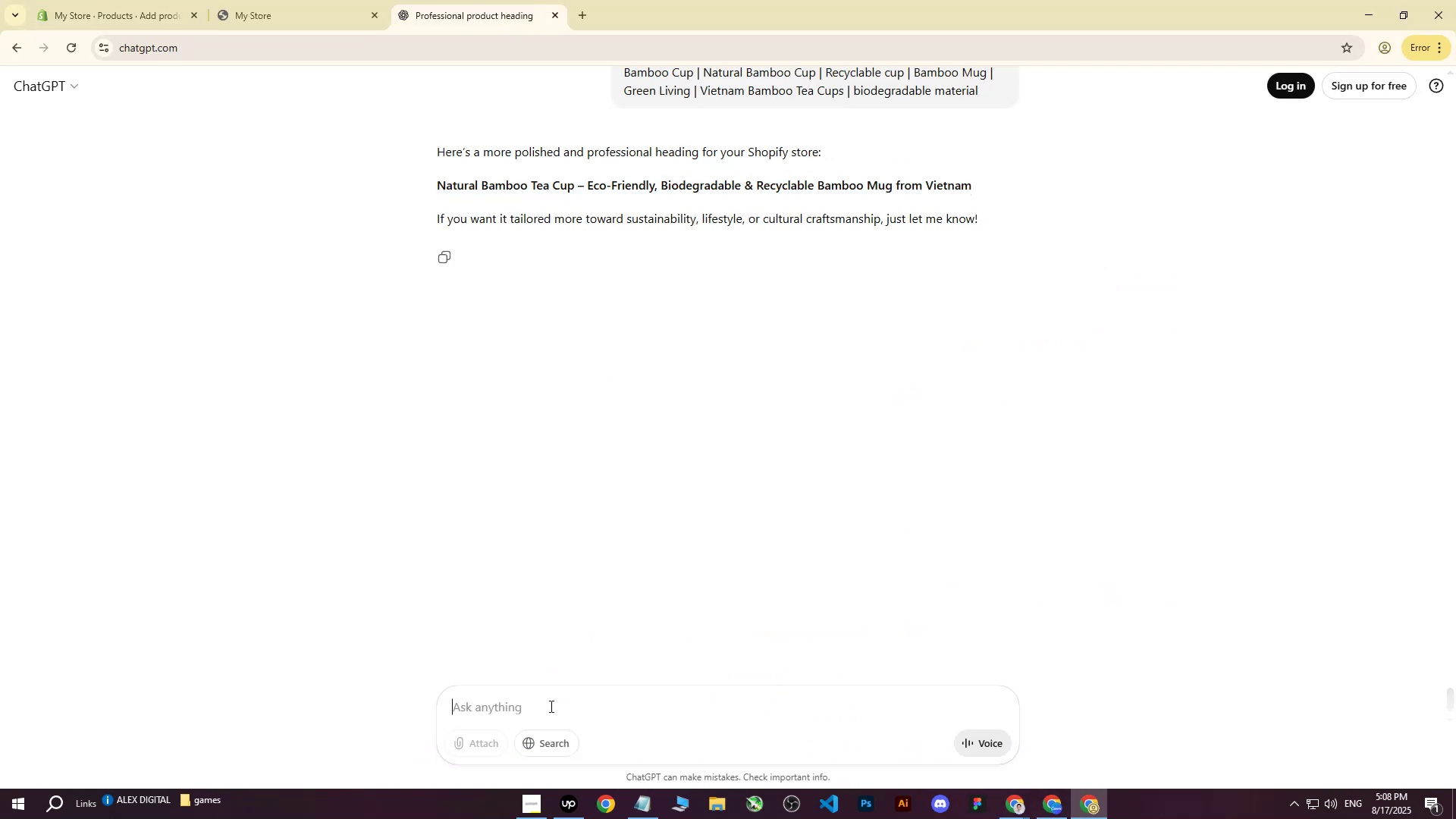 
type(write me this on more professional way)
 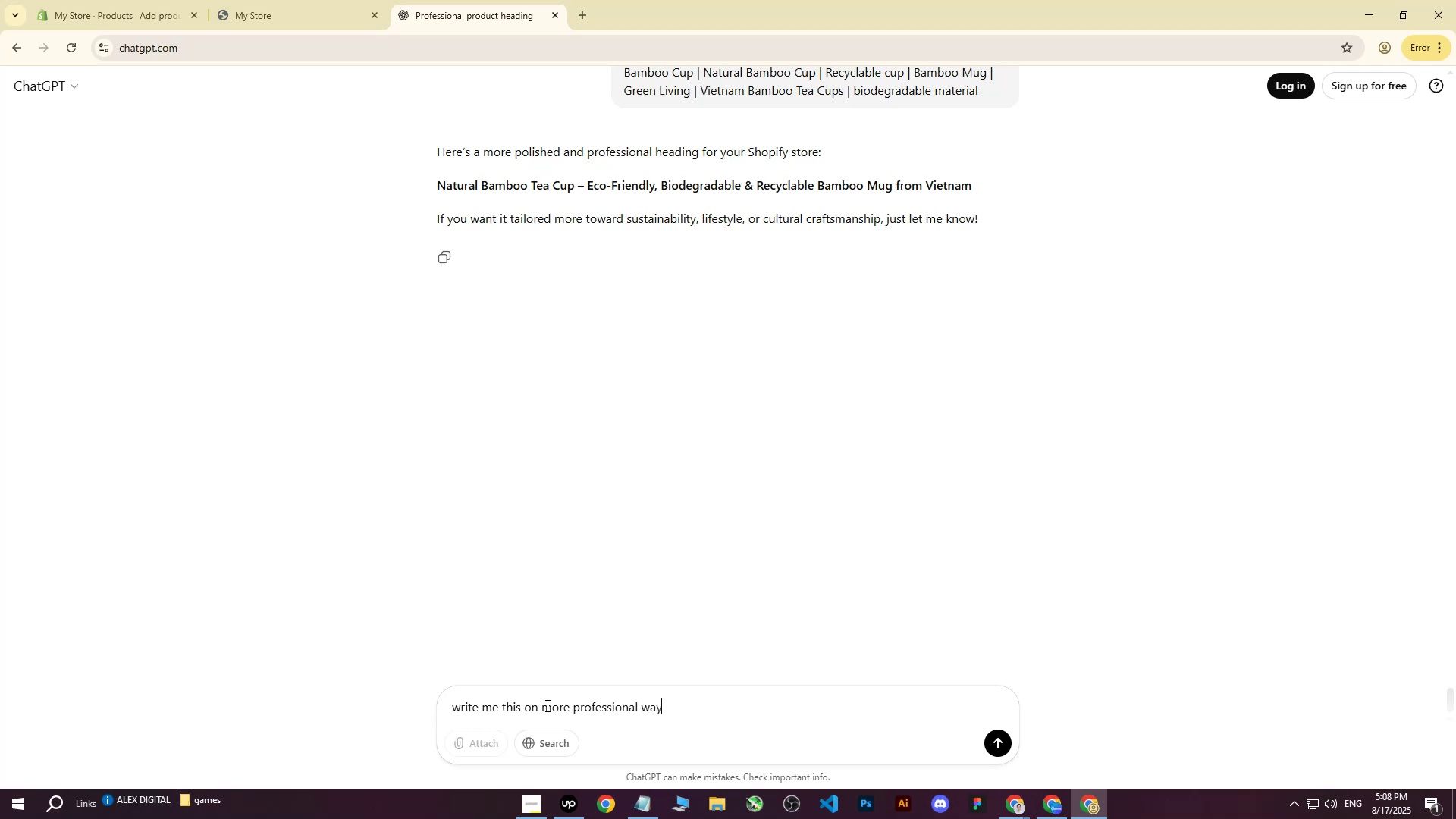 
wait(5.9)
 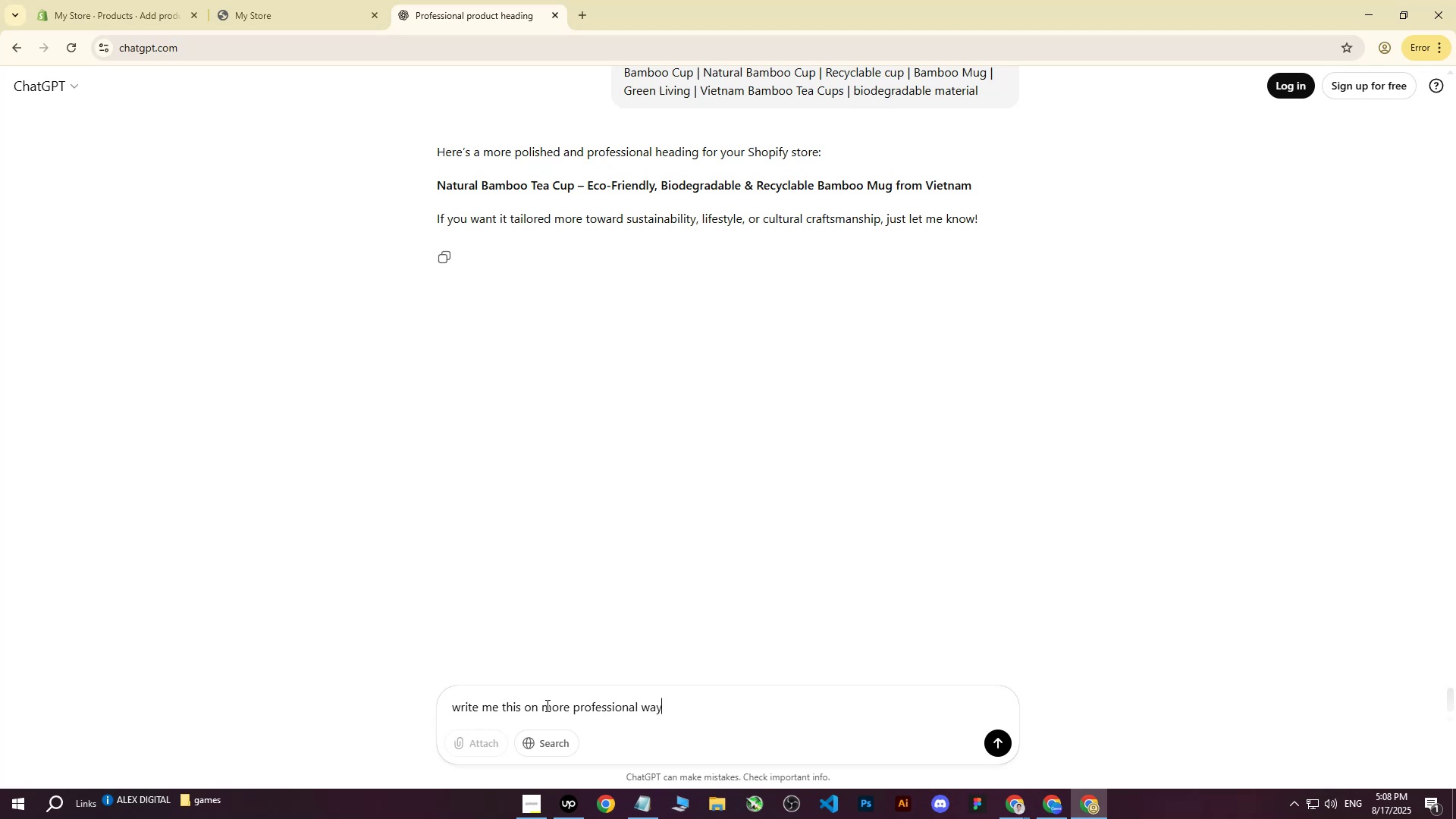 
key(Space)
 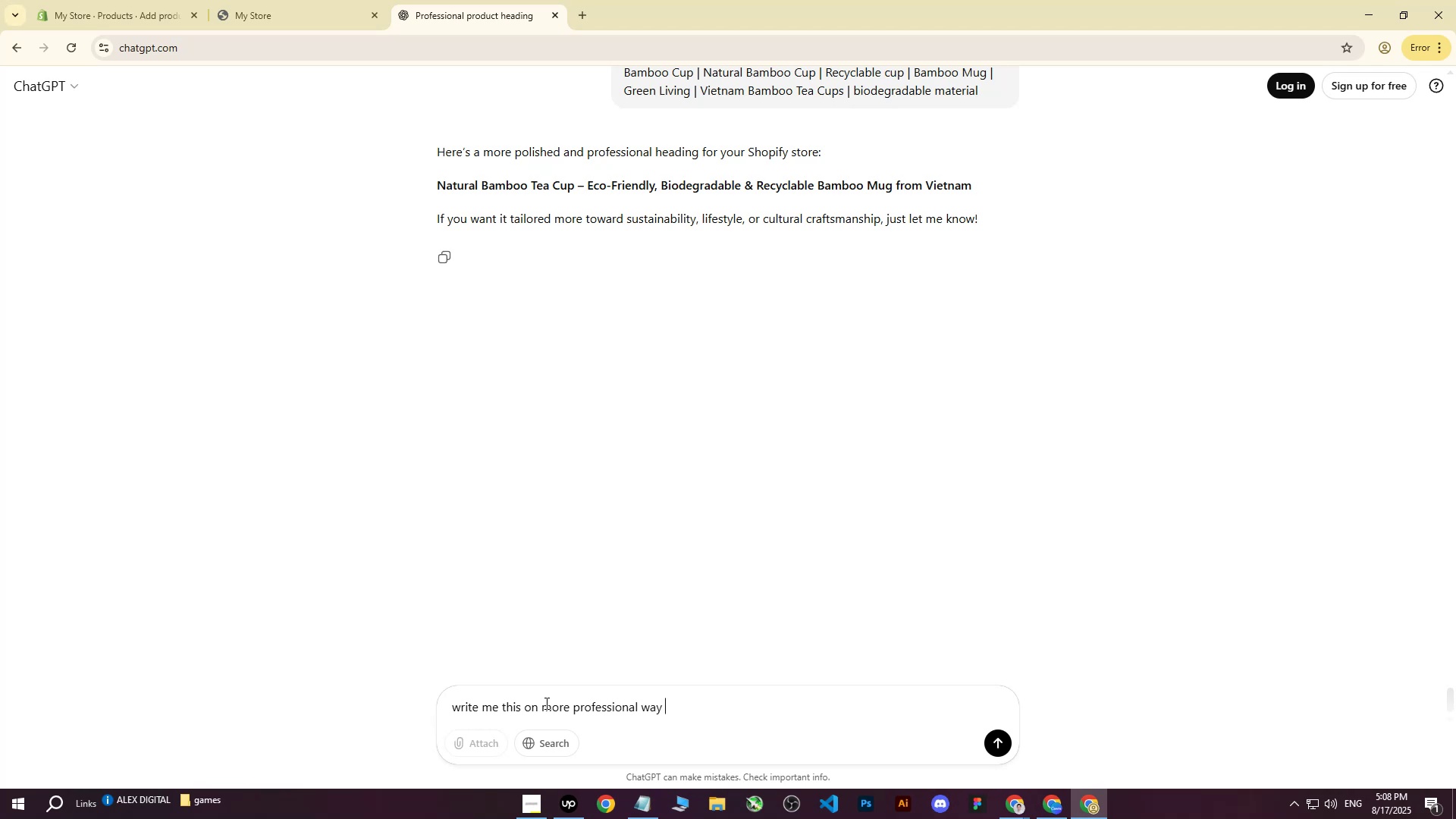 
wait(9.65)
 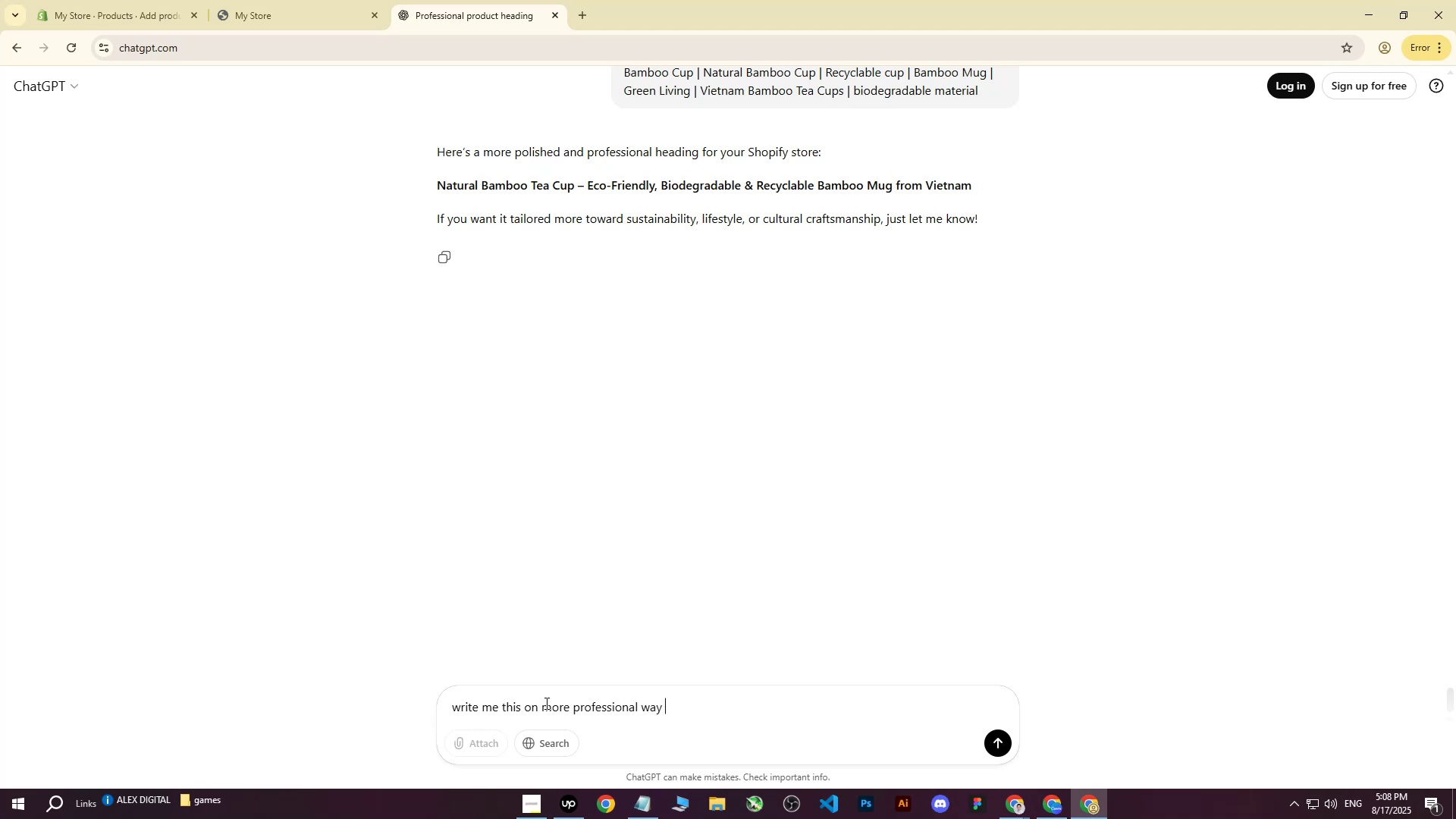 
key(Shift+Semicolon)
 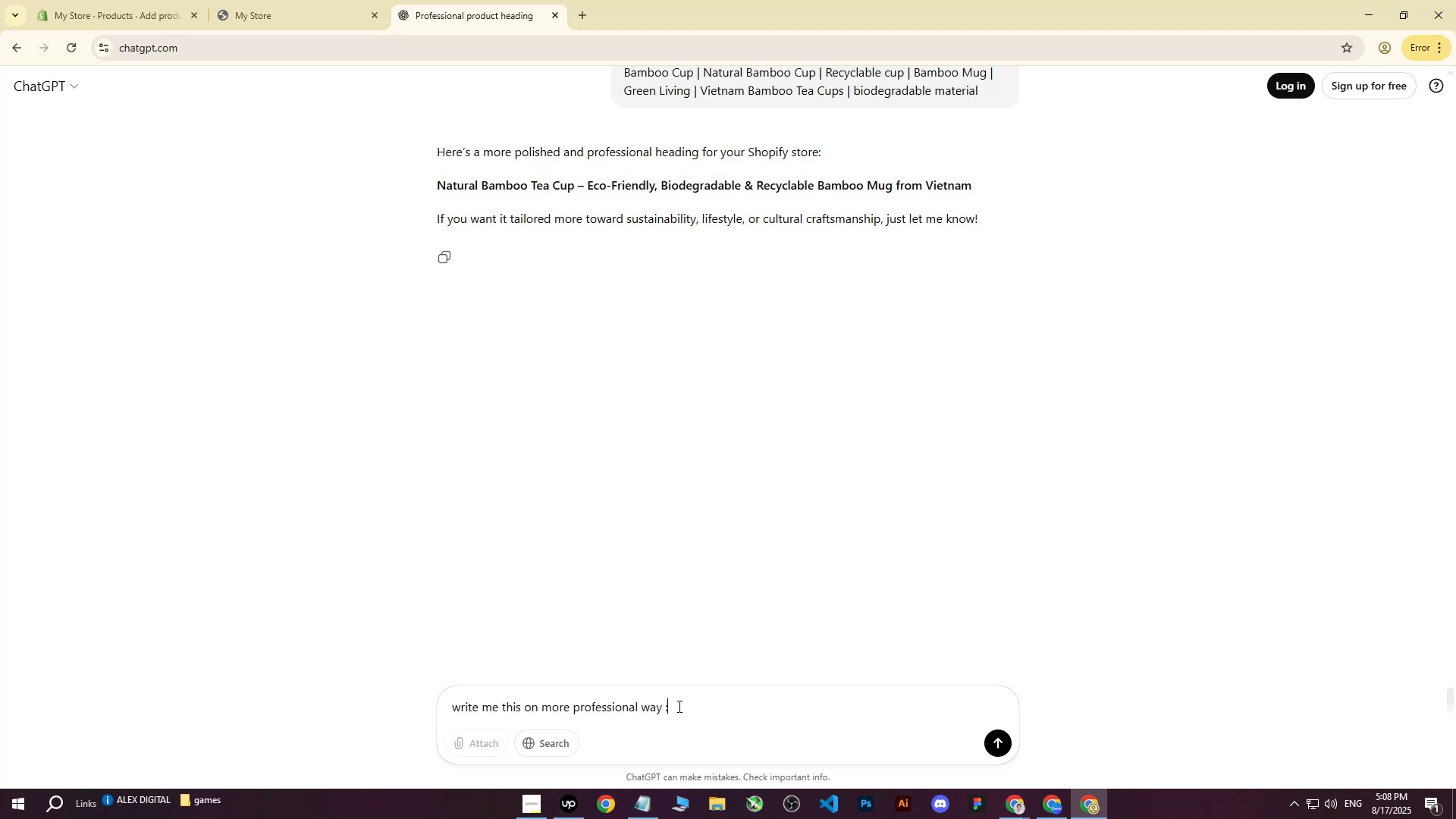 
key(Space)
 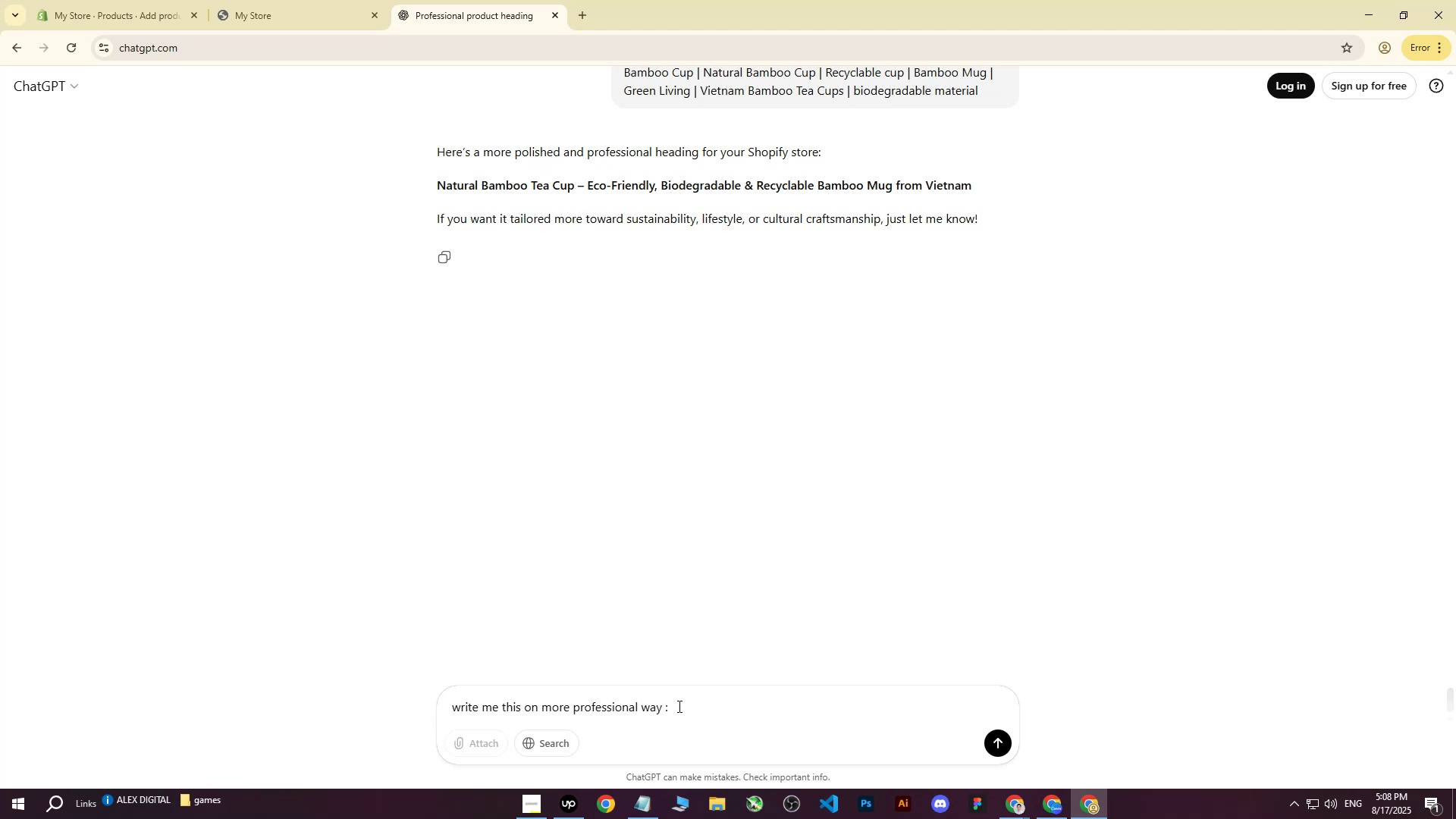 
key(Control+V)
 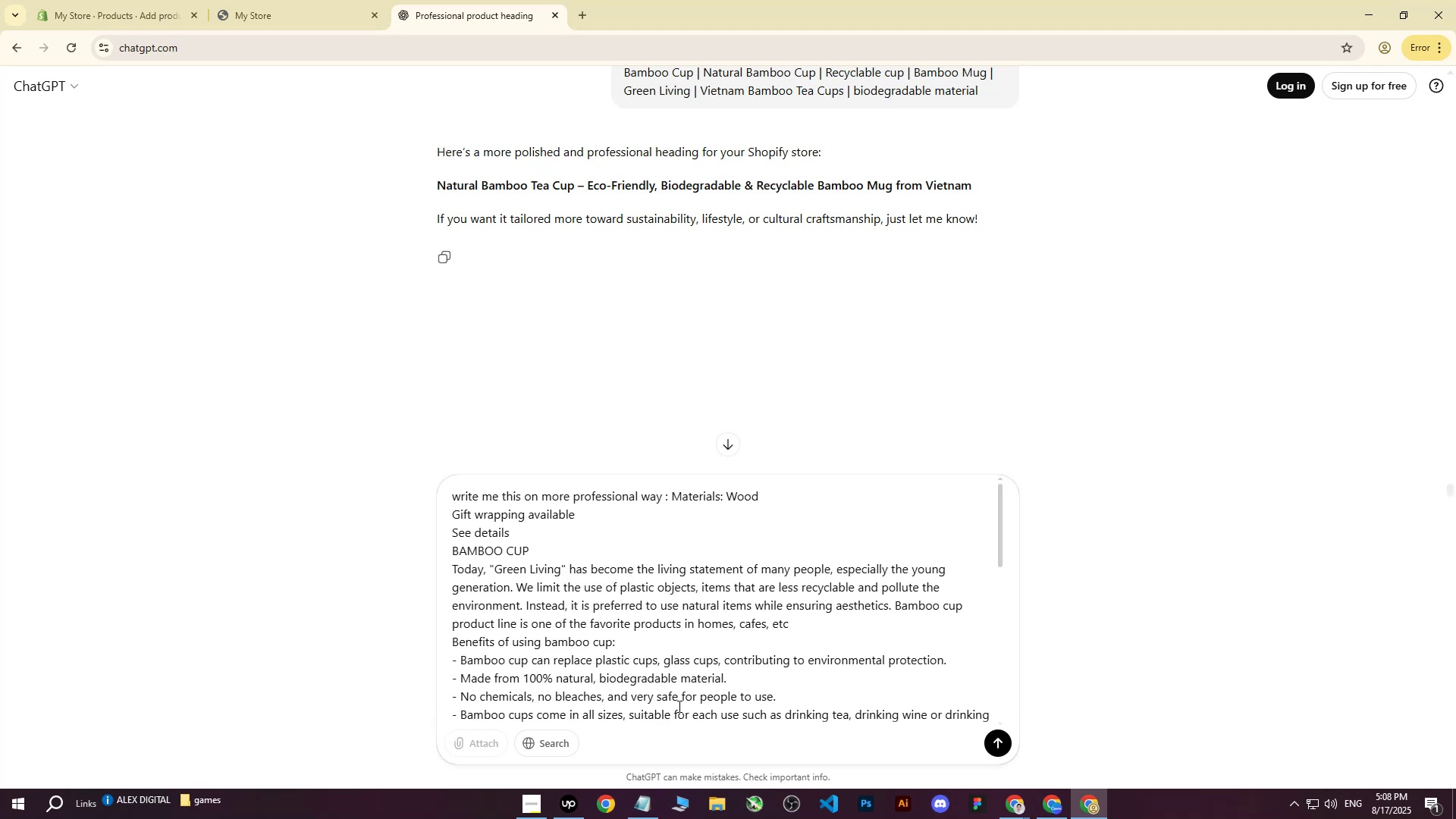 
key(Enter)
 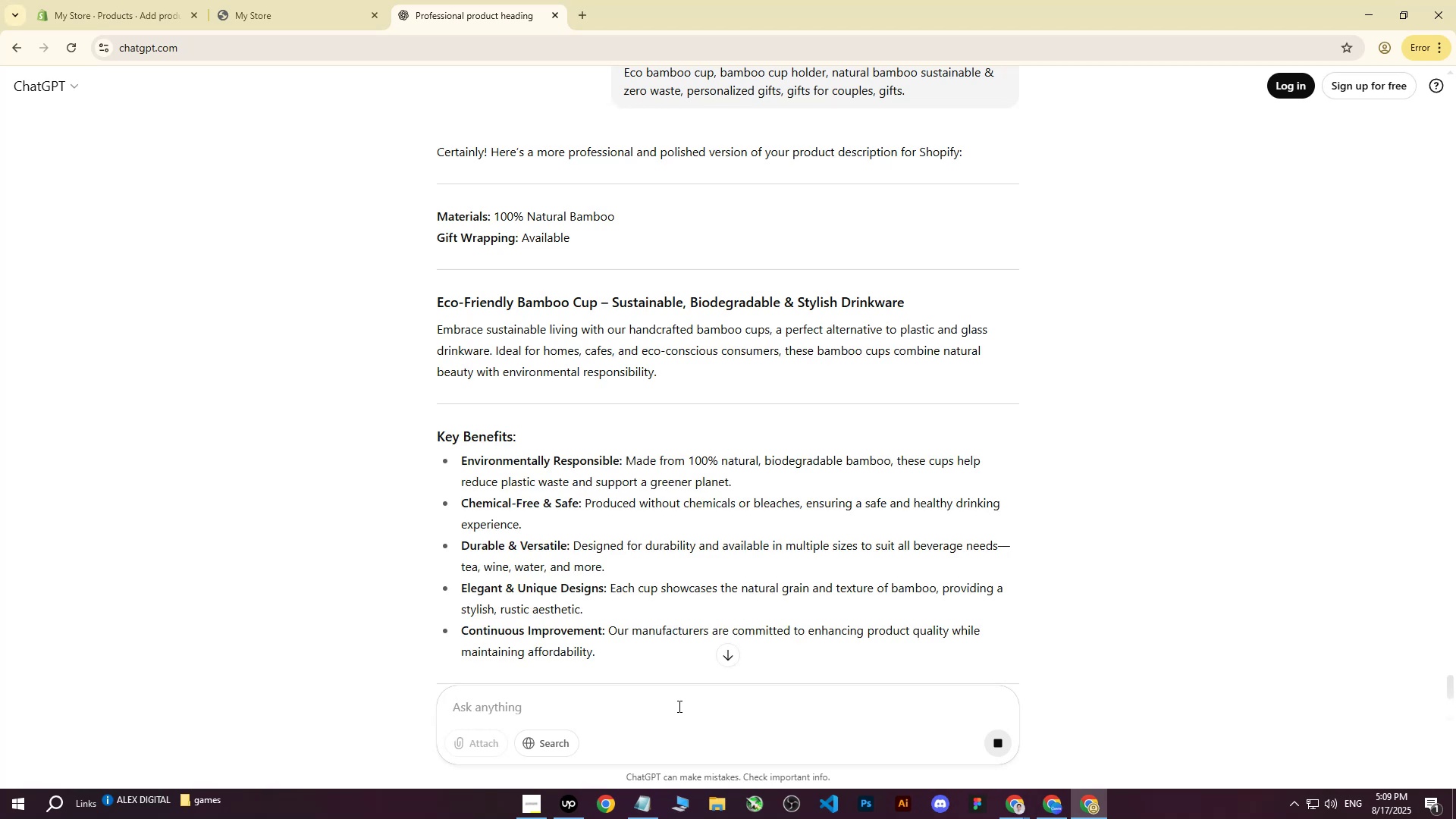 
wait(9.35)
 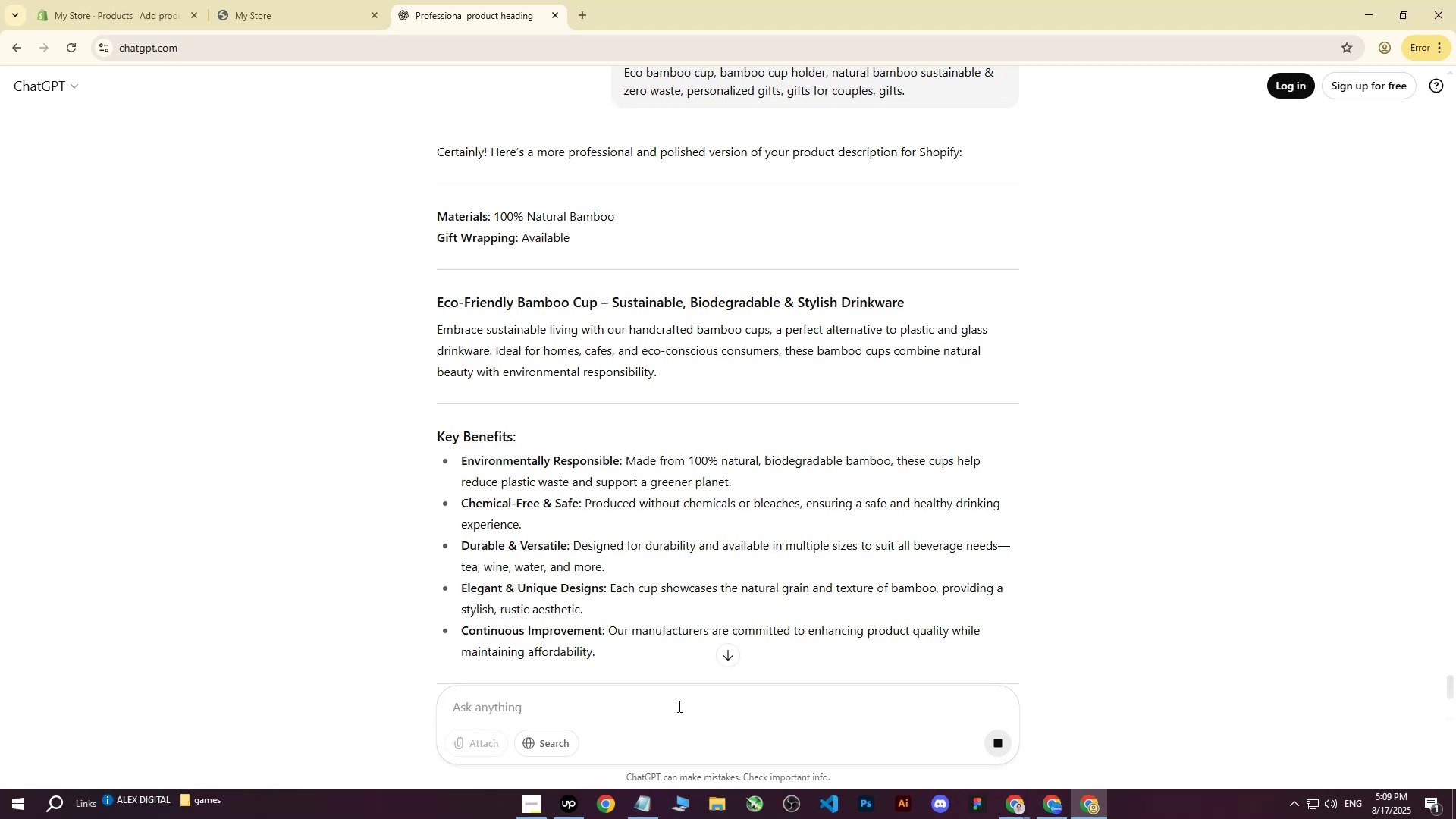 
left_click([221, 544])
 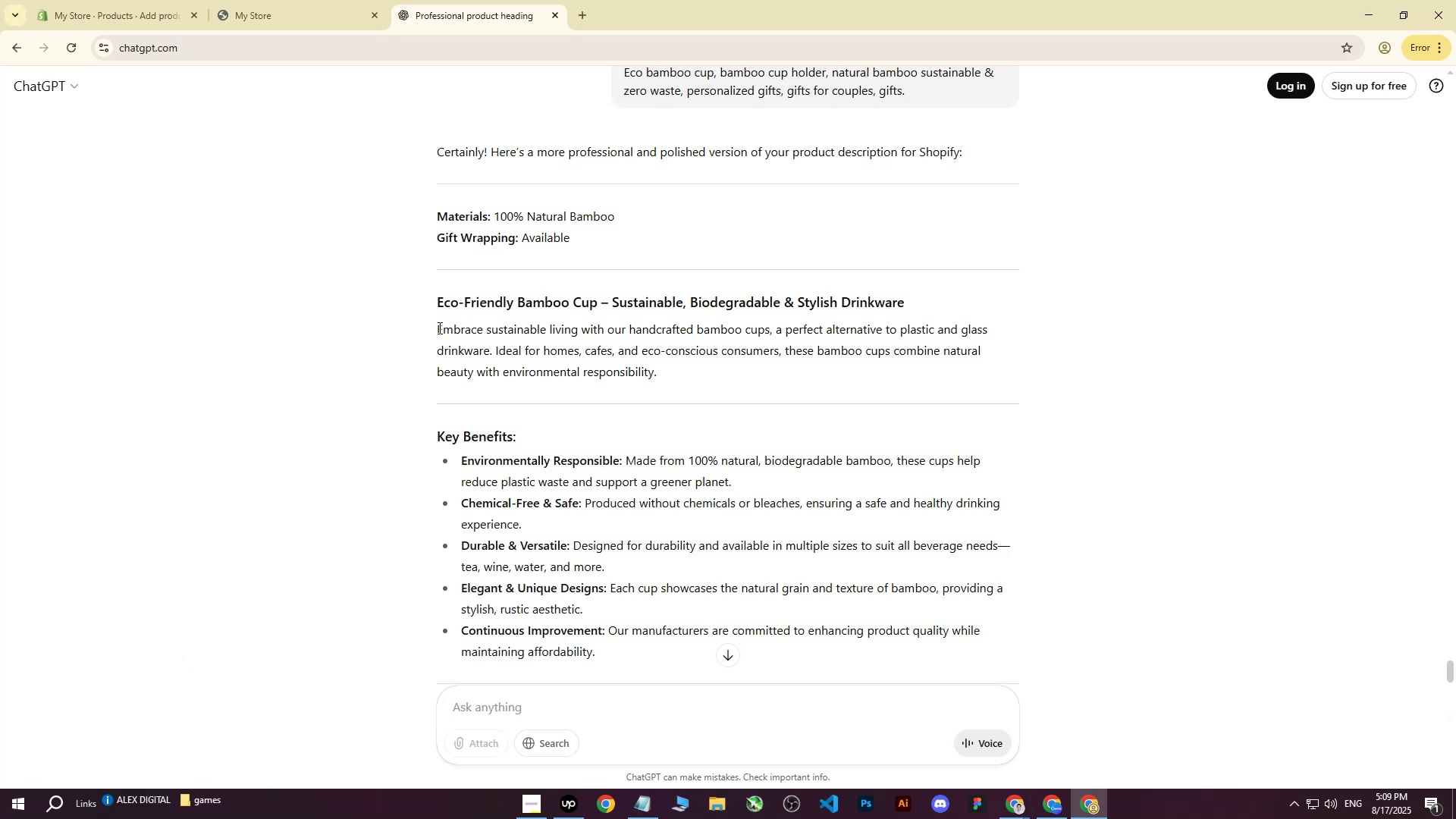 
left_click_drag(start_coordinate=[438, 328], to_coordinate=[463, 334])
 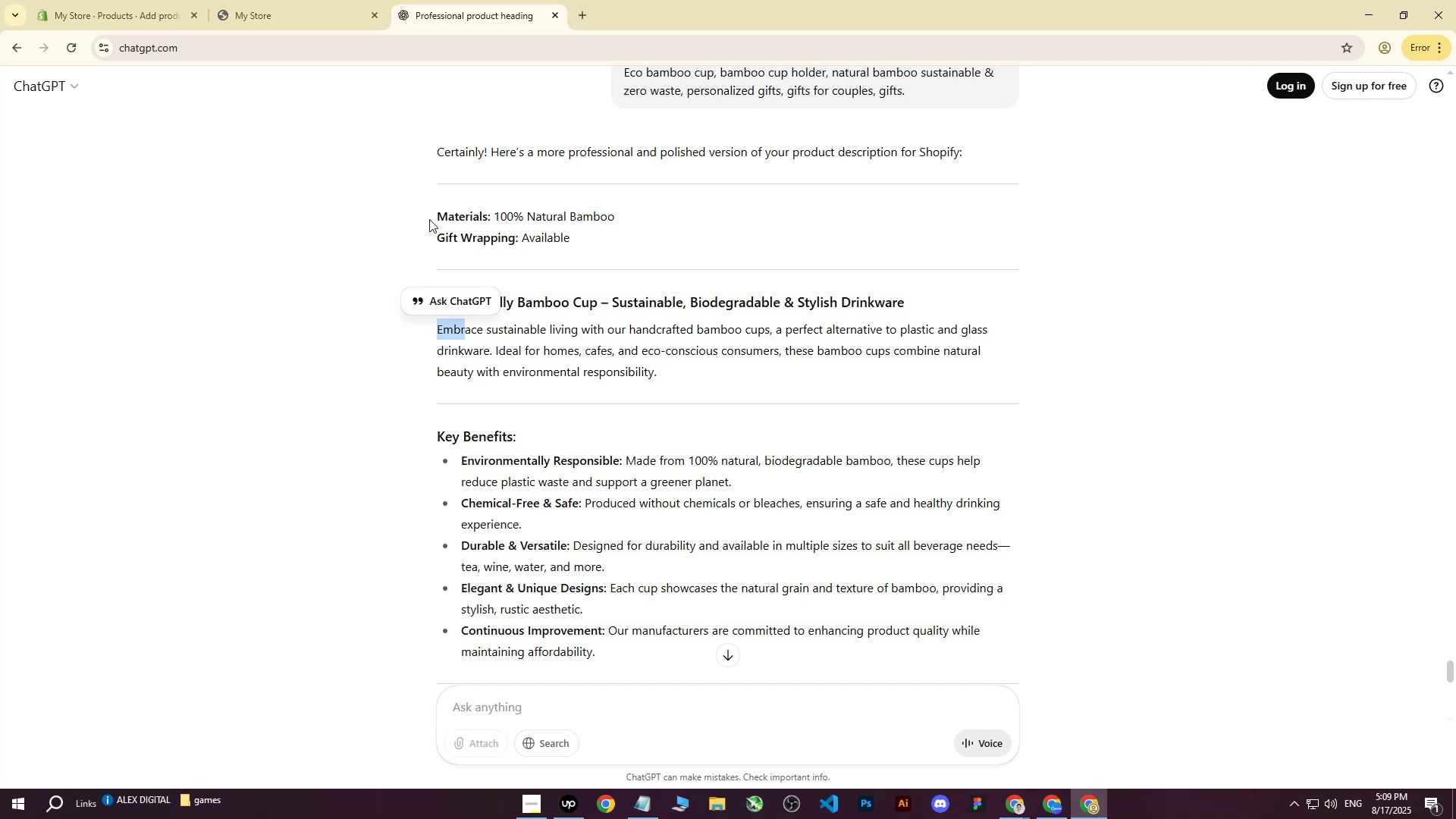 
left_click([429, 219])
 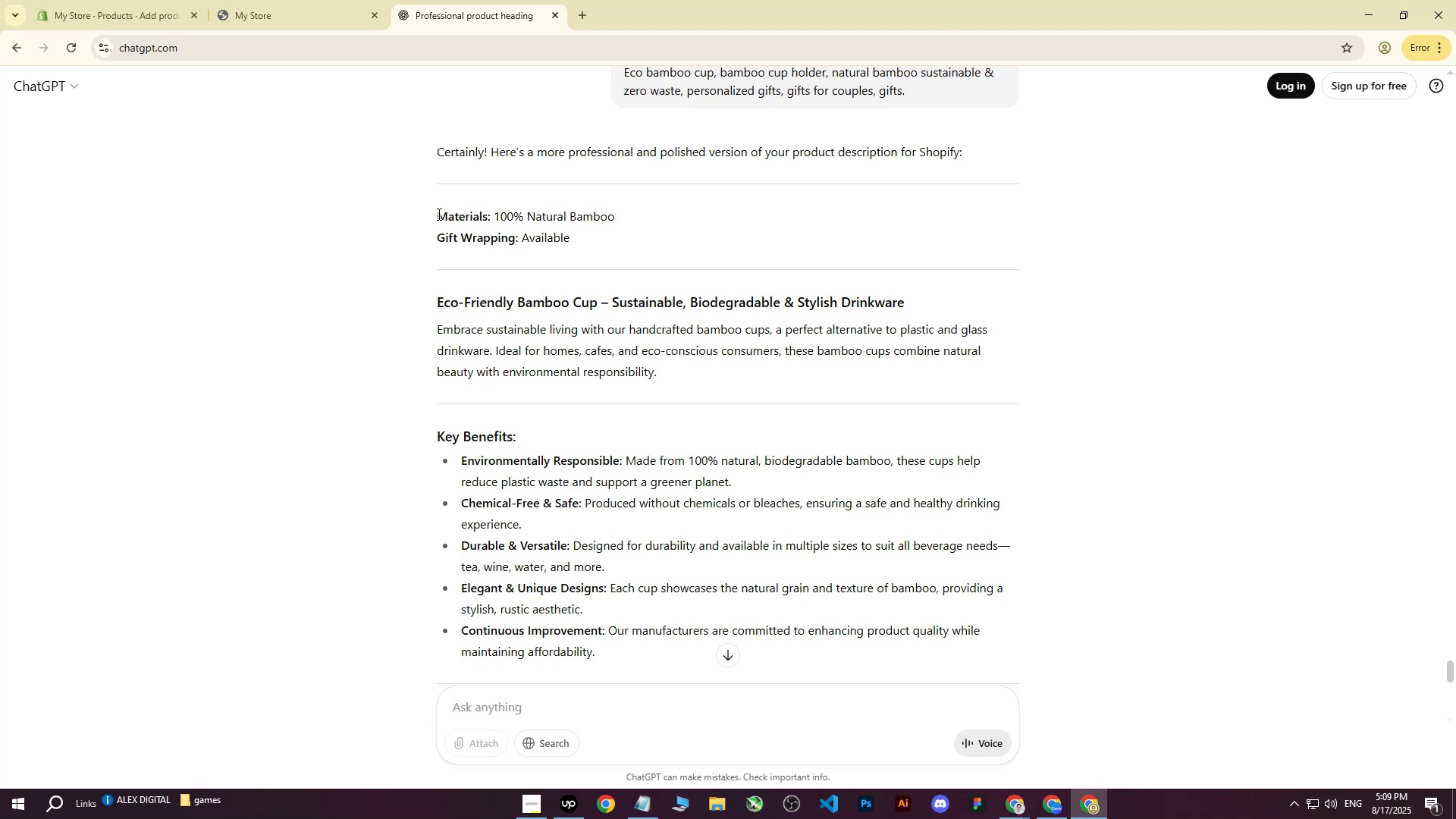 
left_click_drag(start_coordinate=[438, 214], to_coordinate=[818, 423])
 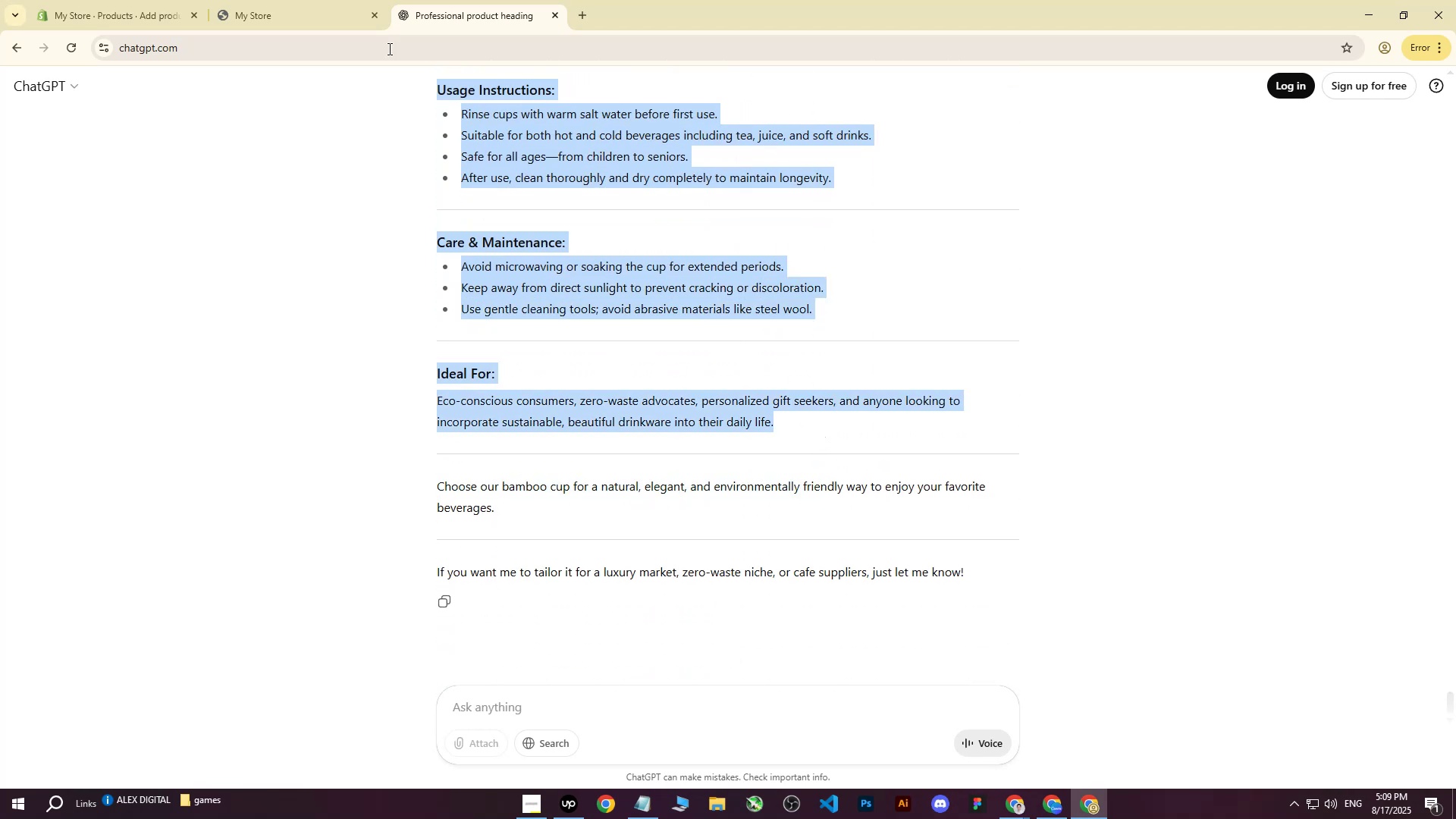 
scroll: coordinate [704, 298], scroll_direction: down, amount: 14.0
 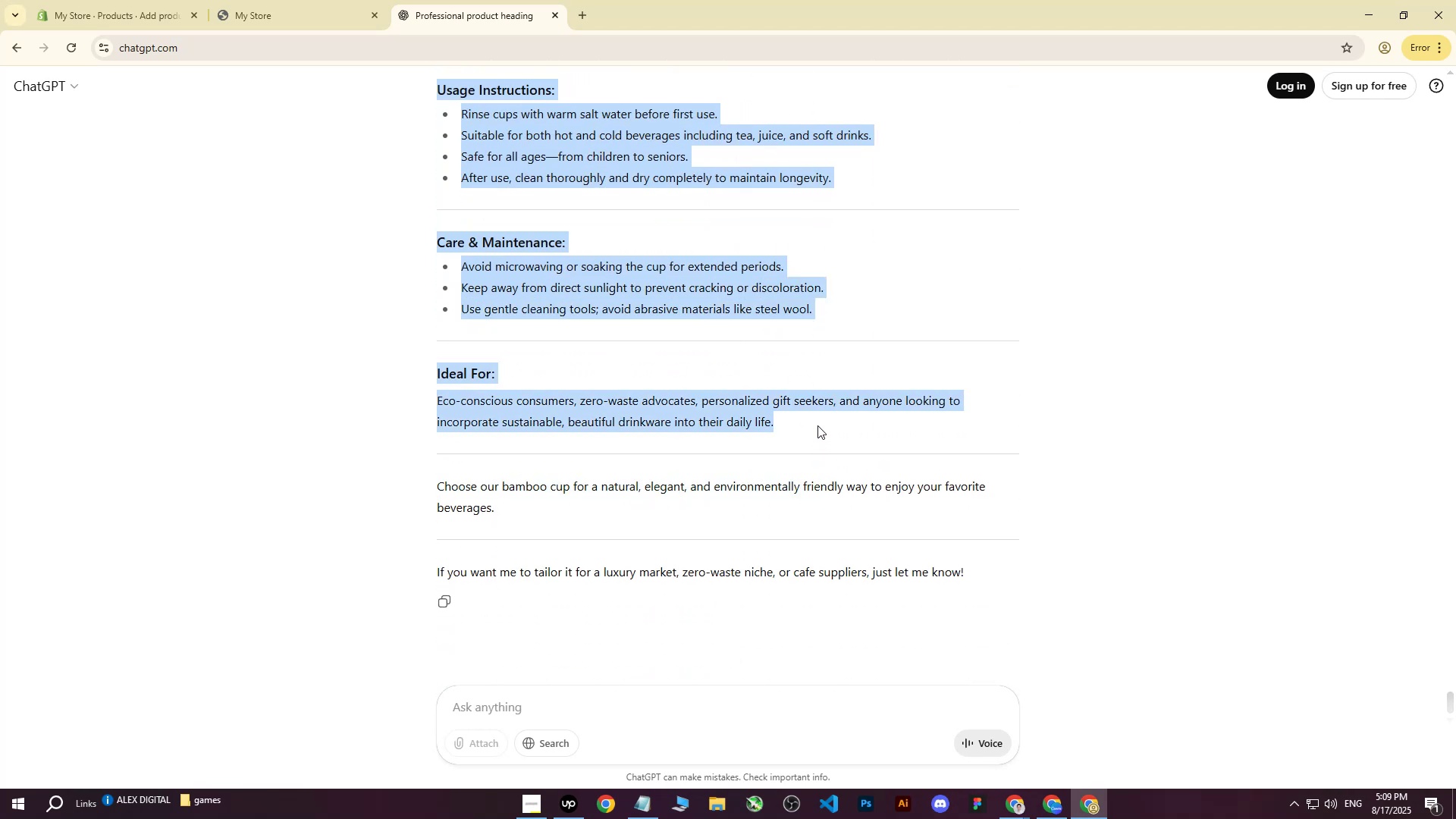 
key(Control+C)
 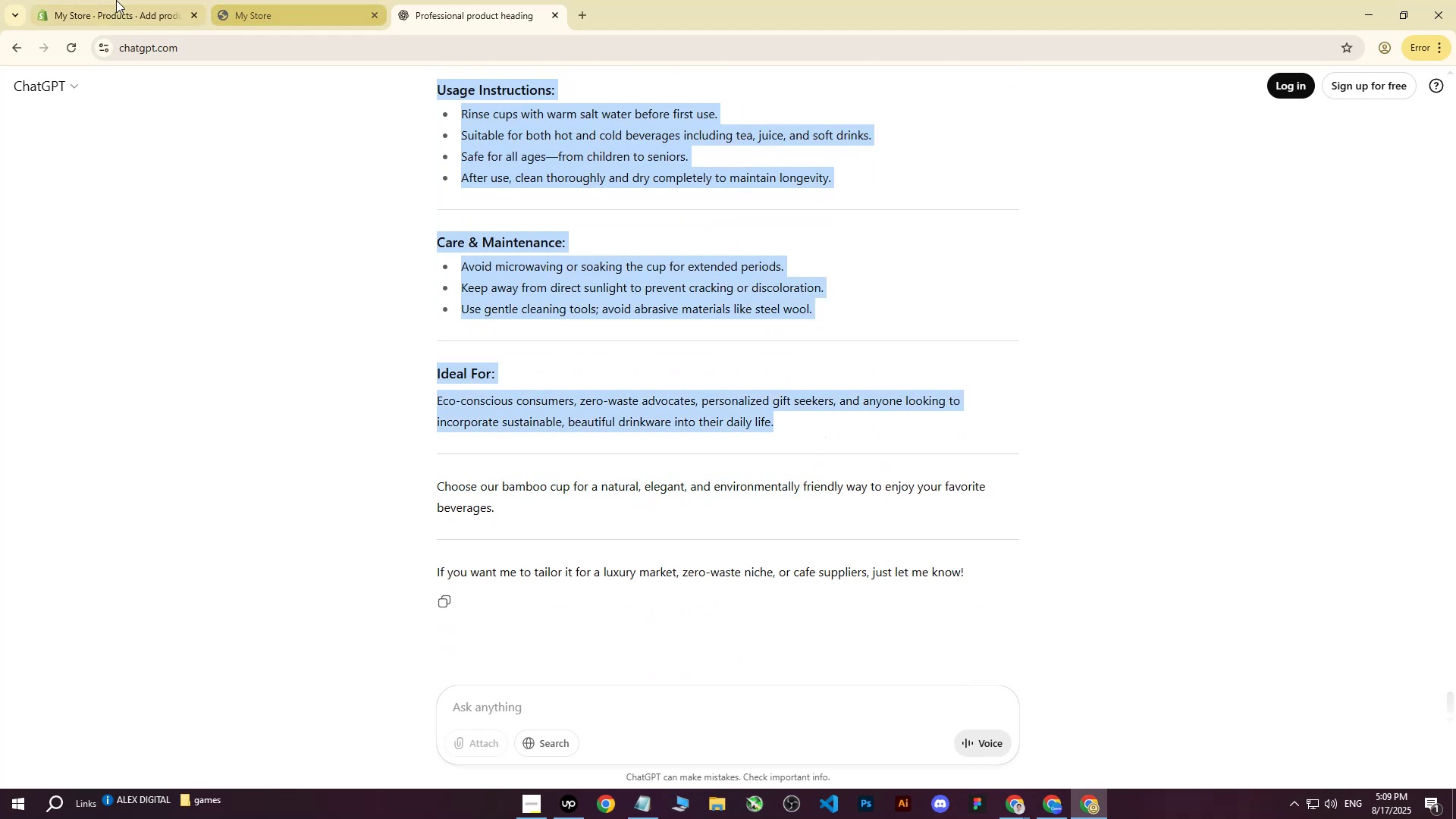 
left_click([77, 0])
 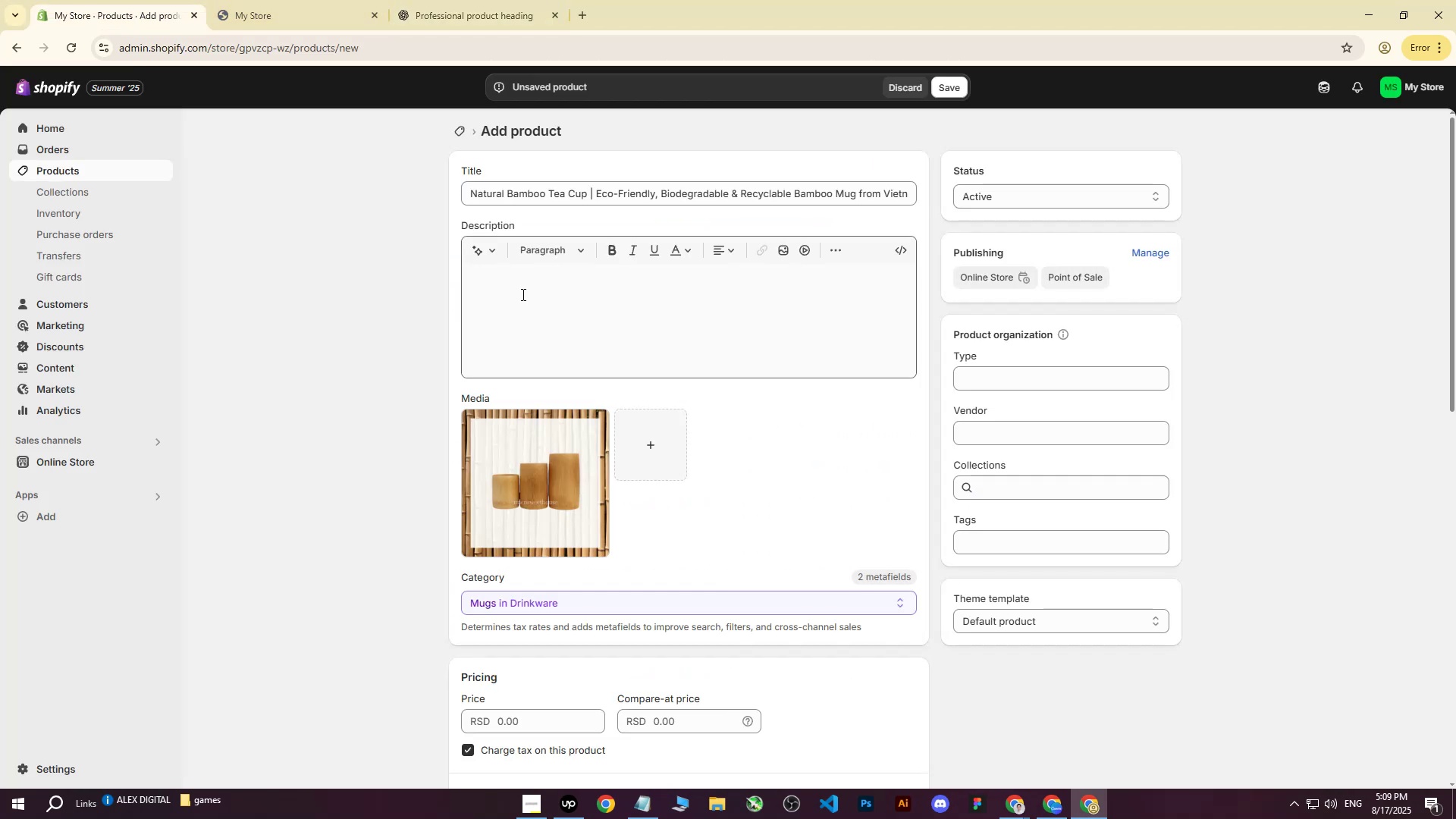 
key(Control+ControlLeft)
 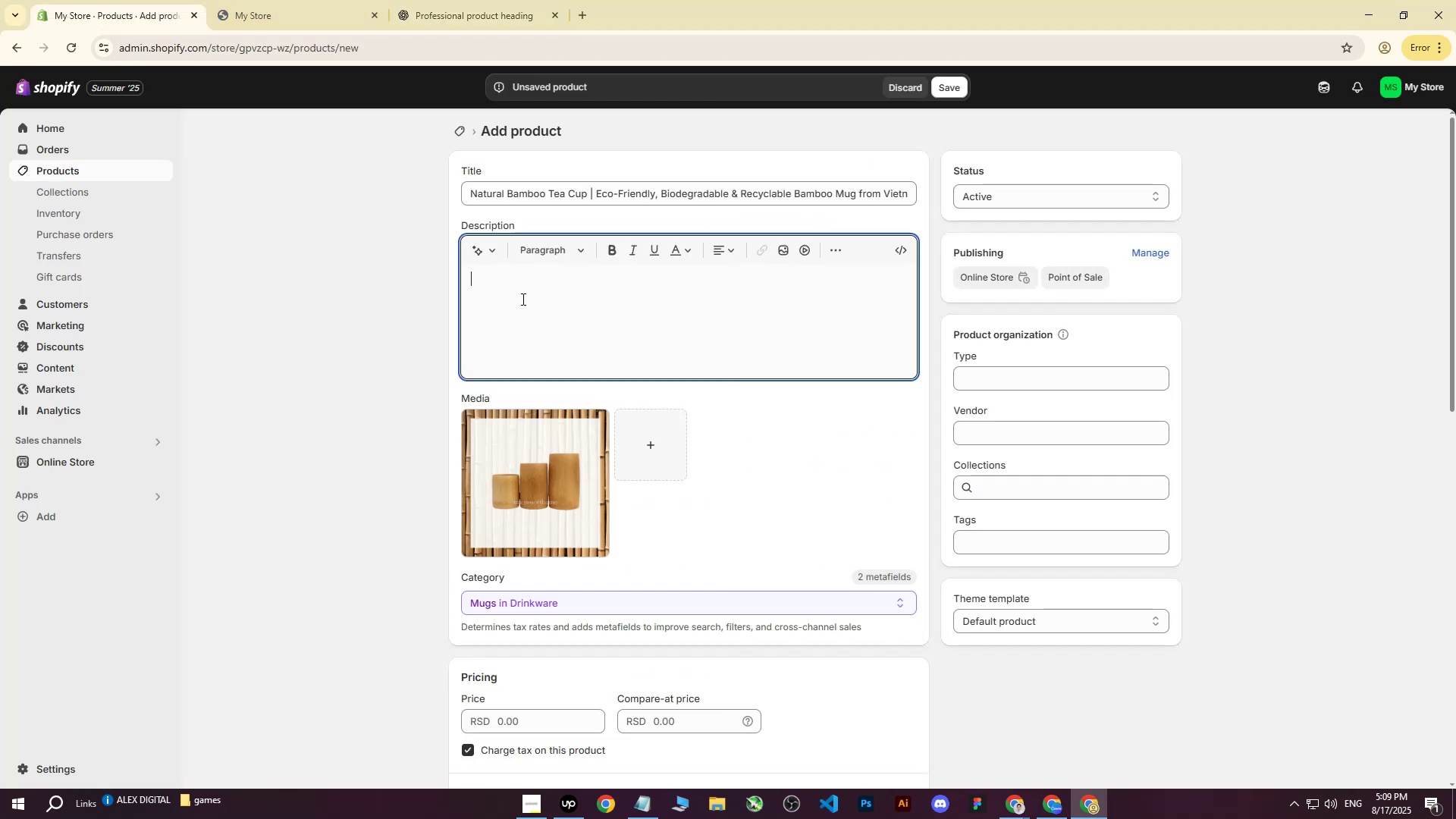 
key(Control+V)
 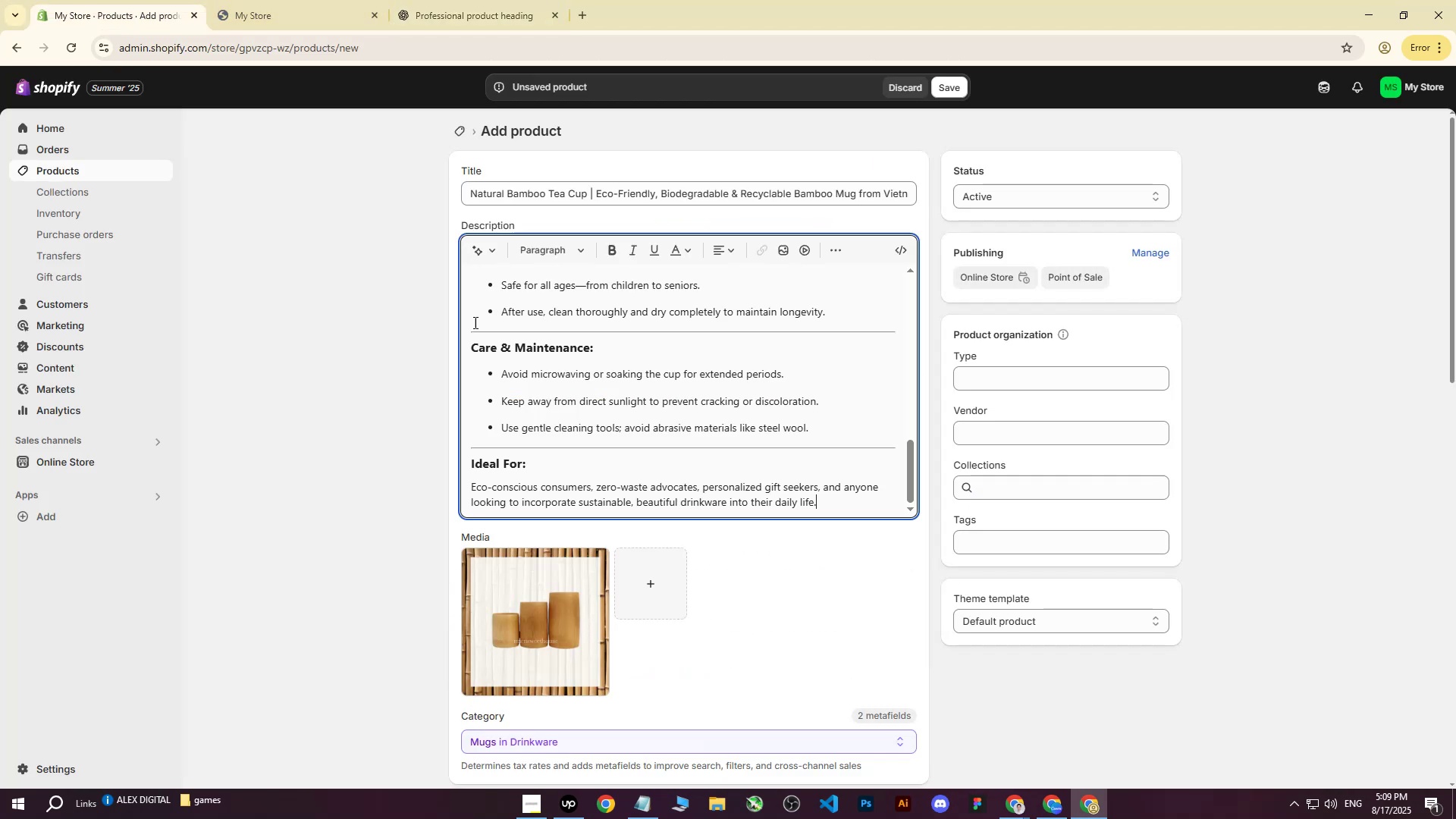 
scroll: coordinate [479, 347], scroll_direction: up, amount: 15.0
 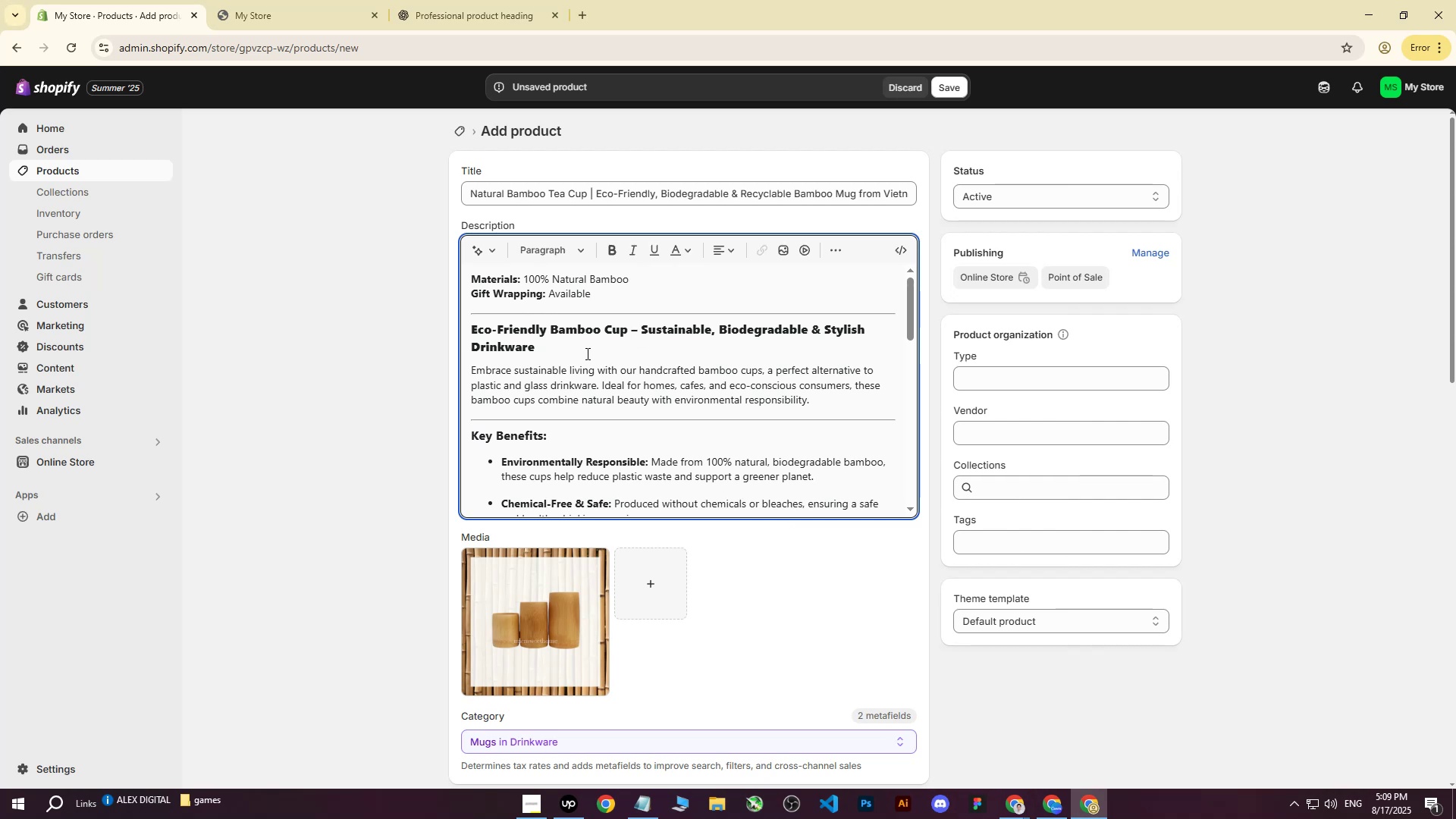 
wait(16.97)
 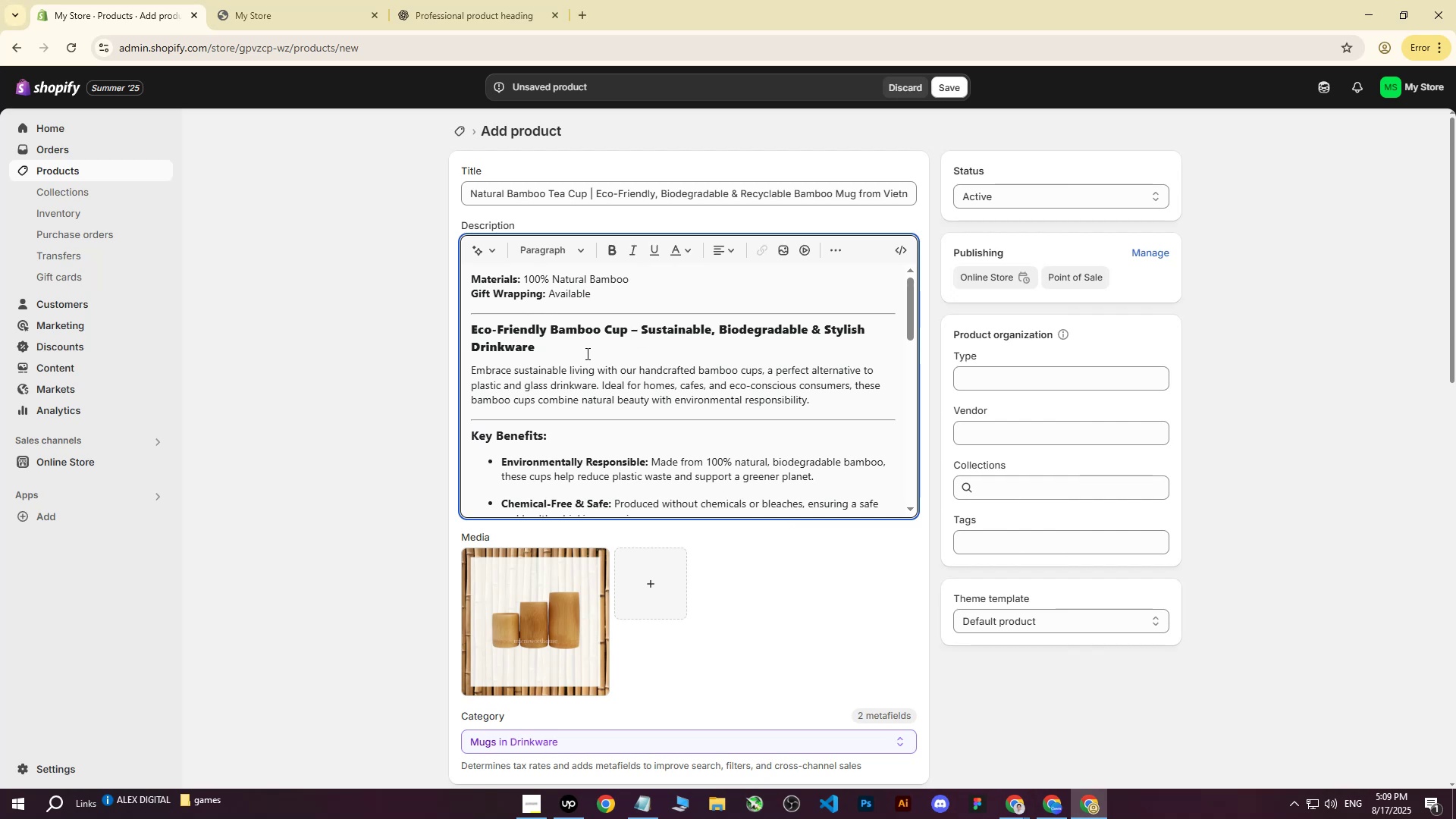 
scroll: coordinate [543, 425], scroll_direction: down, amount: 3.0
 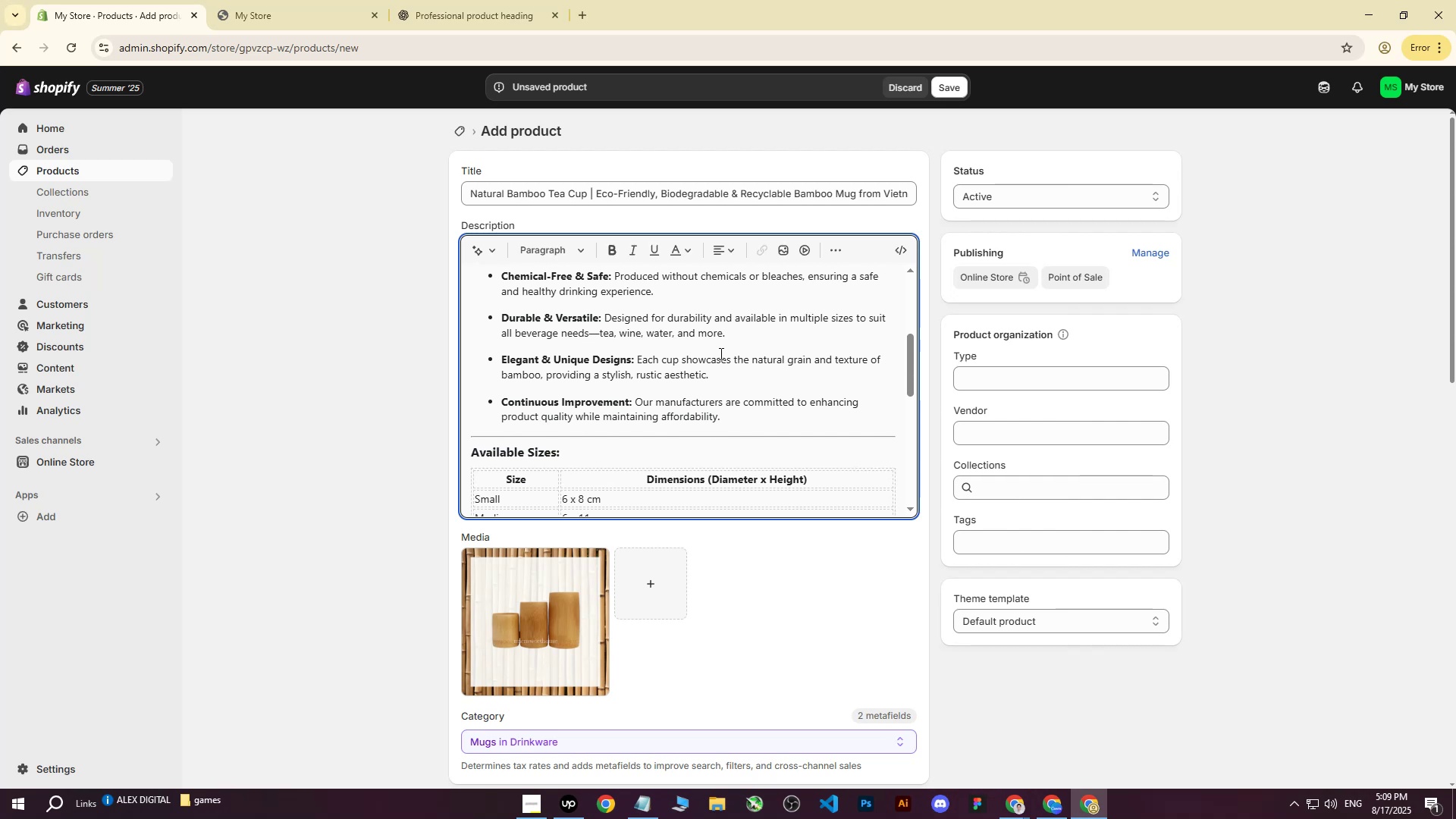 
wait(6.09)
 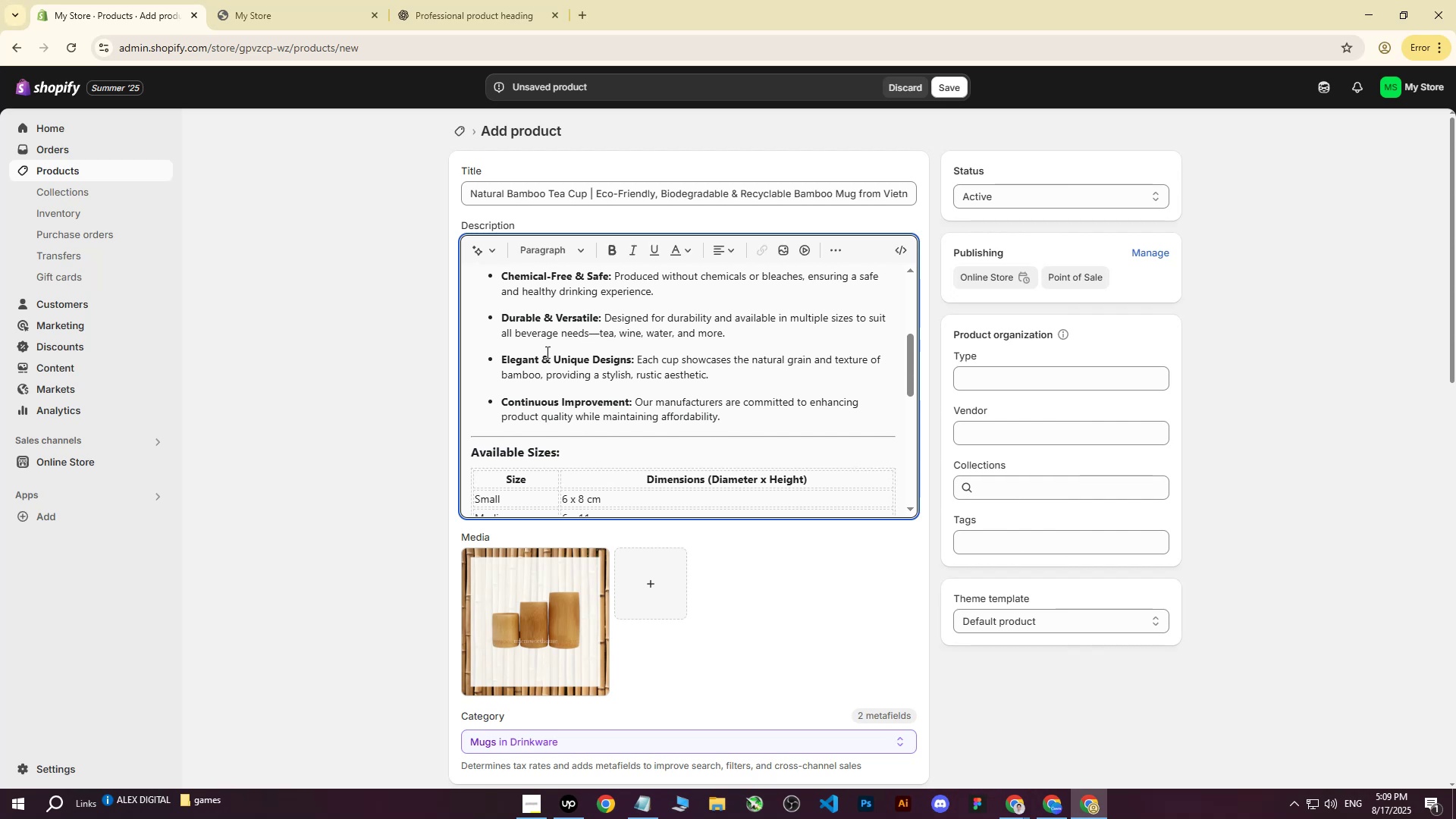 
scroll: coordinate [663, 347], scroll_direction: down, amount: 4.0
 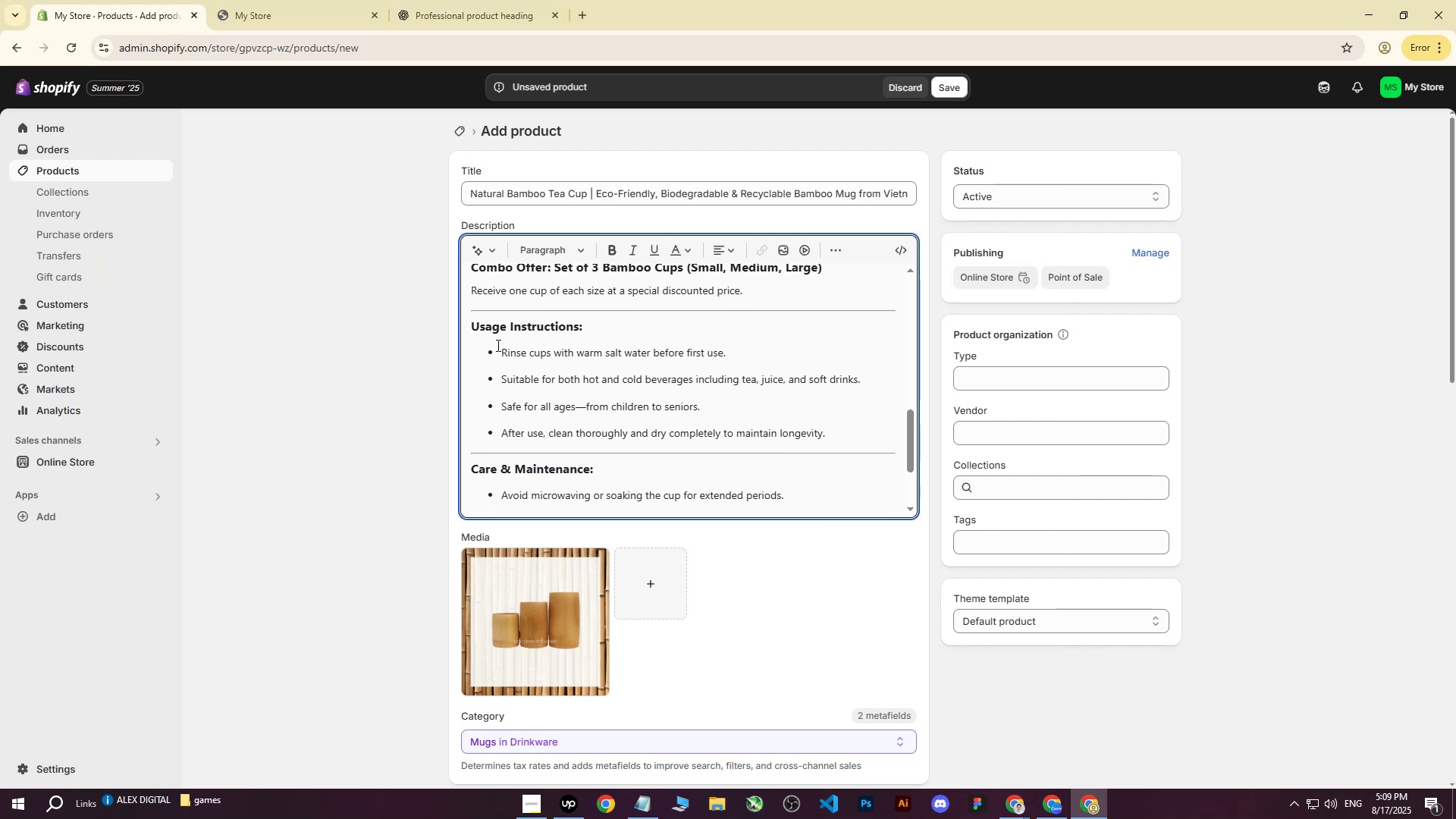 
scroll: coordinate [506, 335], scroll_direction: up, amount: 1.0
 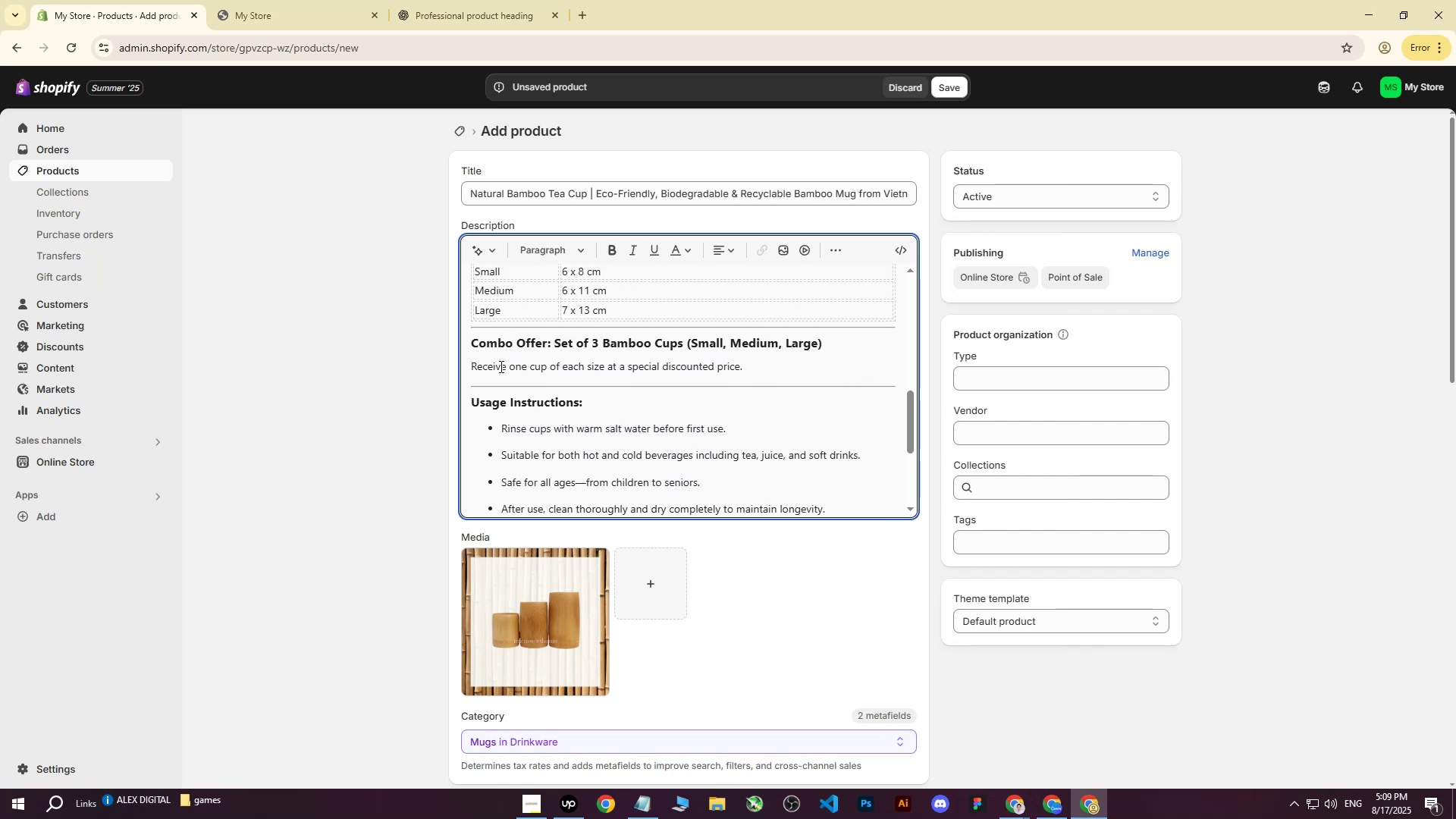 
scroll: coordinate [654, 365], scroll_direction: down, amount: 2.0
 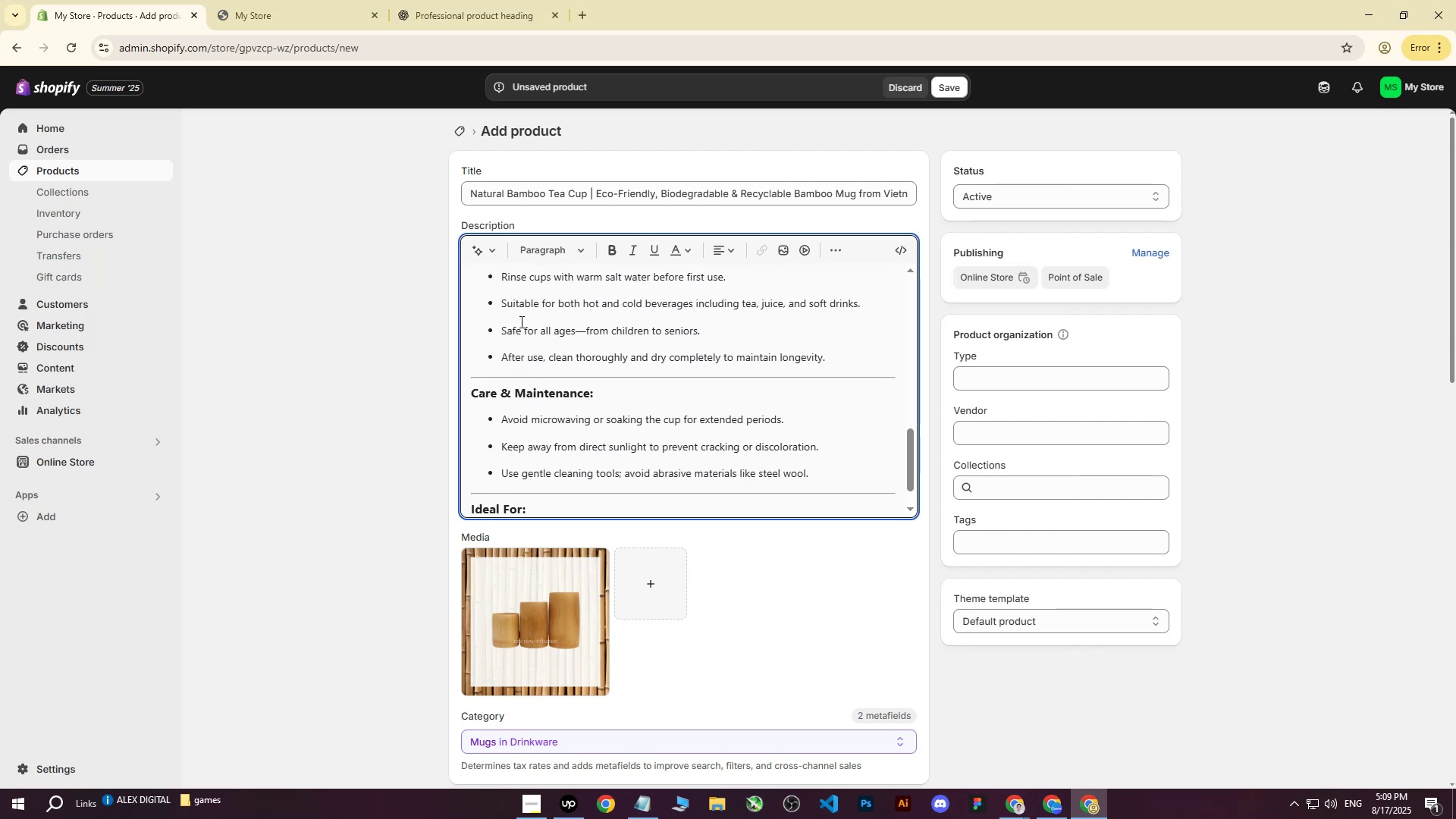 
scroll: coordinate [520, 322], scroll_direction: up, amount: 1.0
 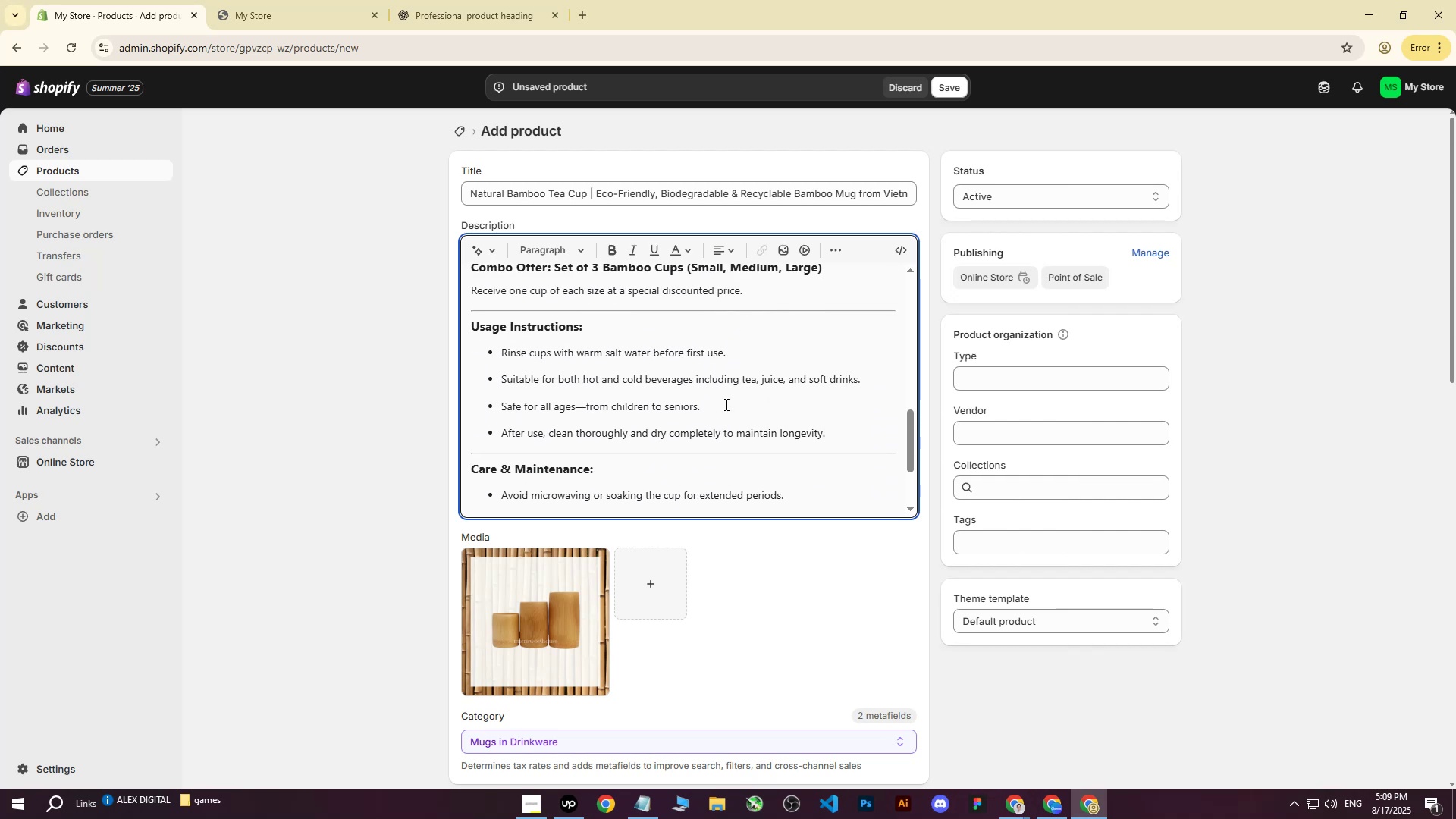 
wait(5.67)
 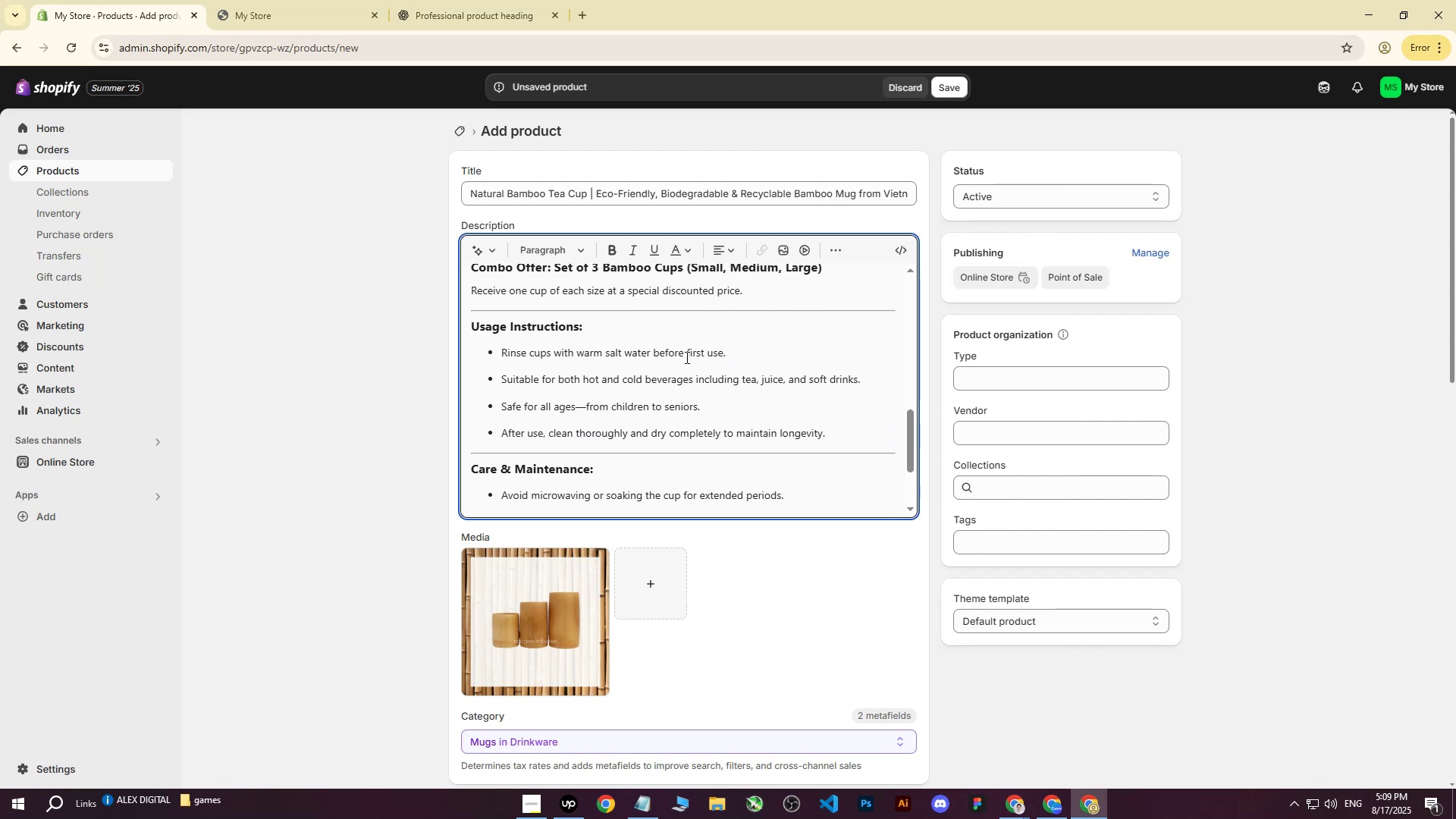 
scroll: coordinate [798, 425], scroll_direction: down, amount: 3.0
 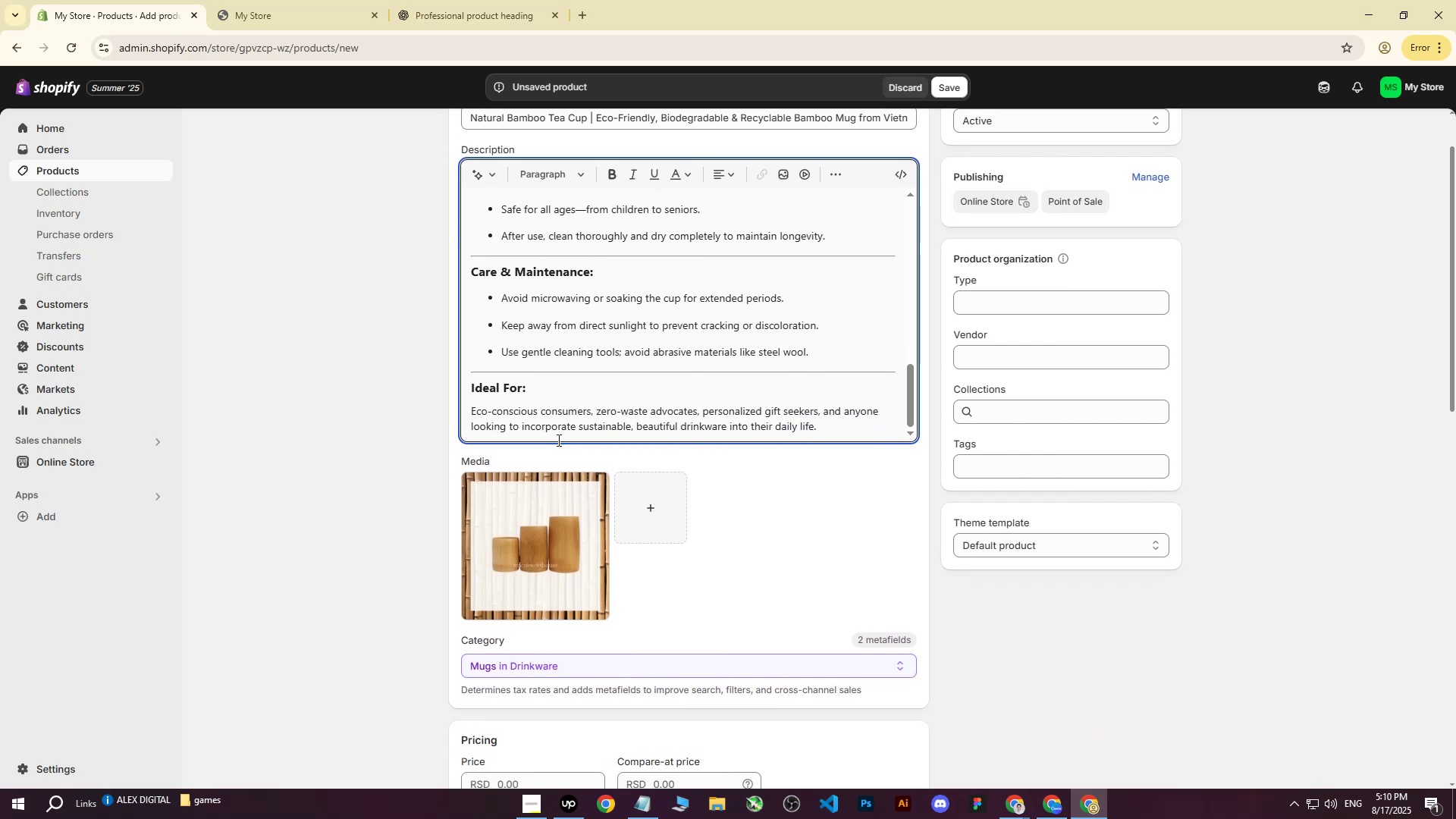 
scroll: coordinate [682, 416], scroll_direction: up, amount: 17.0
 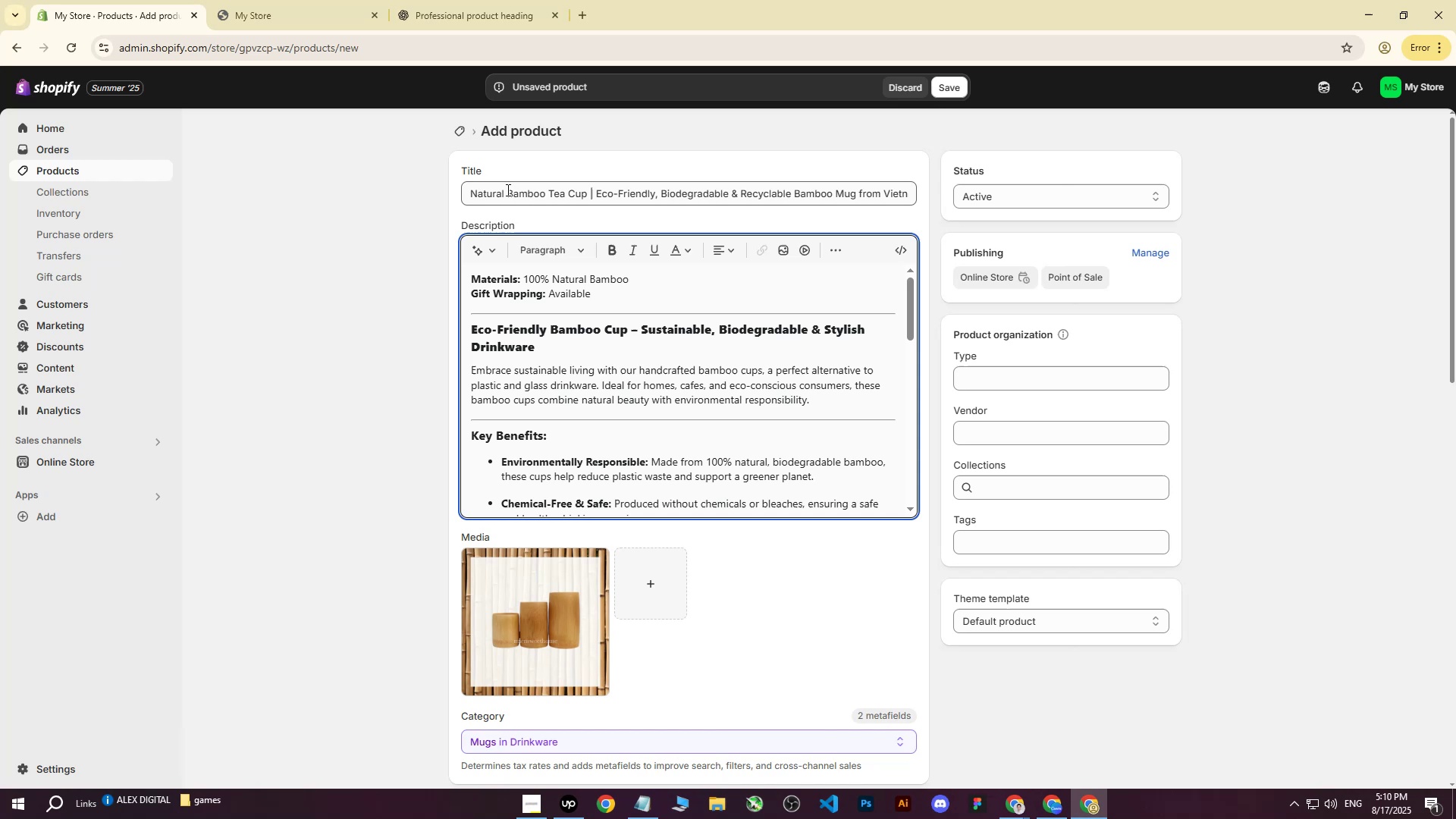 
left_click_drag(start_coordinate=[463, 190], to_coordinate=[979, 189])
 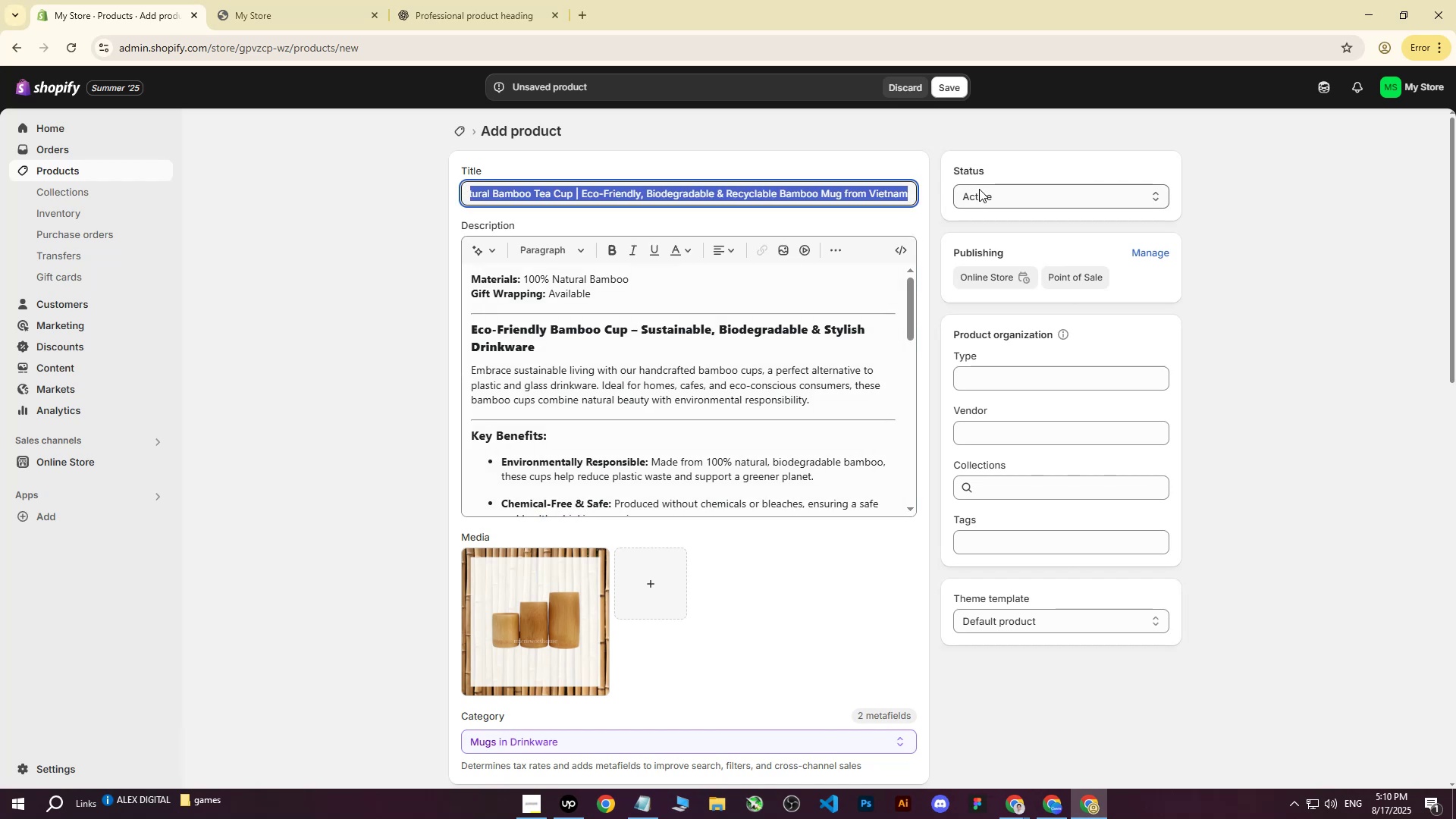 
key(Control+ControlLeft)
 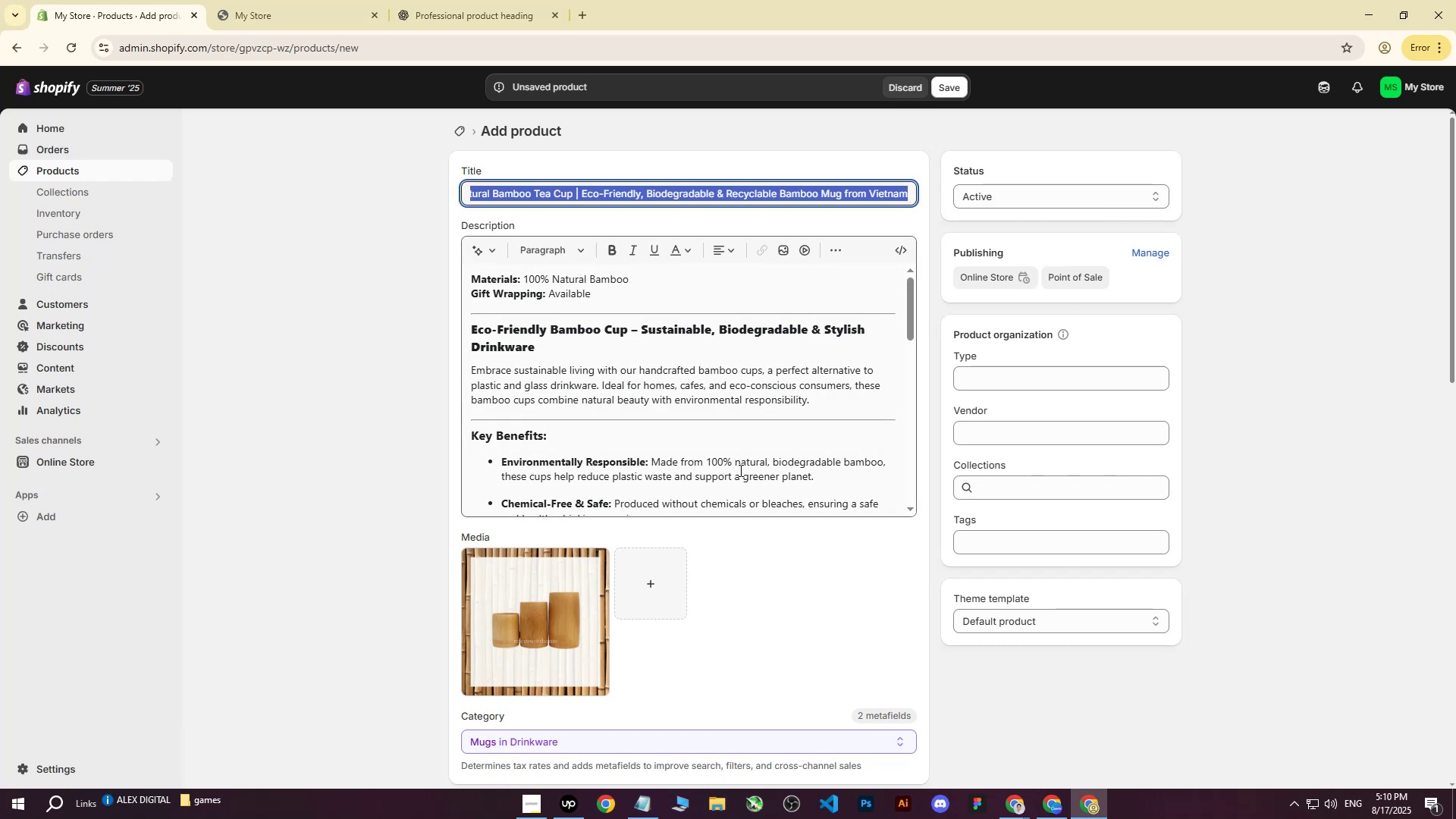 
key(Control+C)
 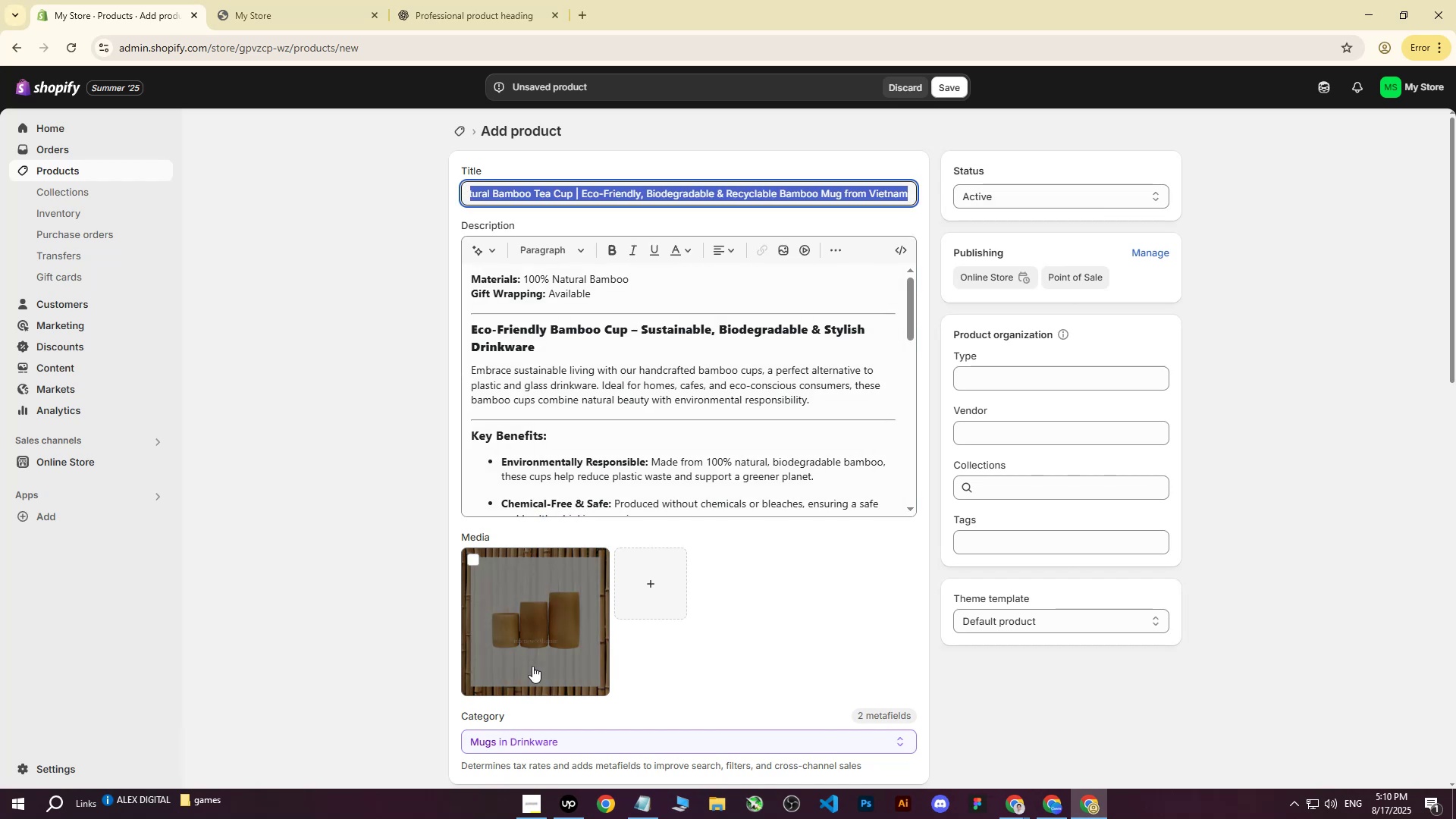 
left_click([532, 666])
 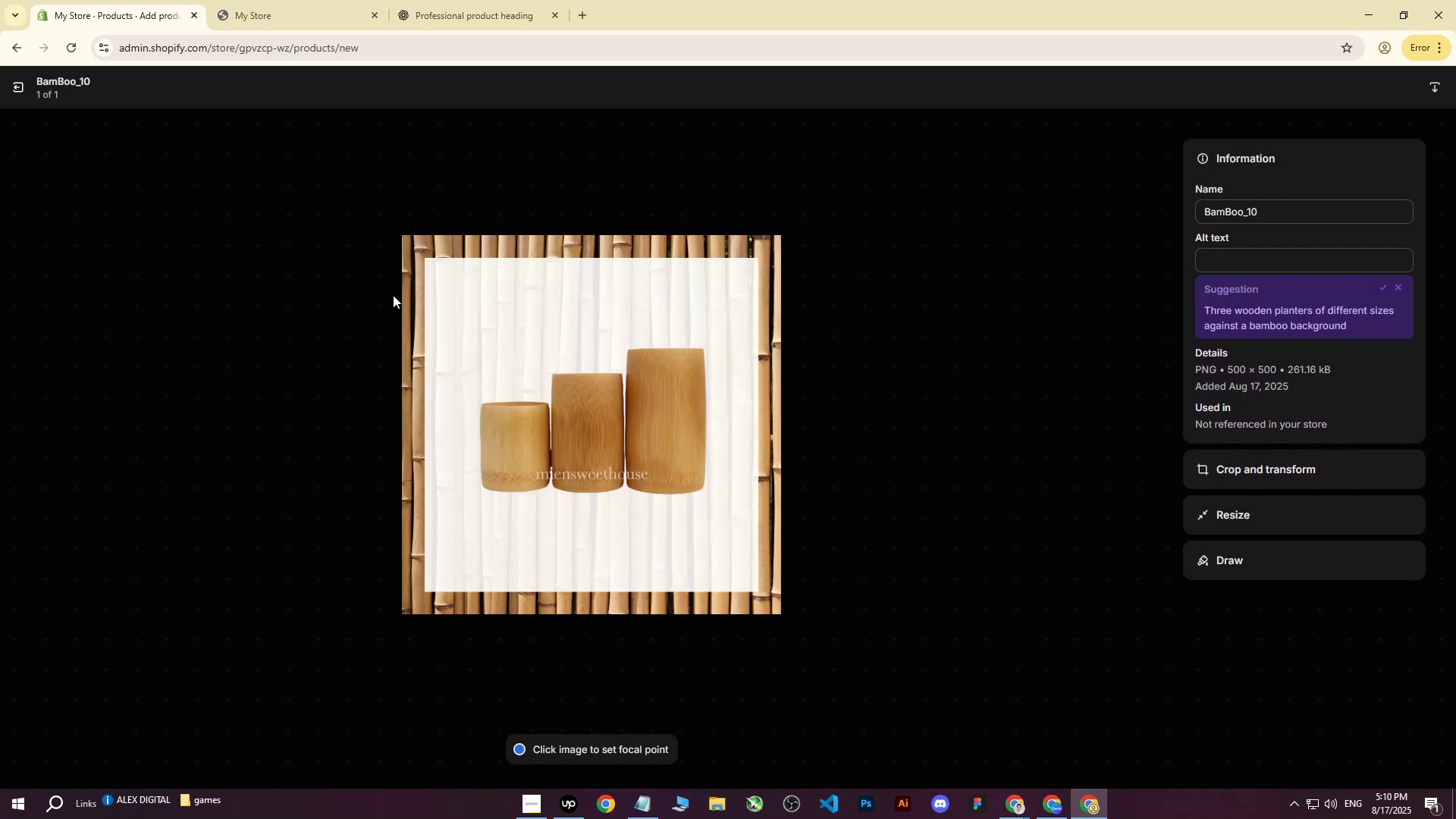 
left_click([1235, 262])
 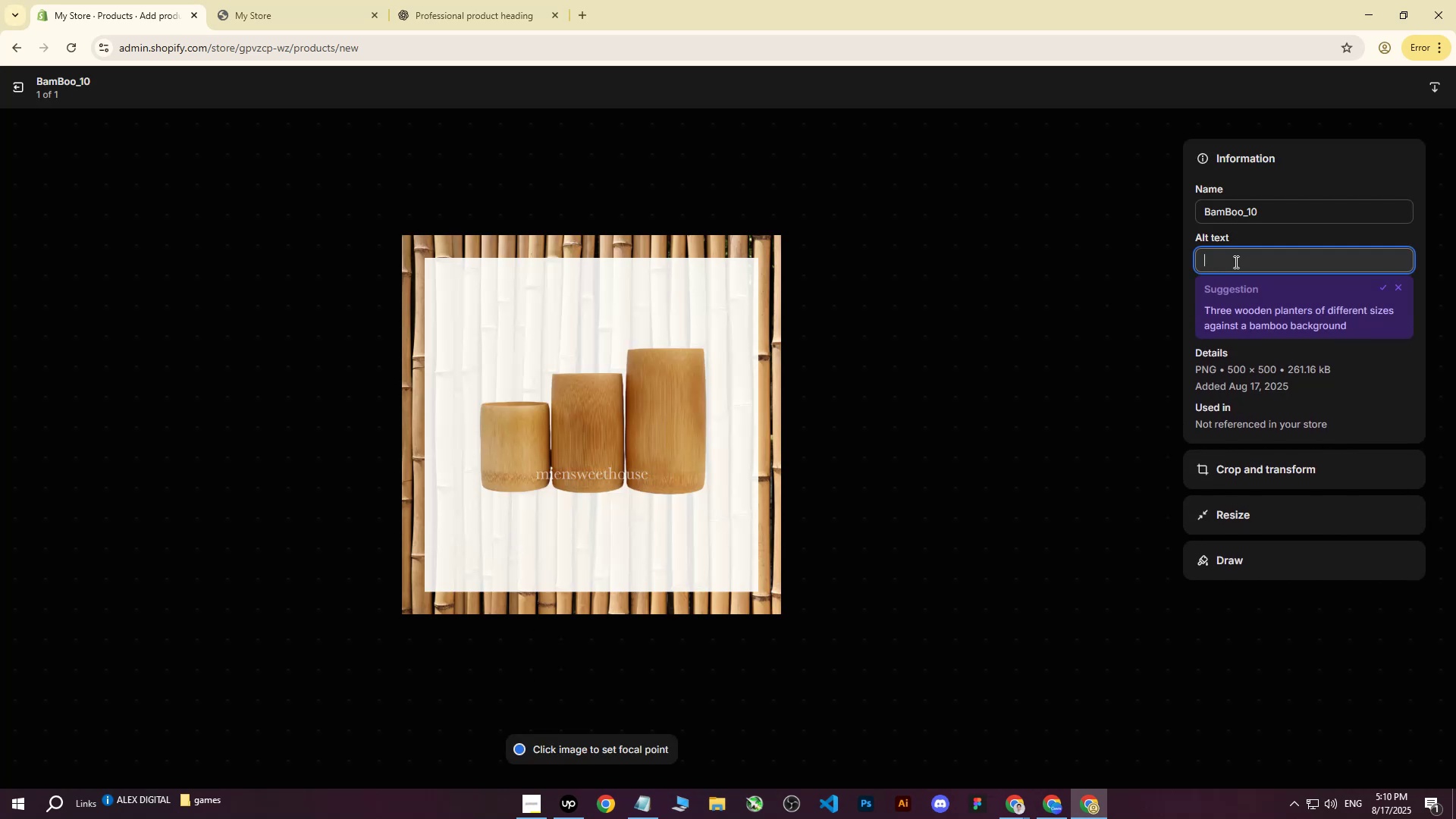 
key(Control+ControlLeft)
 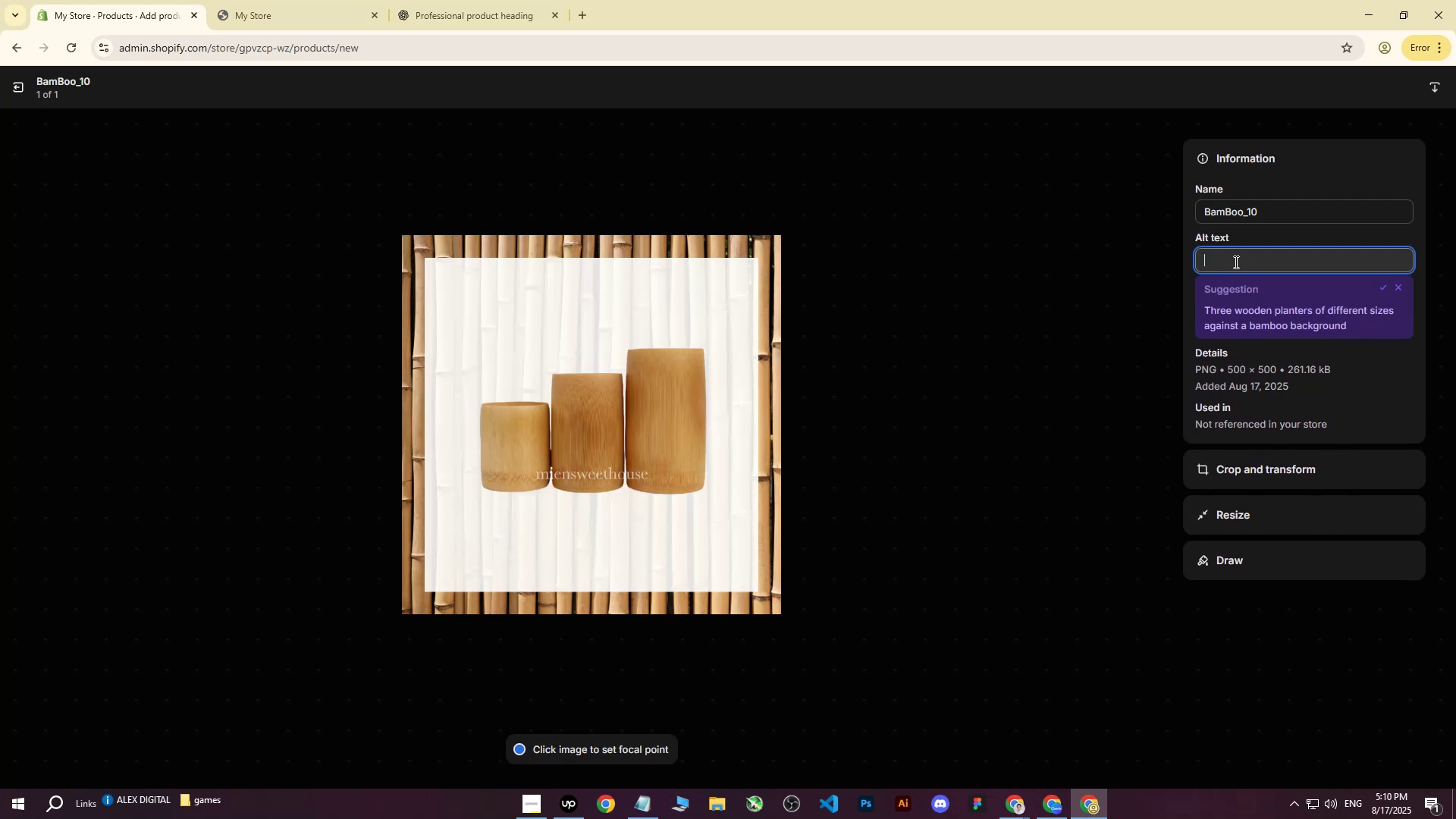 
key(Control+V)
 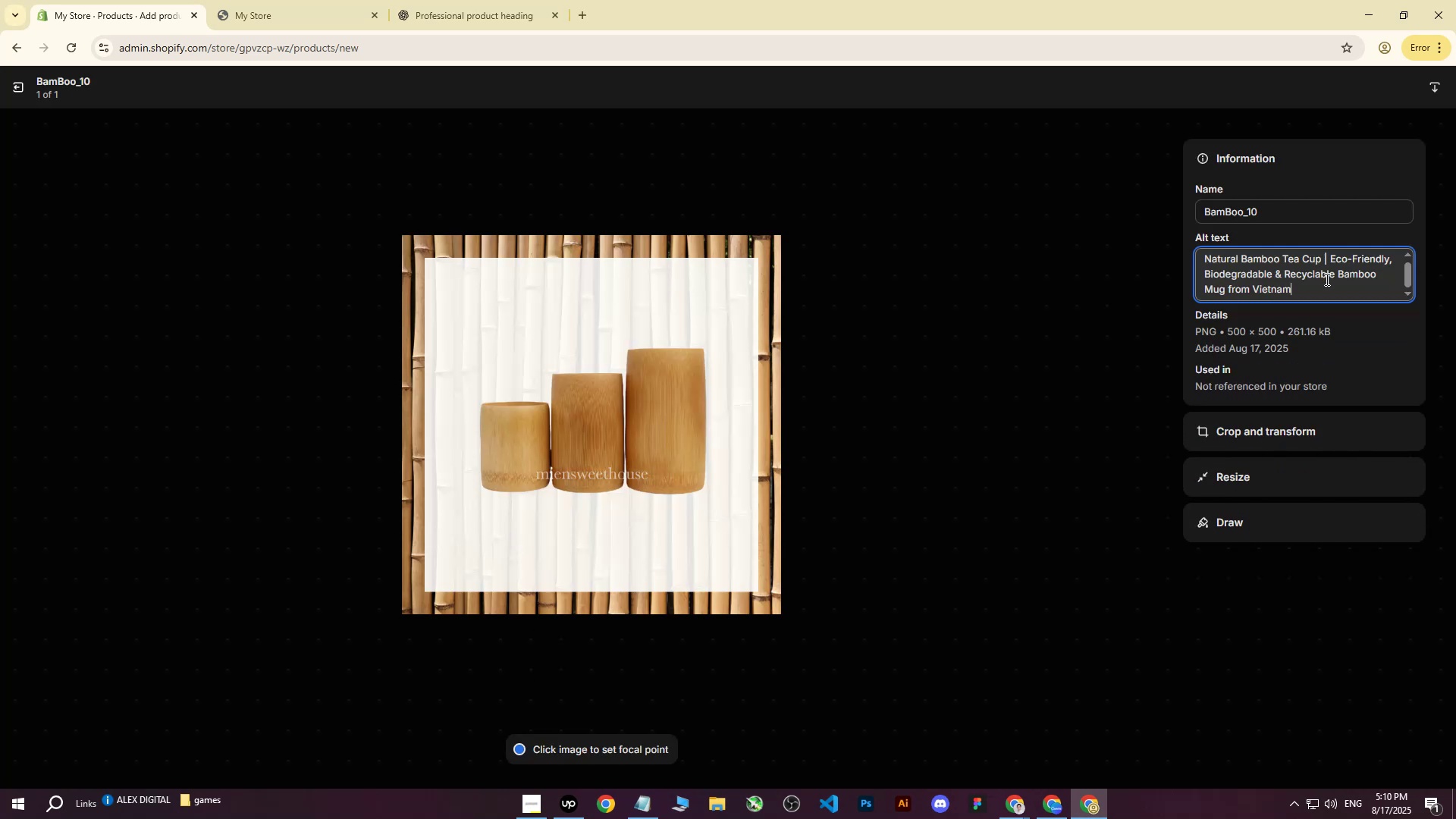 
left_click_drag(start_coordinate=[1326, 288], to_coordinate=[1324, 259])
 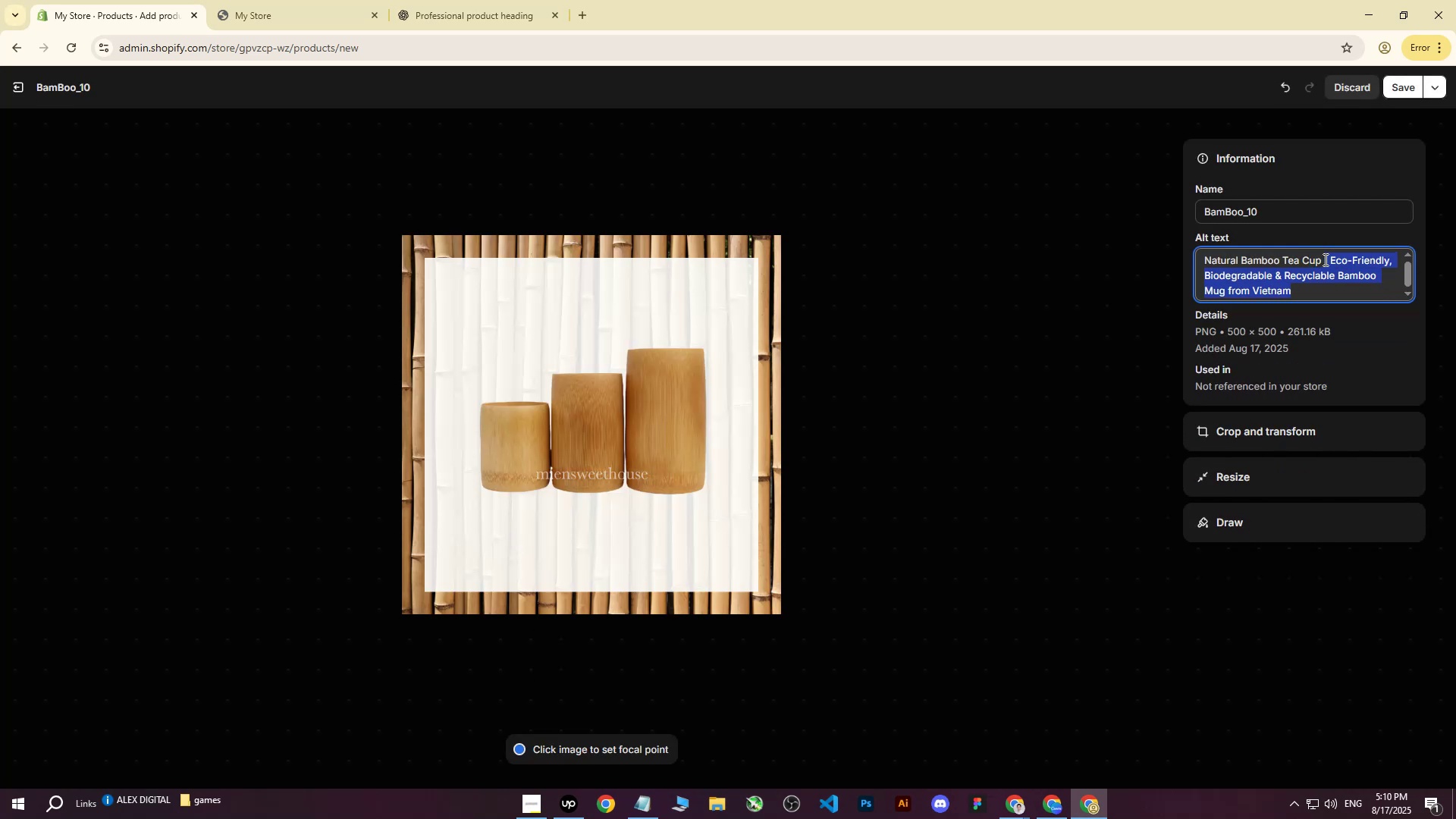 
key(Backspace)
type(on white background with bamboo.)
 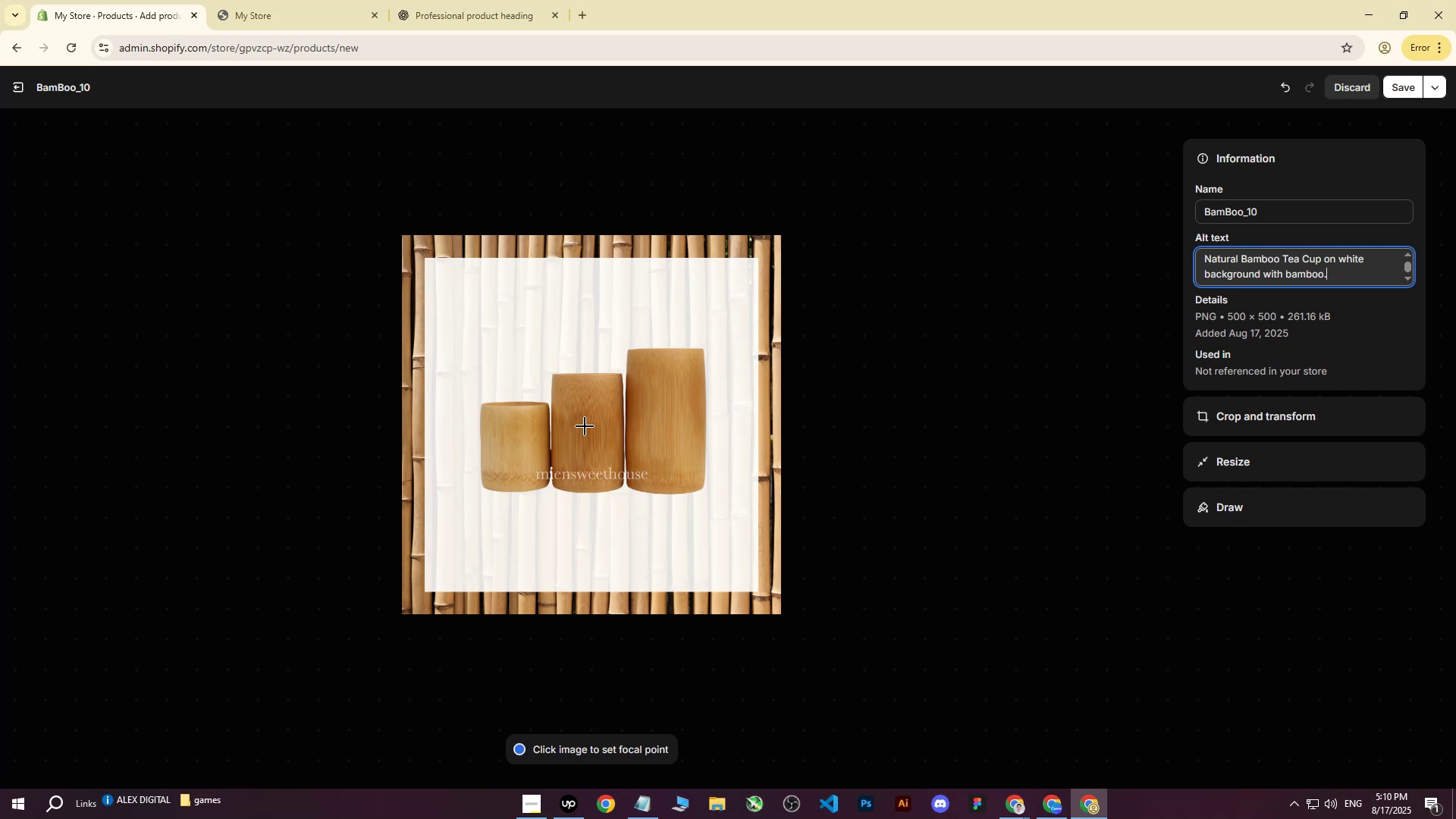 
left_click([588, 426])
 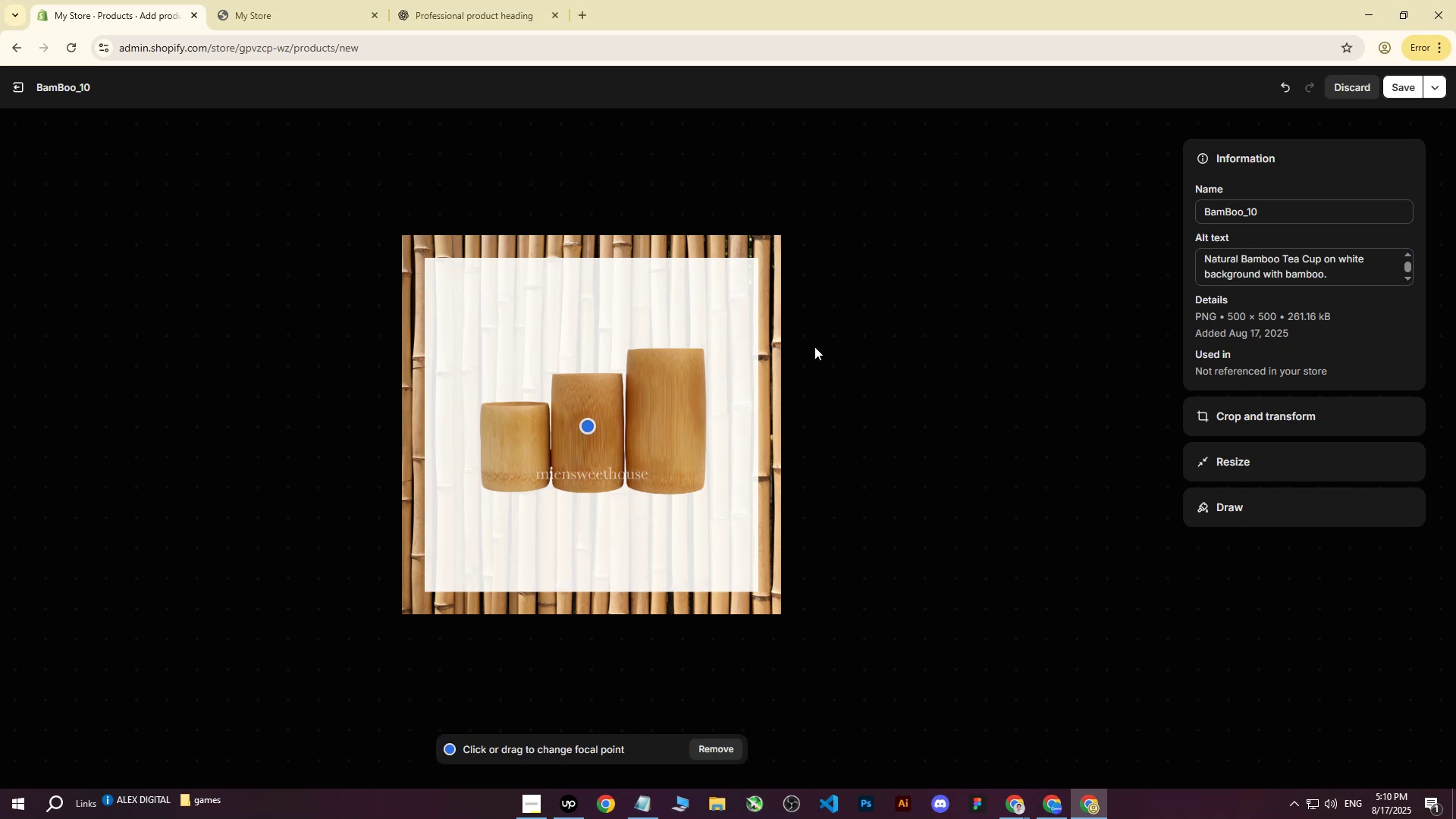 
wait(11.2)
 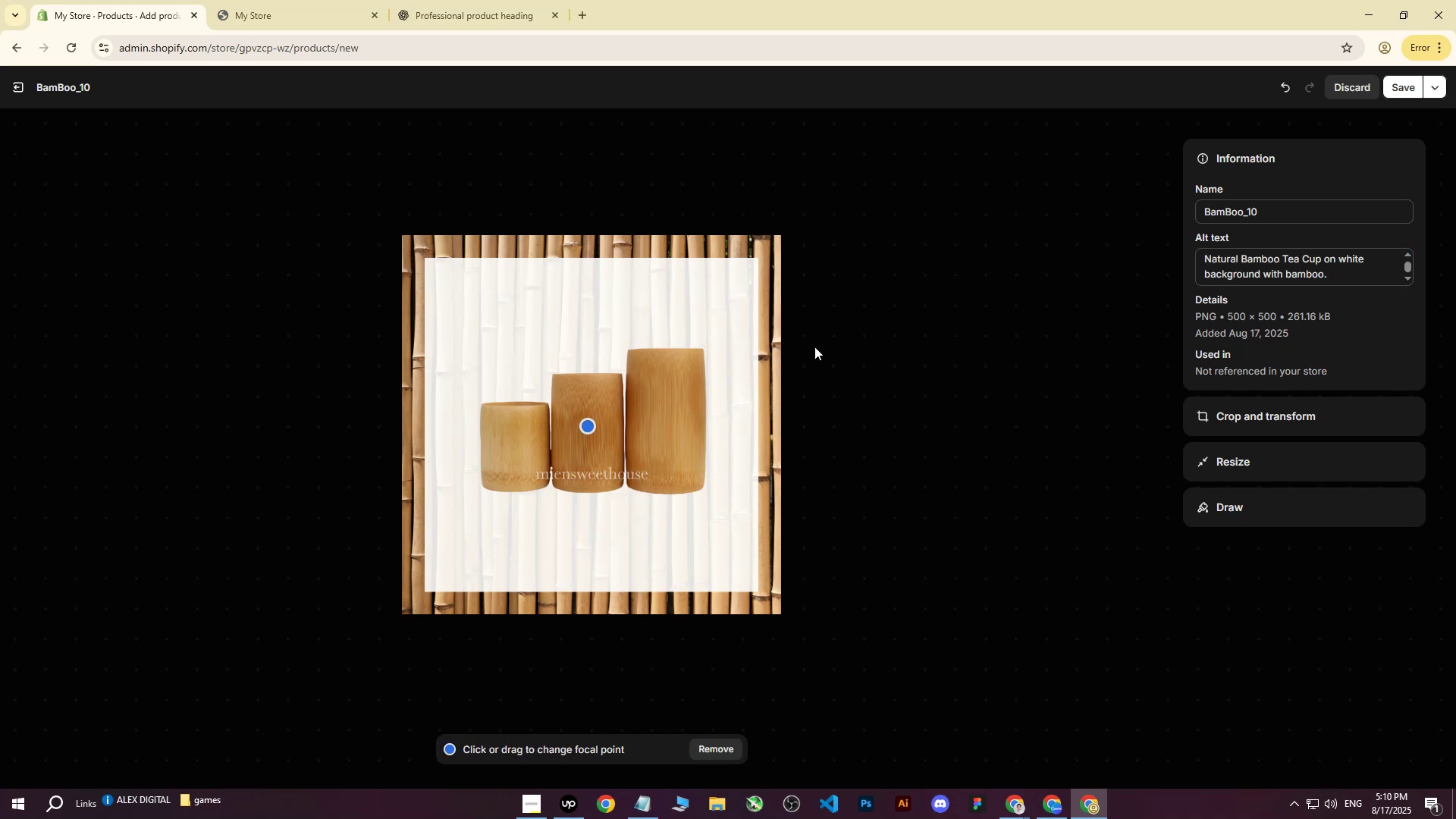 
left_click([1407, 89])
 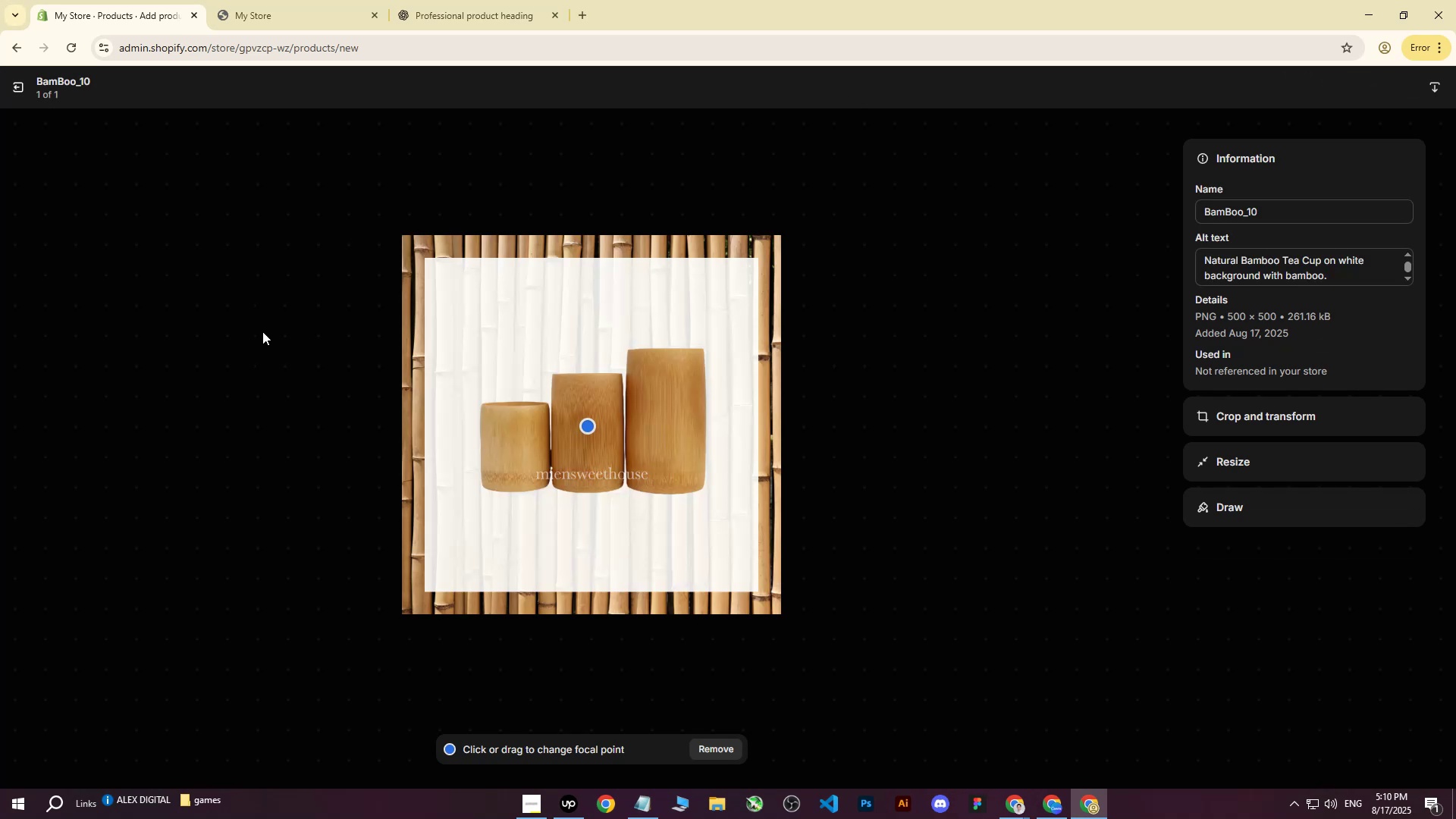 
left_click([11, 88])
 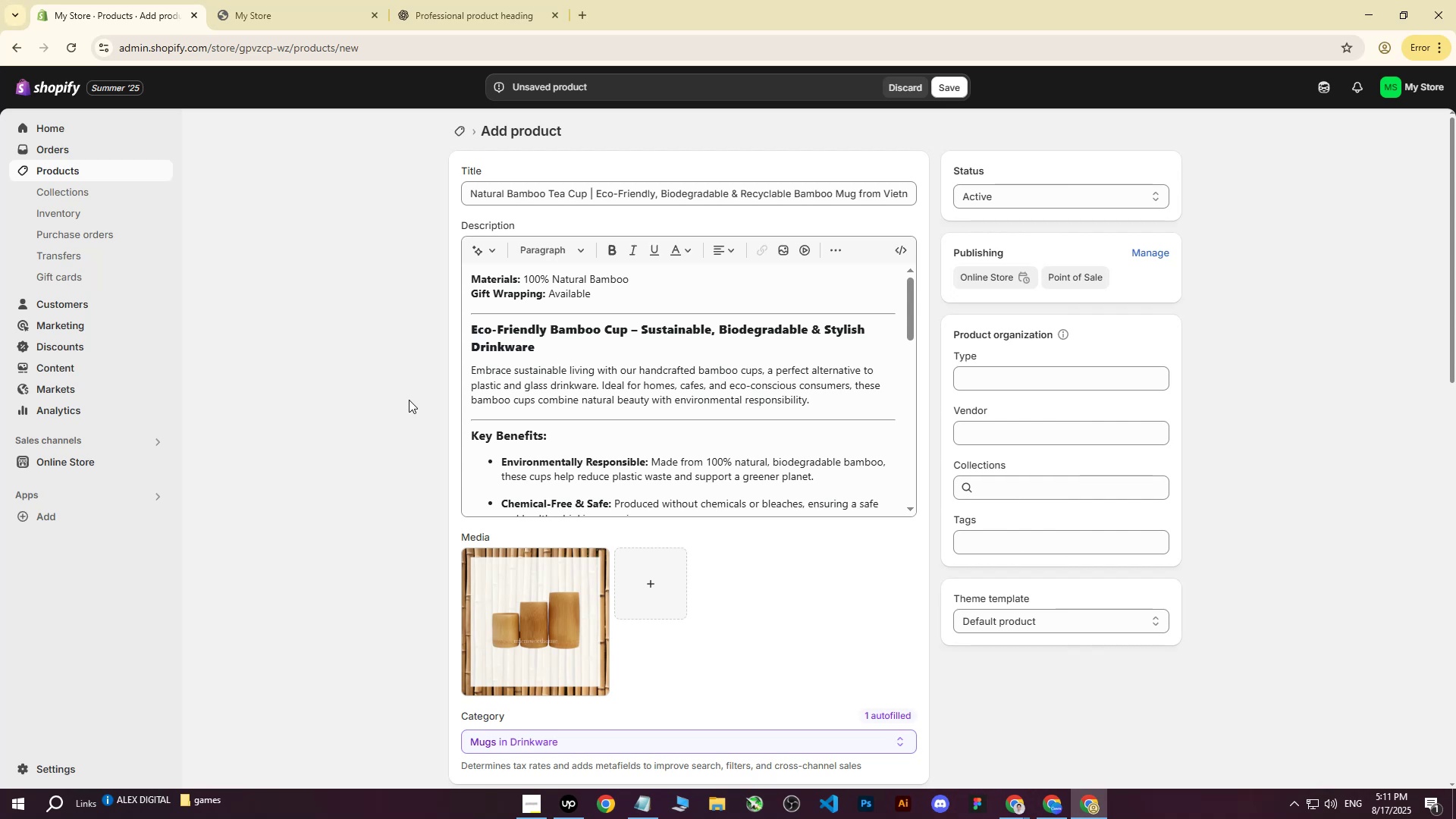 
wait(28.31)
 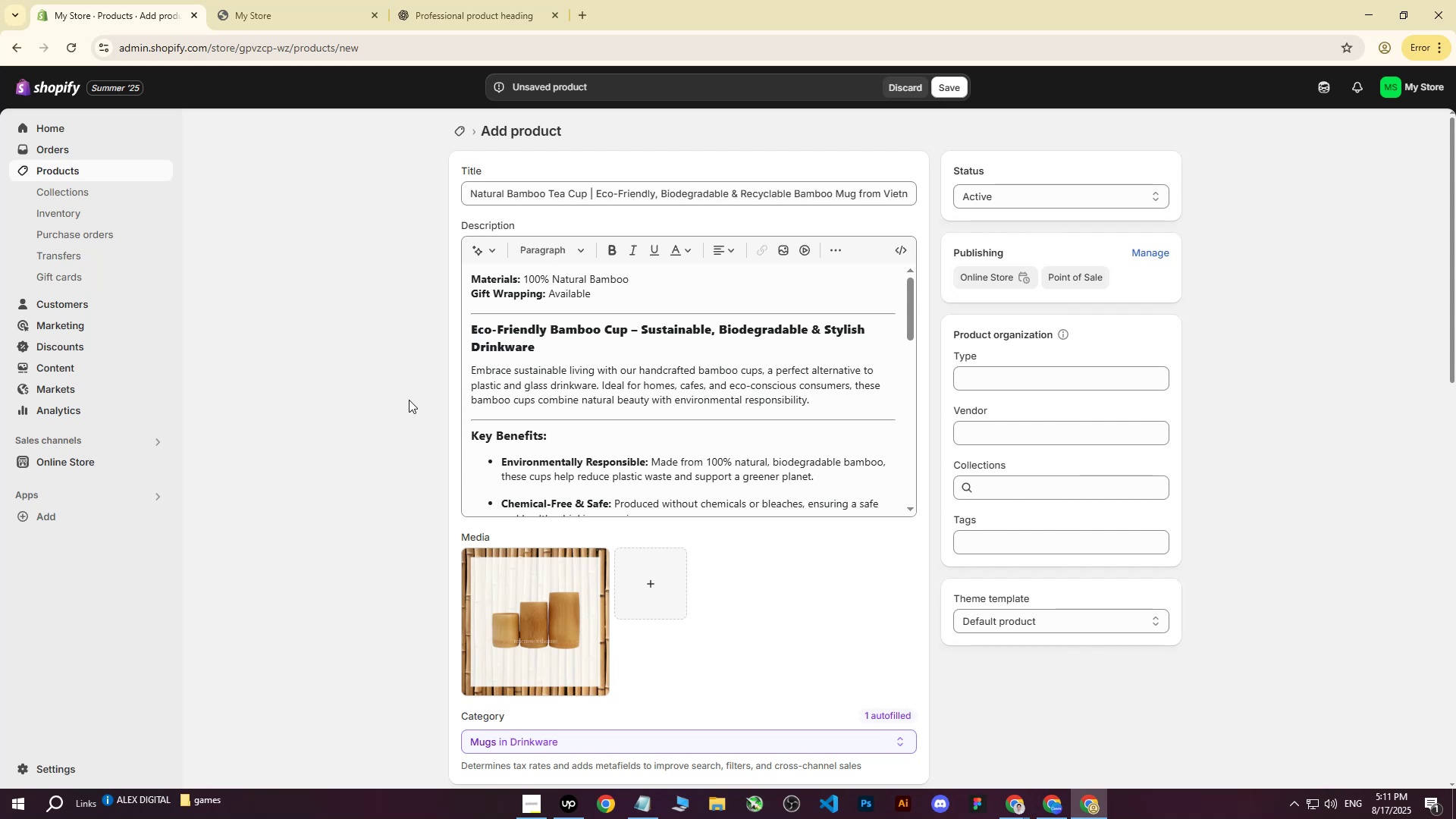 
scroll: coordinate [757, 613], scroll_direction: down, amount: 1.0
 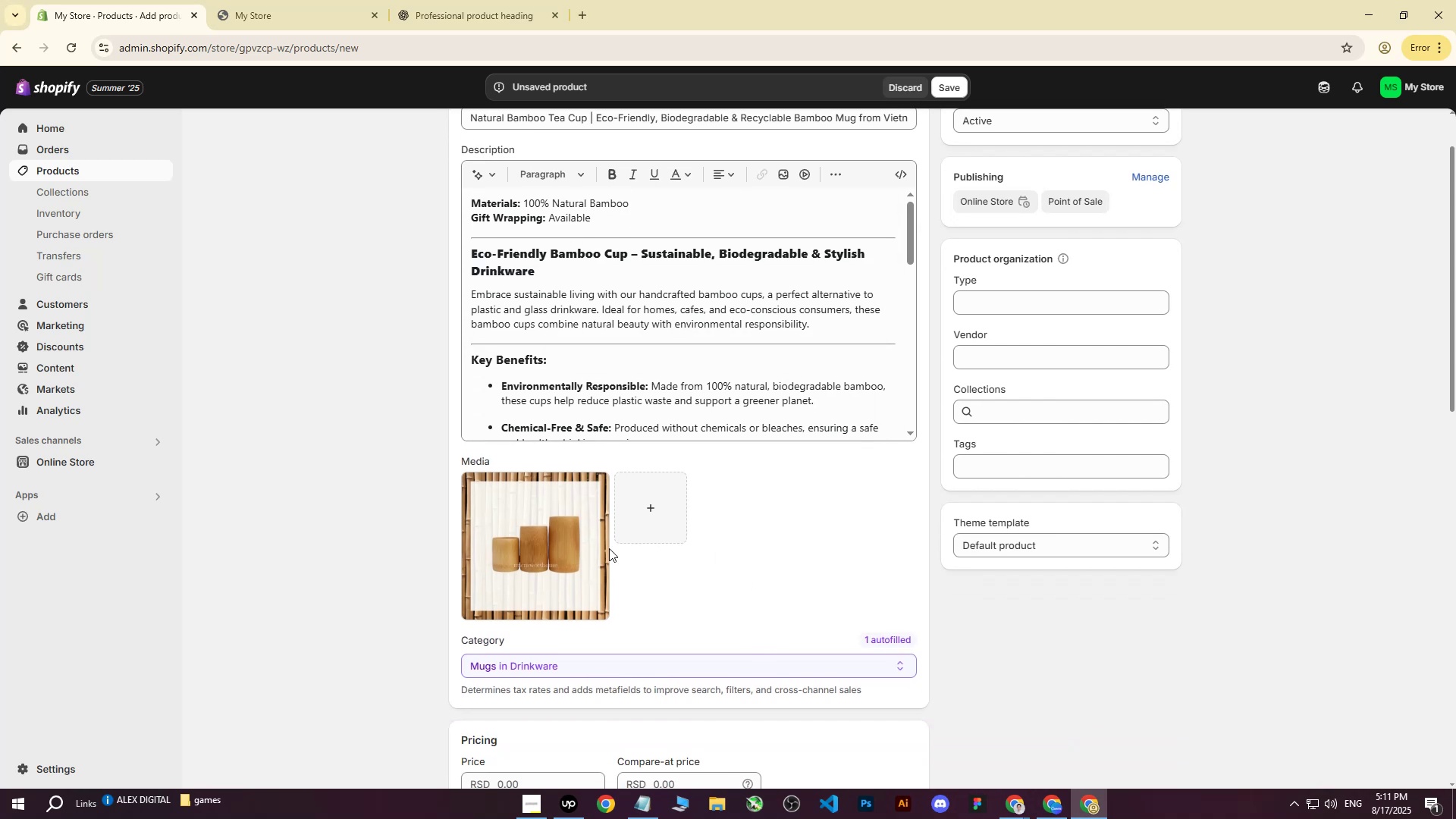 
left_click([565, 558])
 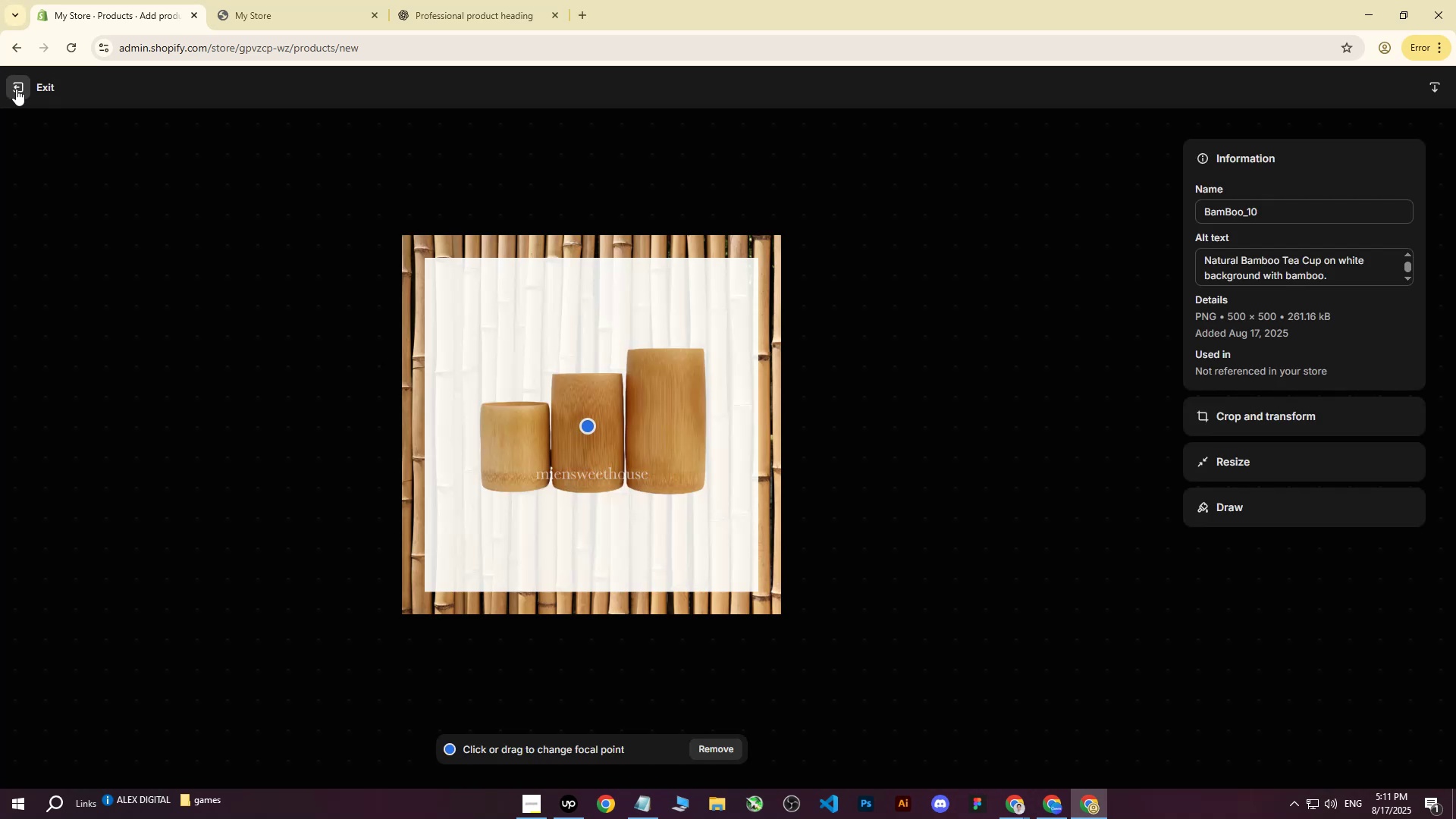 
left_click([16, 89])
 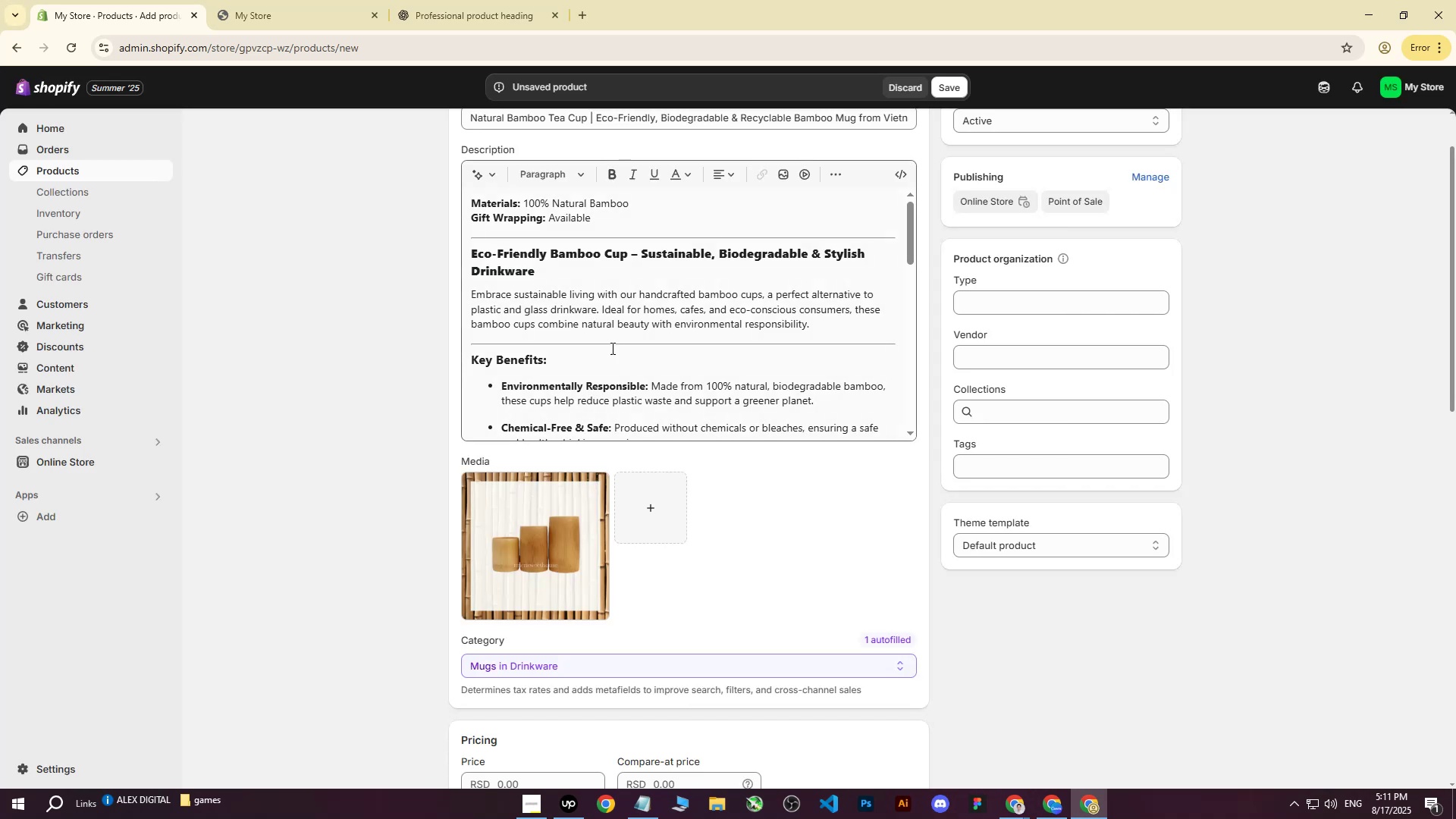 
scroll: coordinate [990, 714], scroll_direction: down, amount: 10.0
 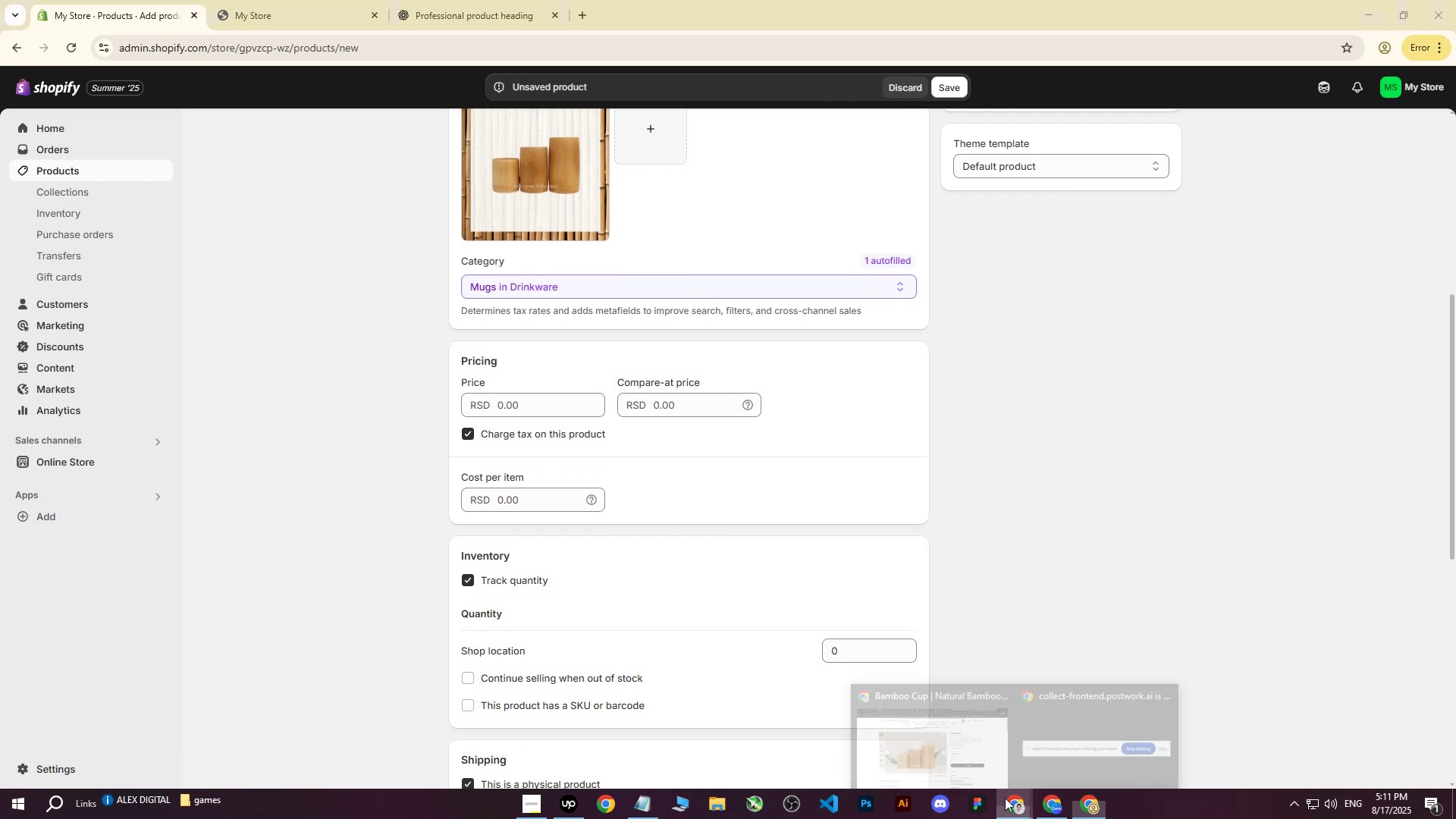 
double_click([930, 742])
 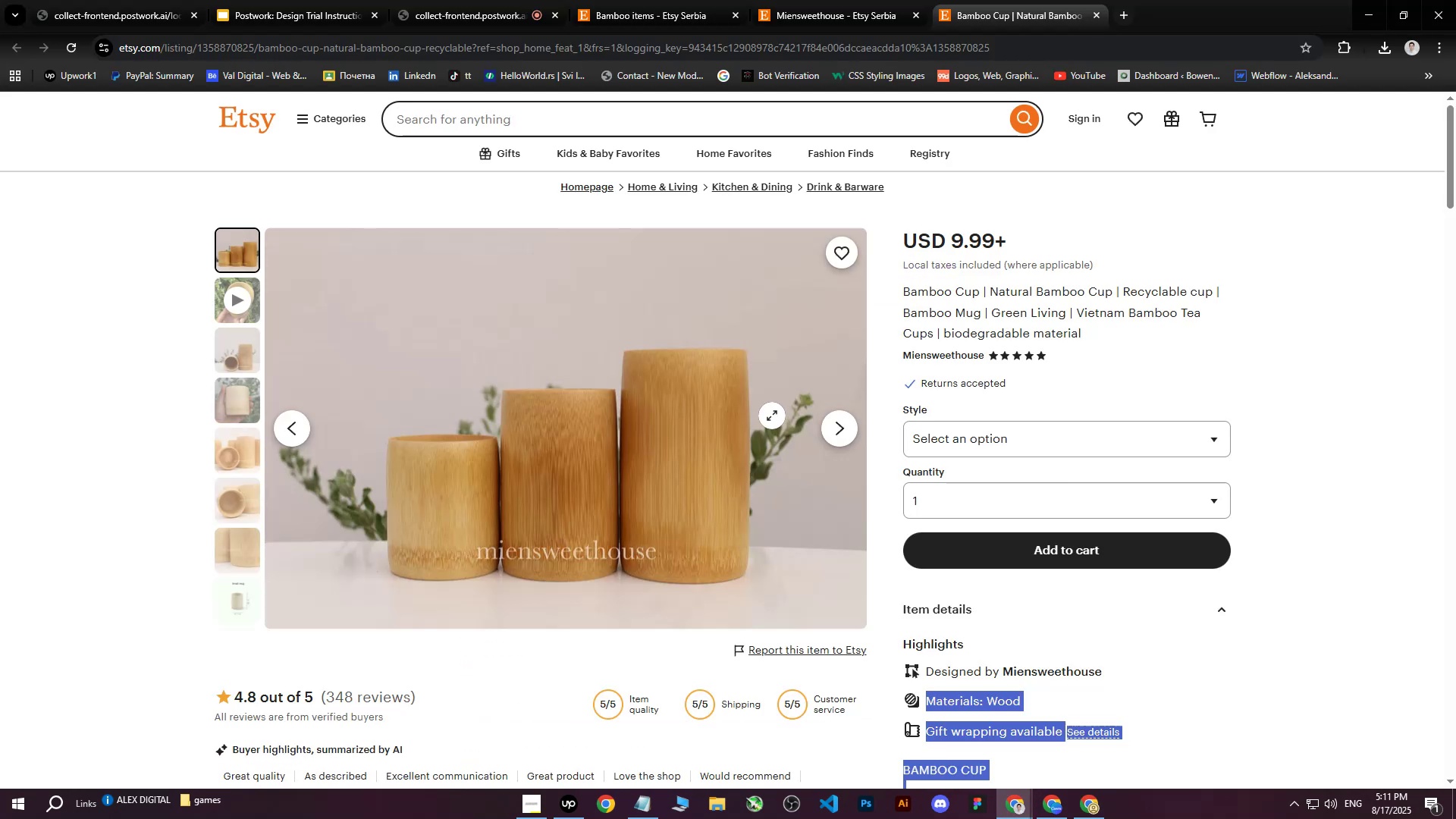 
scroll: coordinate [772, 415], scroll_direction: up, amount: 2.0
 